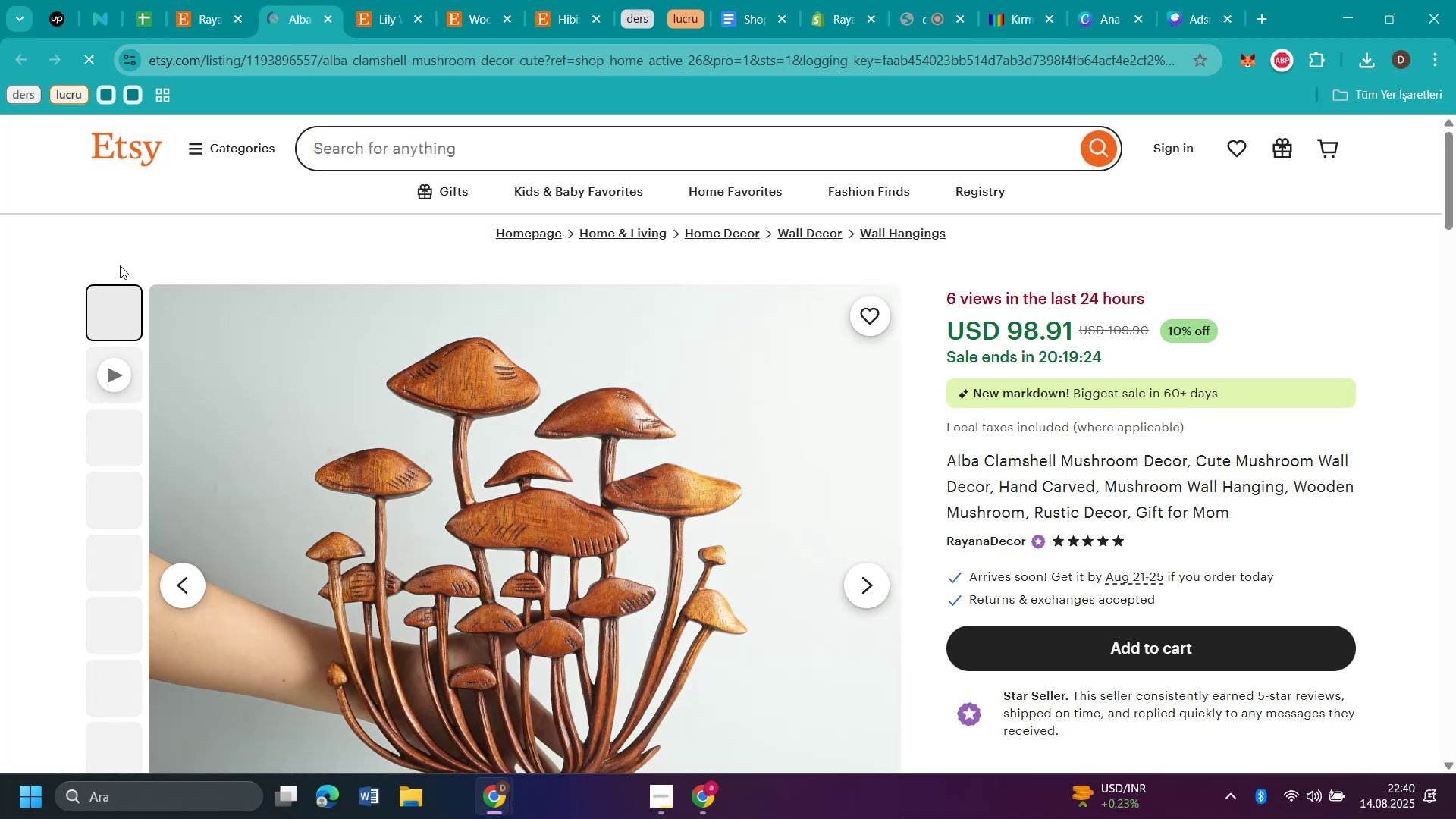 
left_click([121, 642])
 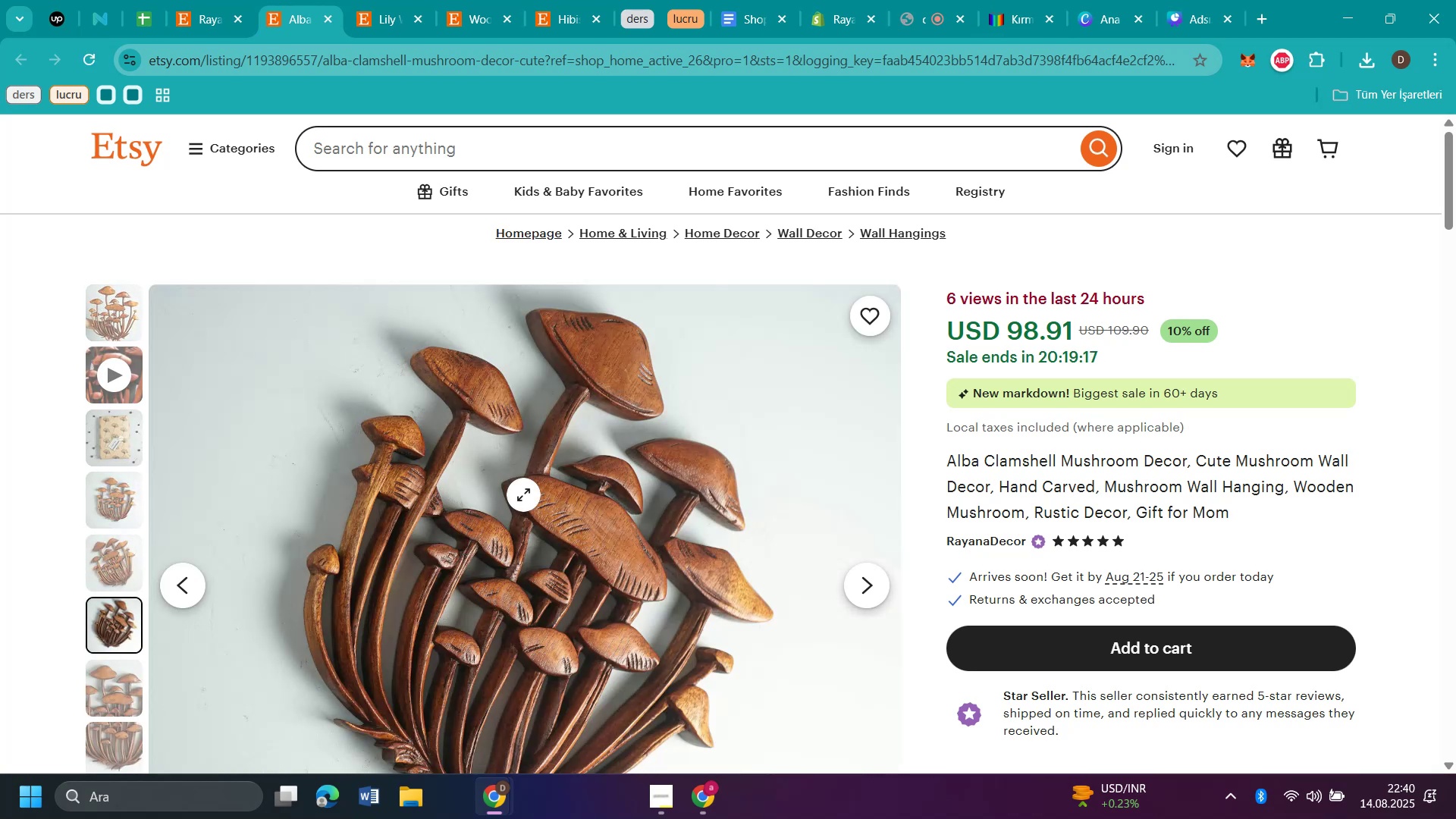 
scroll: coordinate [523, 494], scroll_direction: down, amount: 1.0
 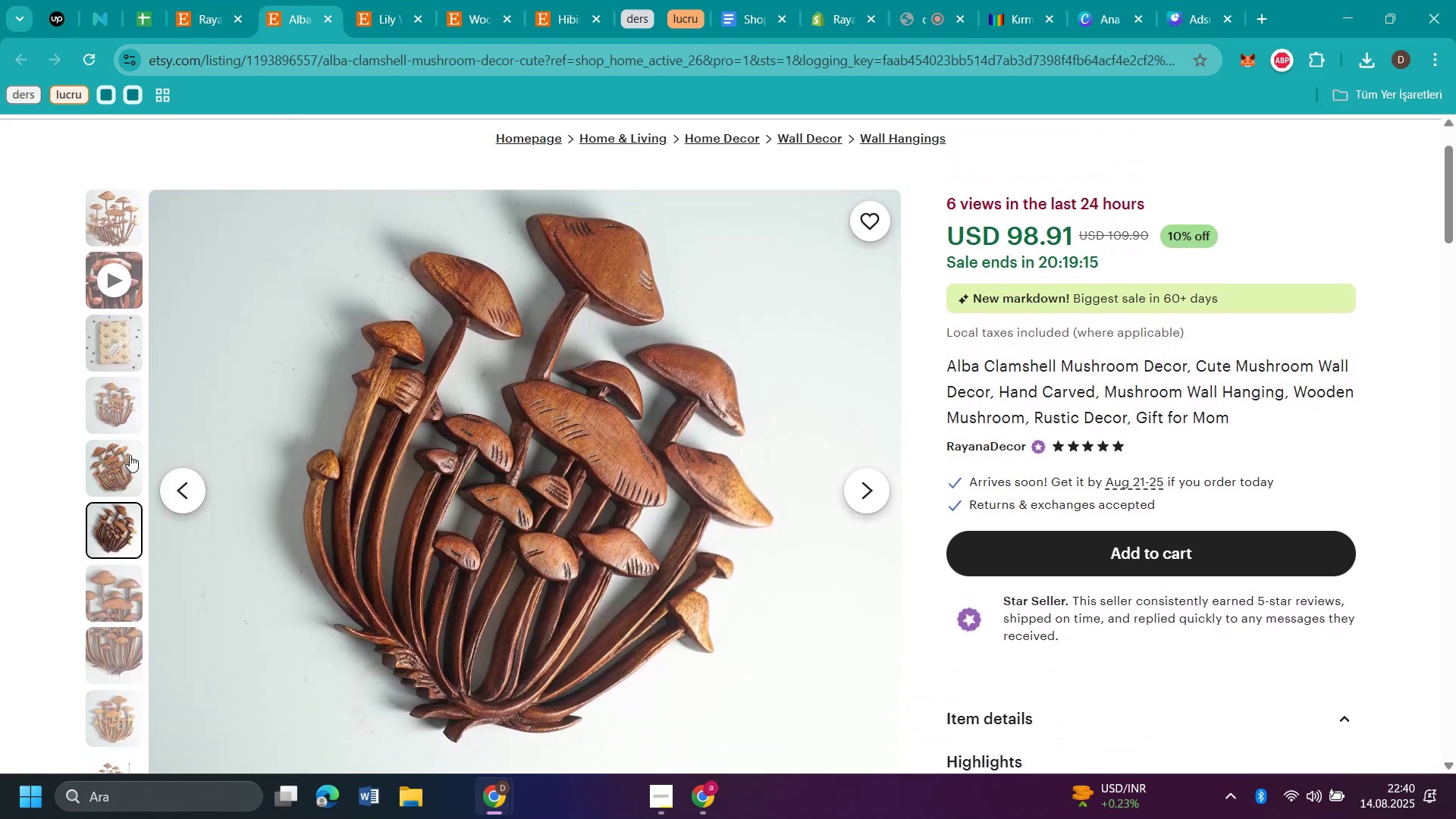 
left_click([130, 455])
 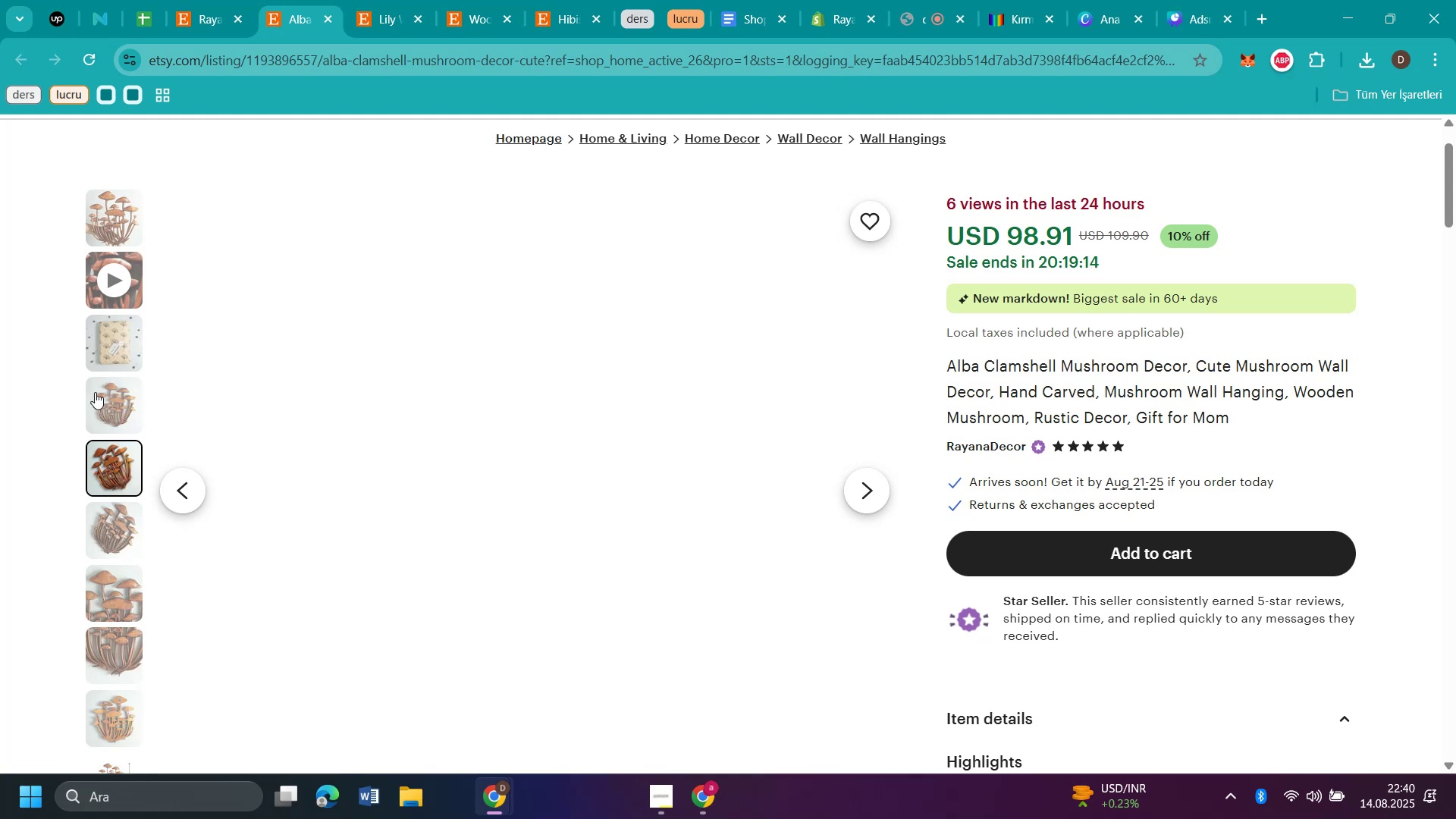 
left_click([95, 392])
 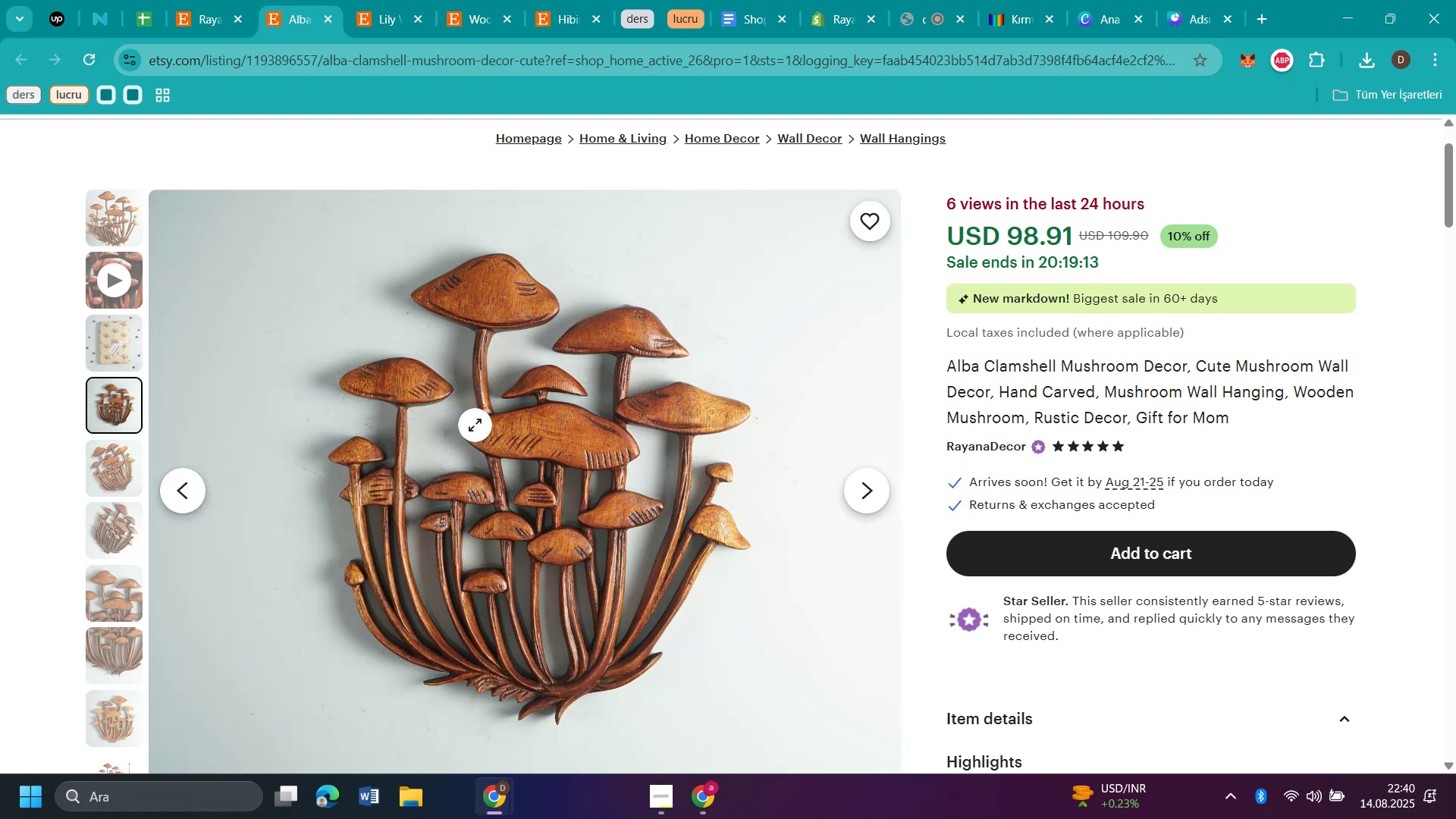 
right_click([475, 425])
 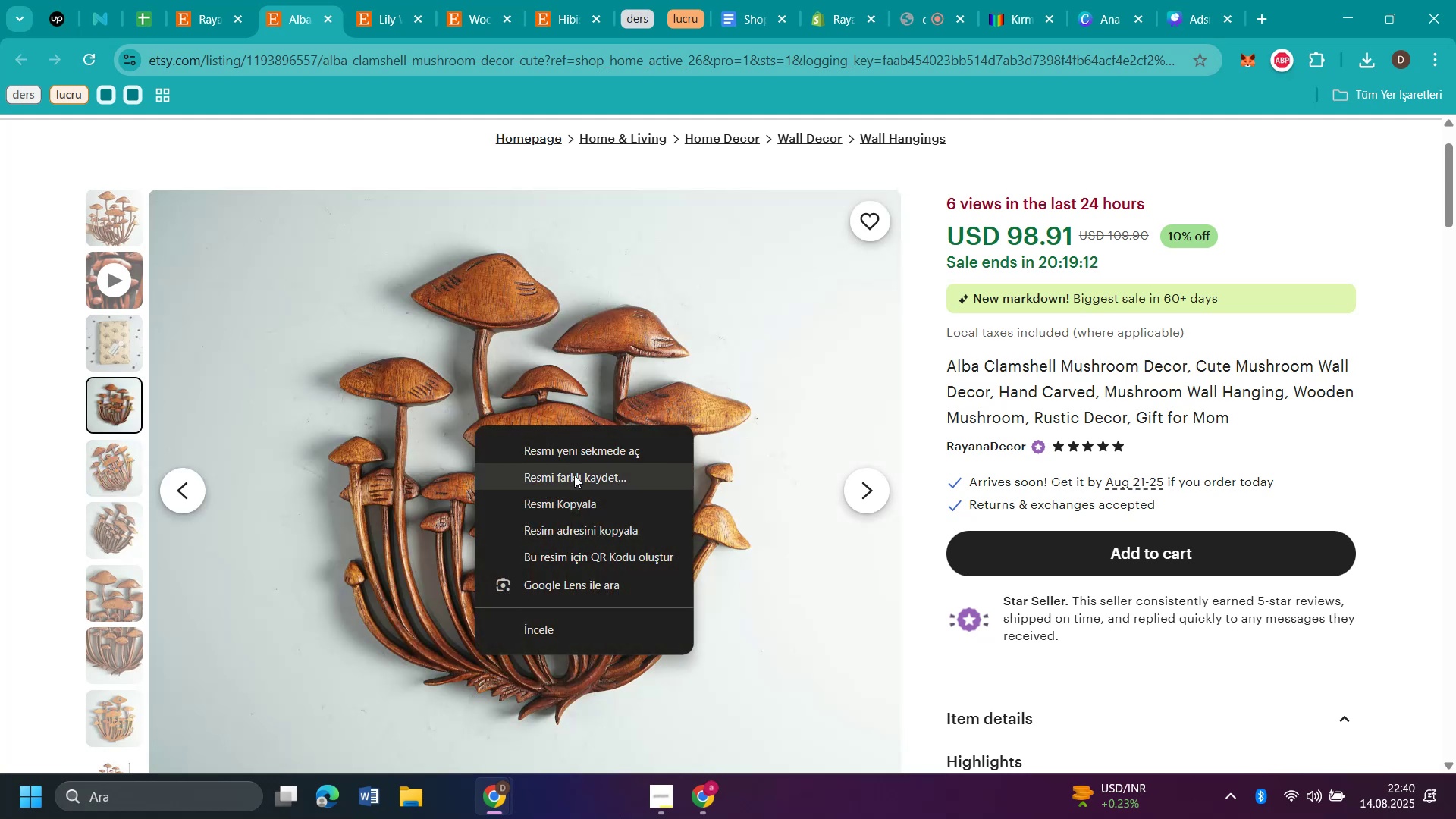 
left_click([576, 478])
 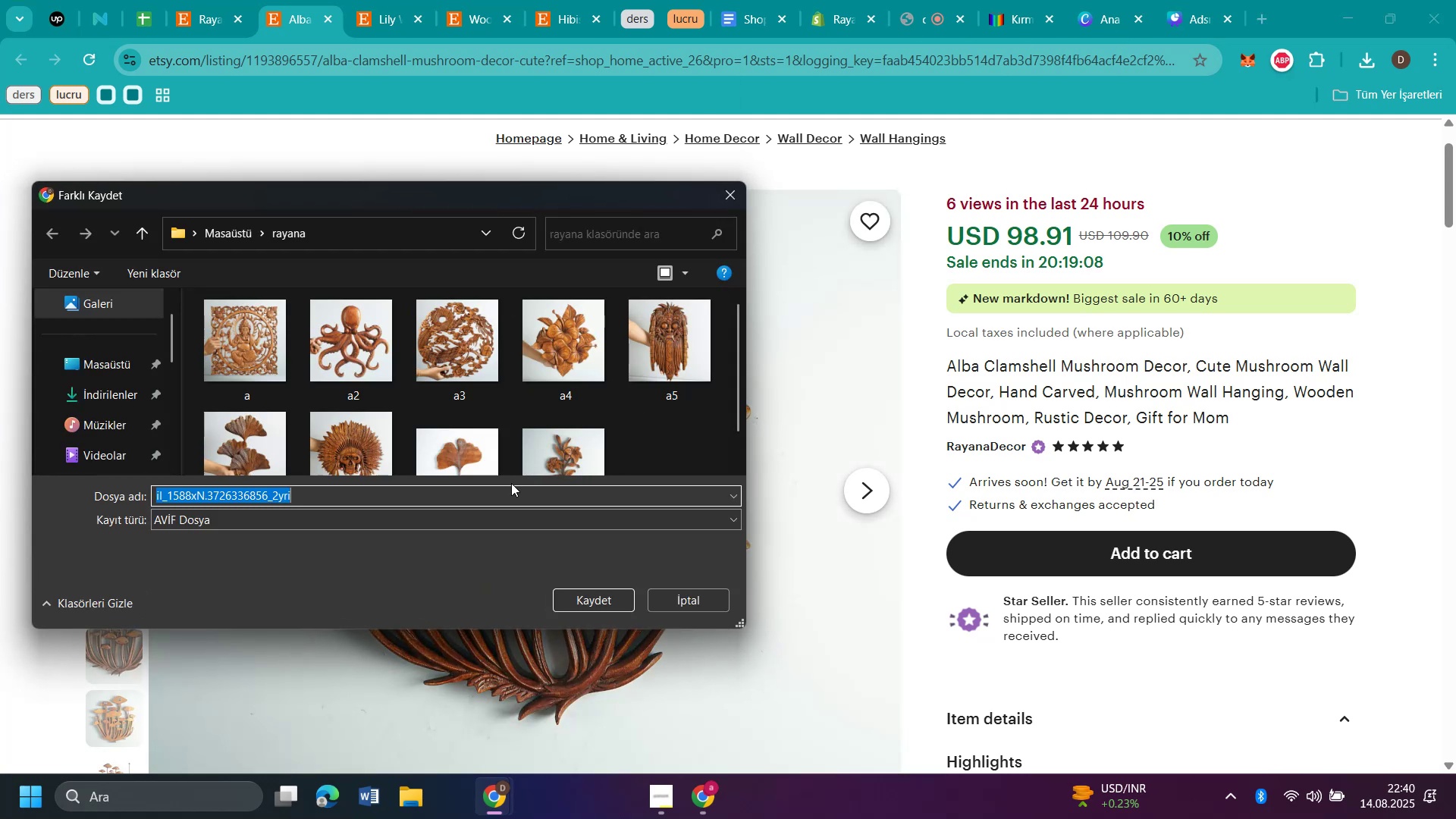 
wait(5.4)
 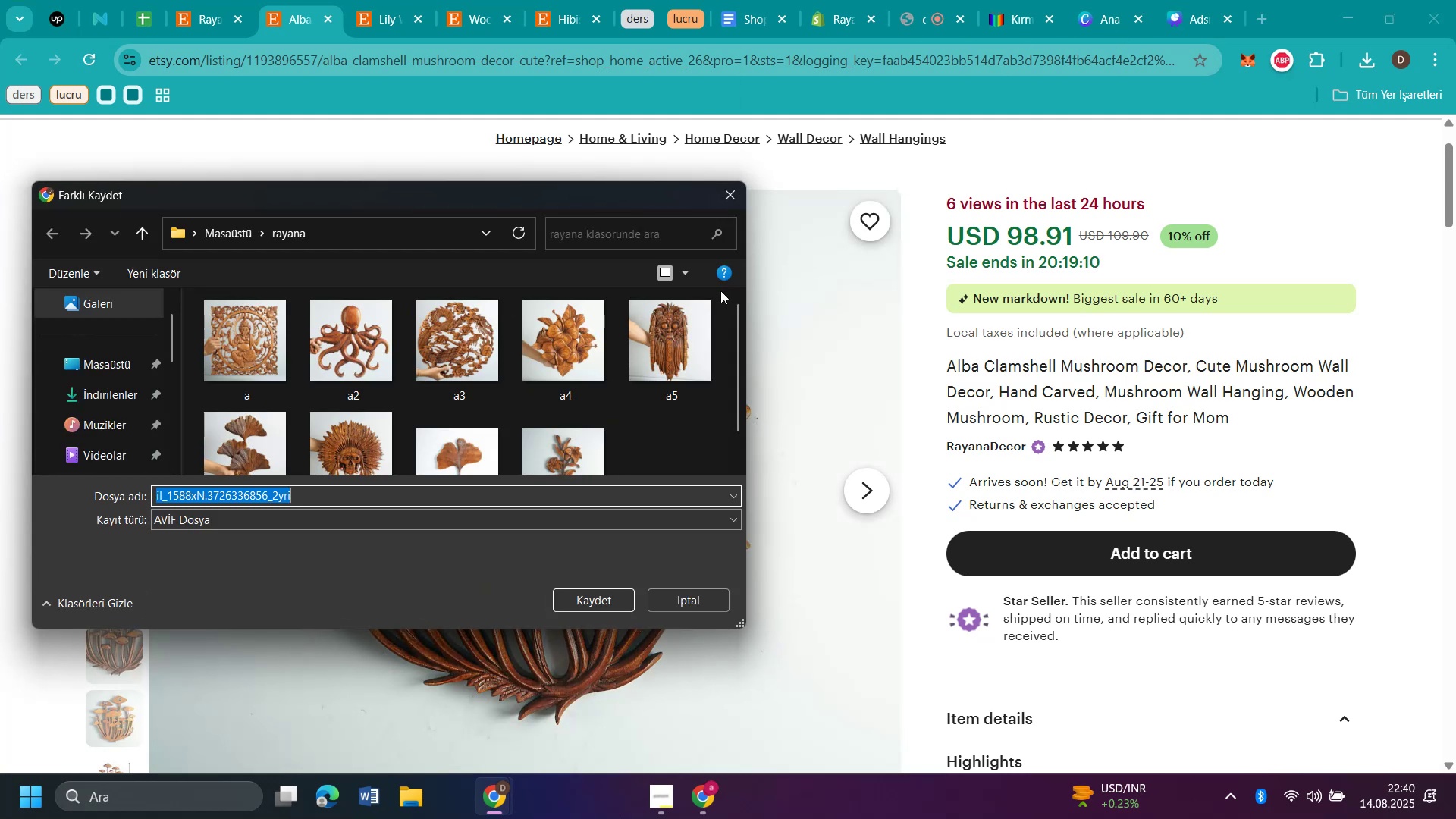 
key(Backslash)
 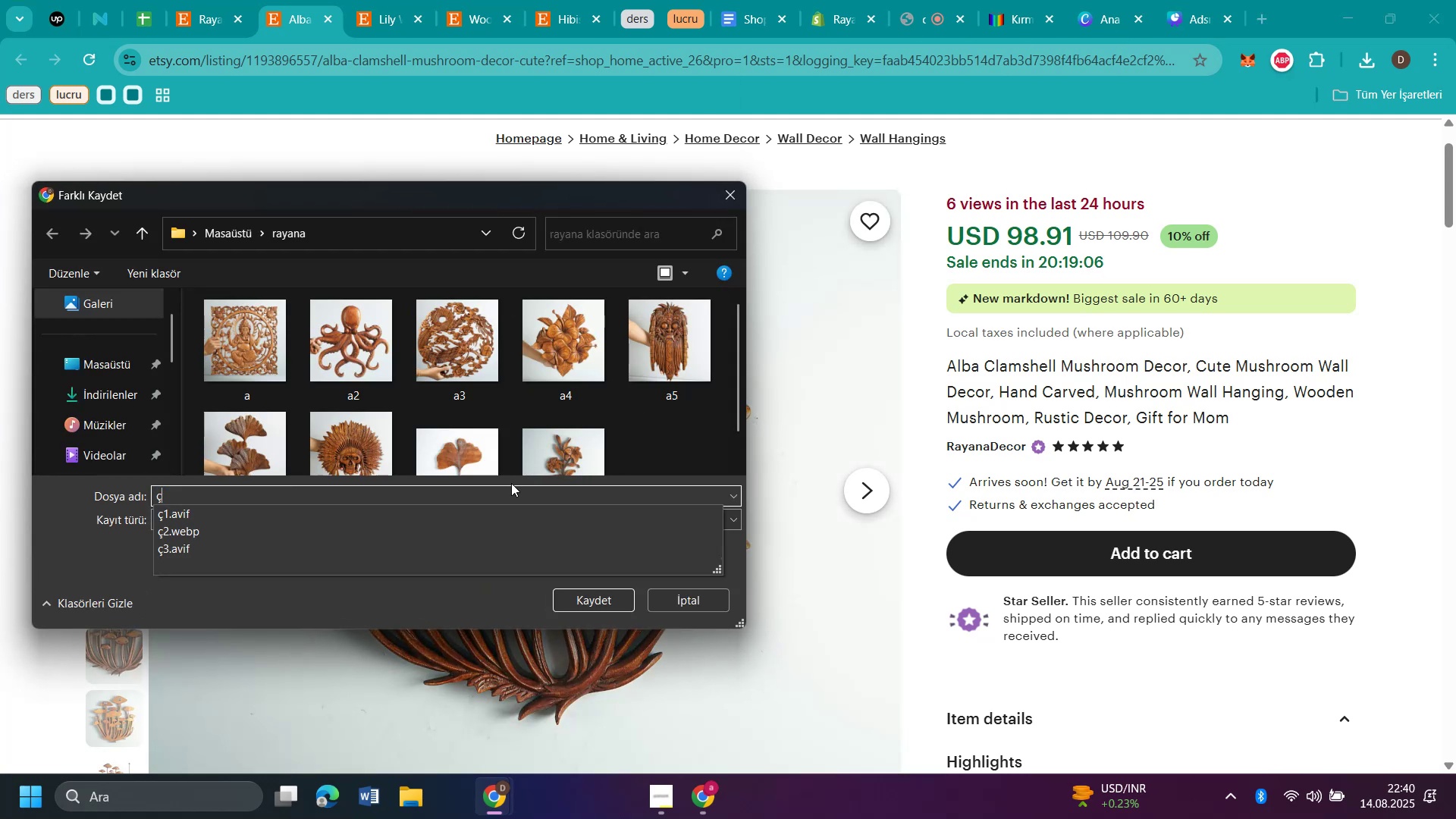 
key(5)
 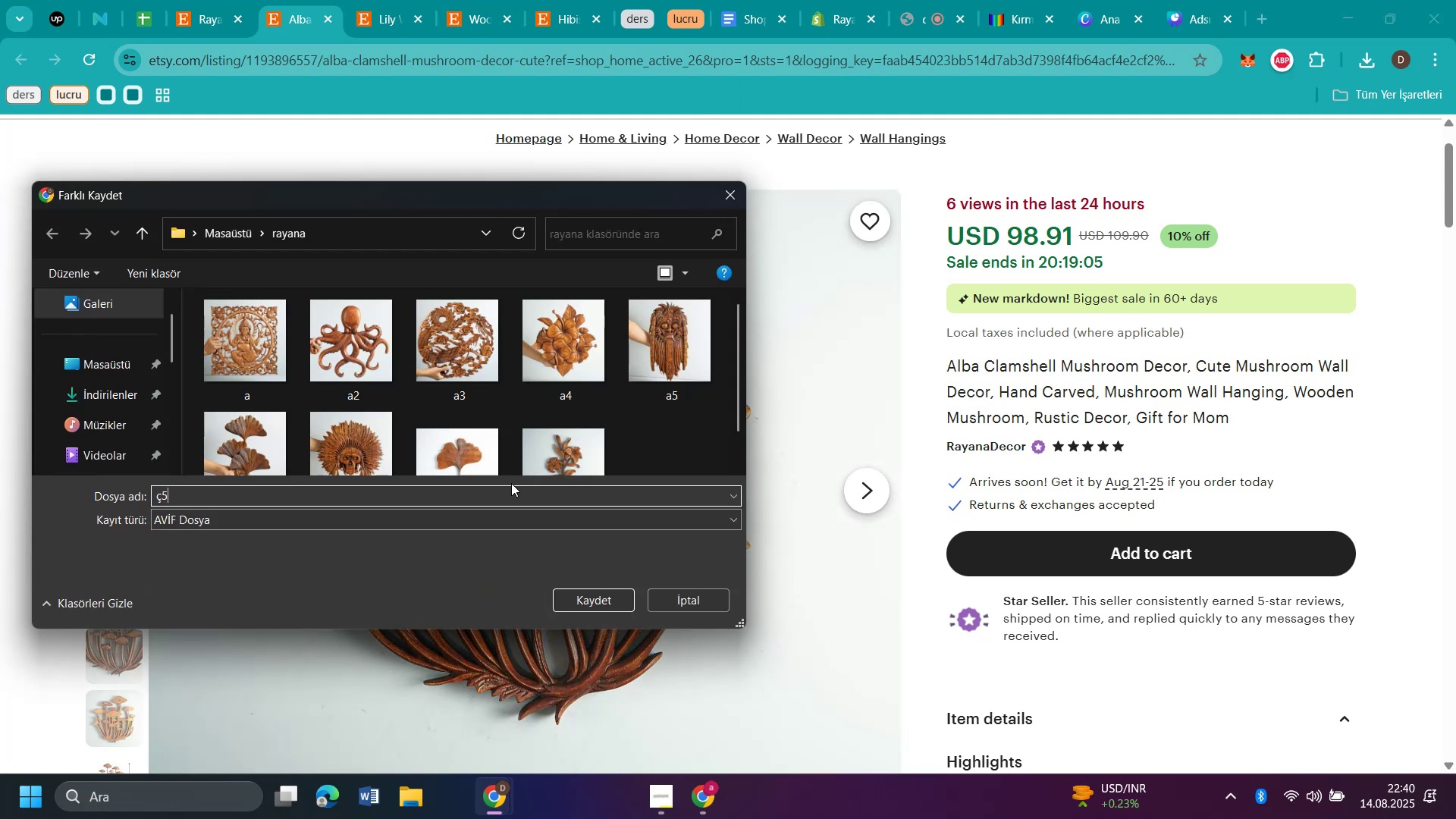 
key(Enter)
 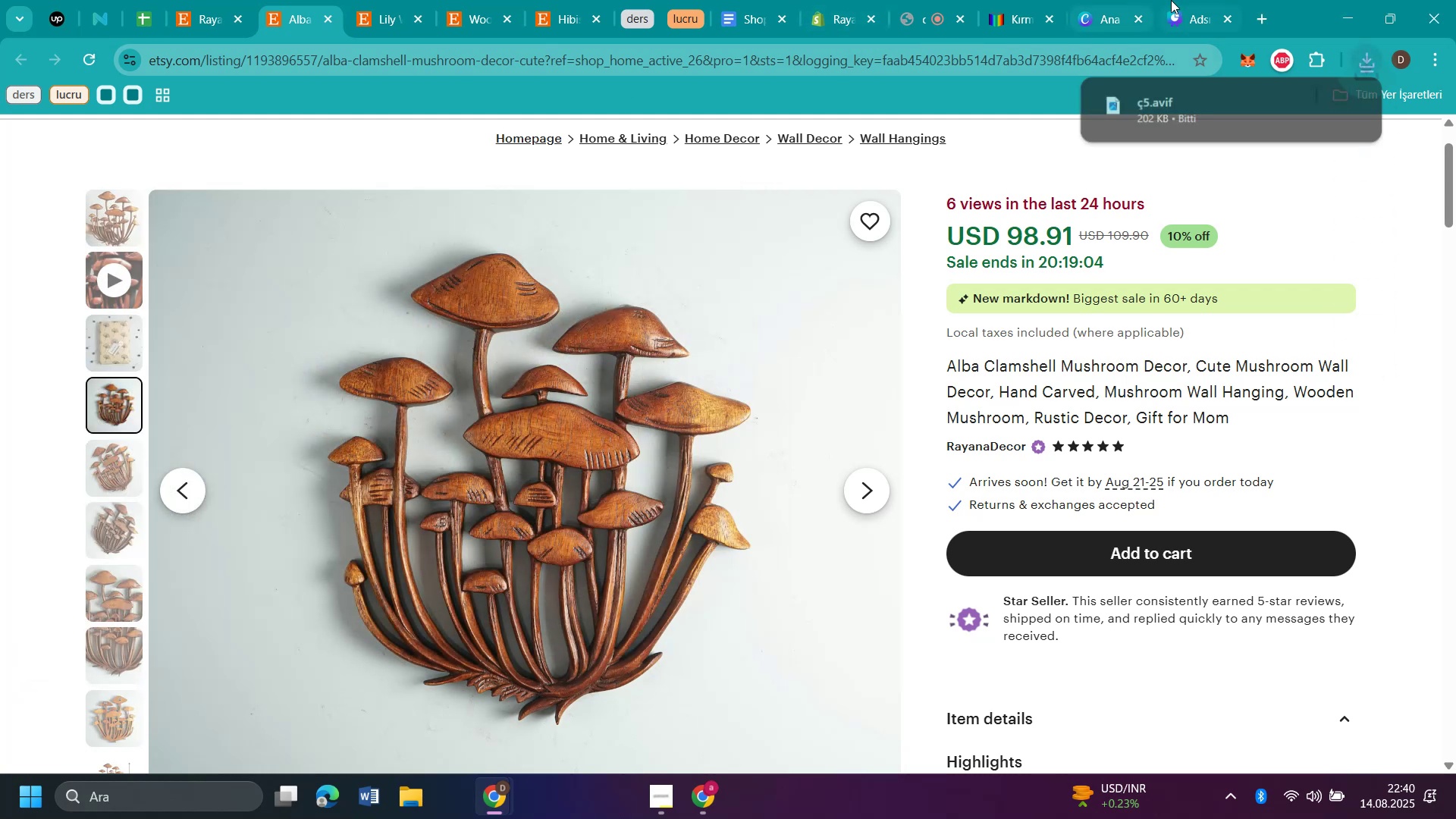 
left_click([1207, 8])
 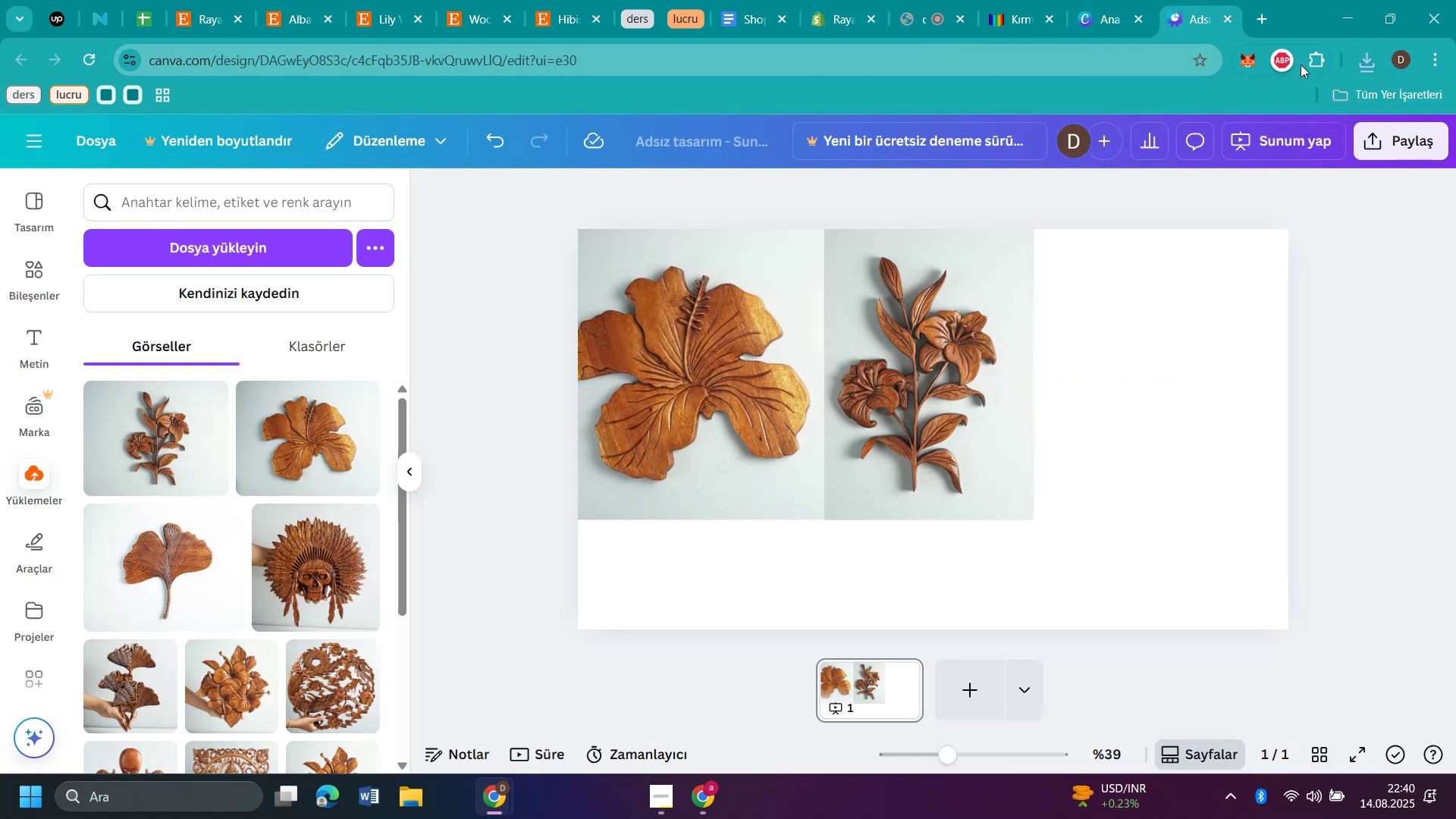 
left_click([1368, 63])
 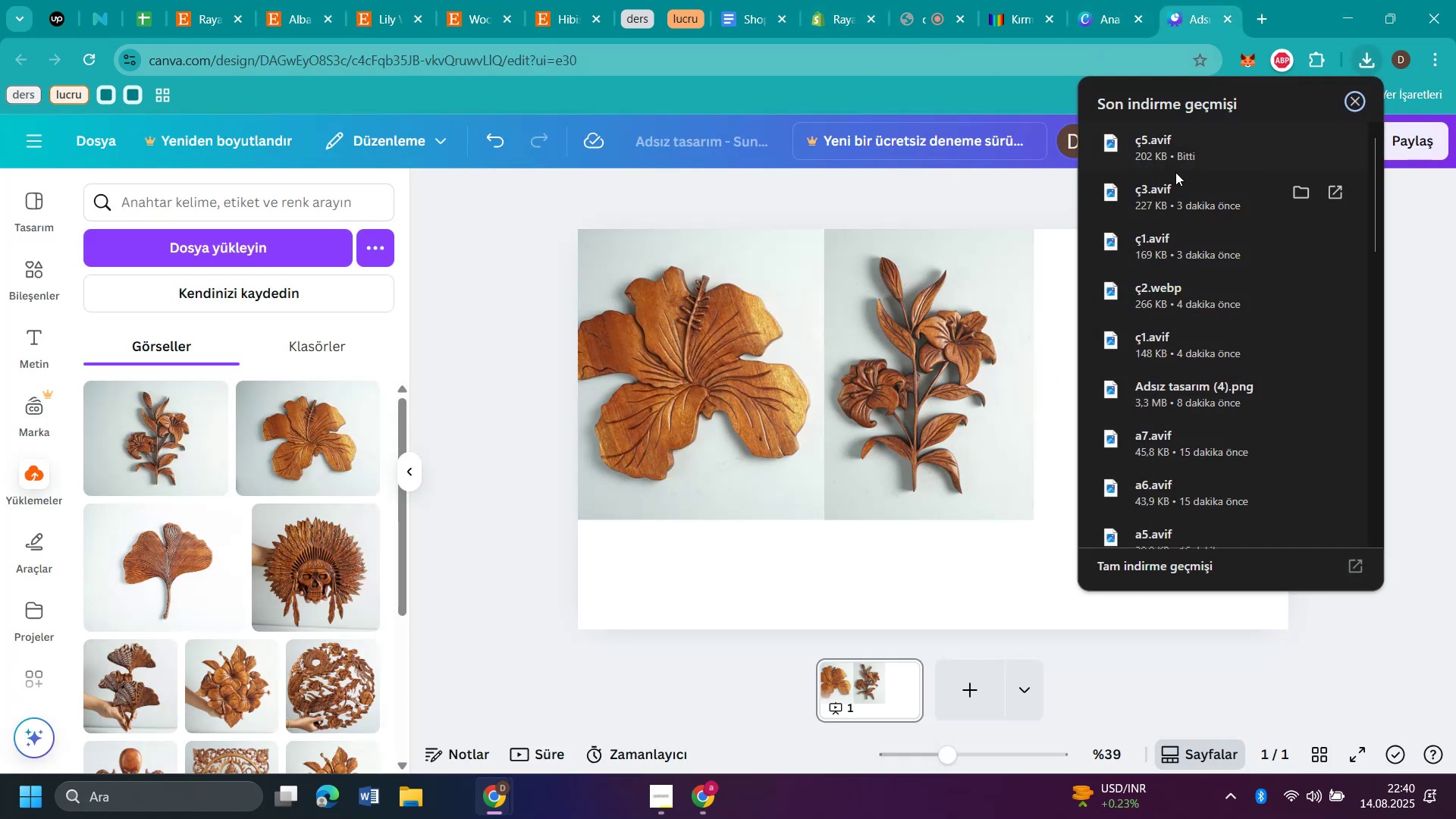 
left_click_drag(start_coordinate=[1172, 140], to_coordinate=[962, 338])
 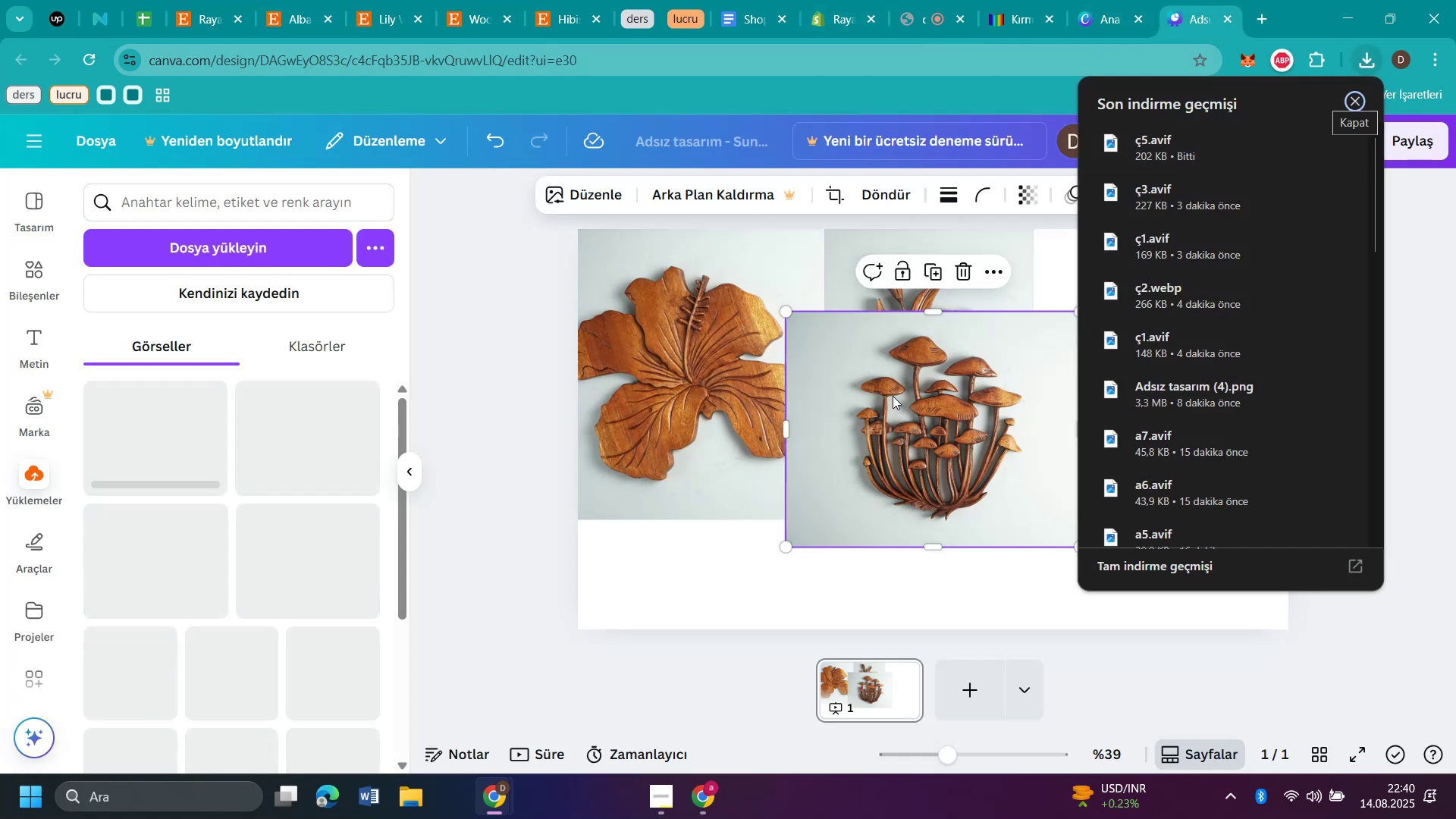 
left_click_drag(start_coordinate=[918, 384], to_coordinate=[1154, 308])
 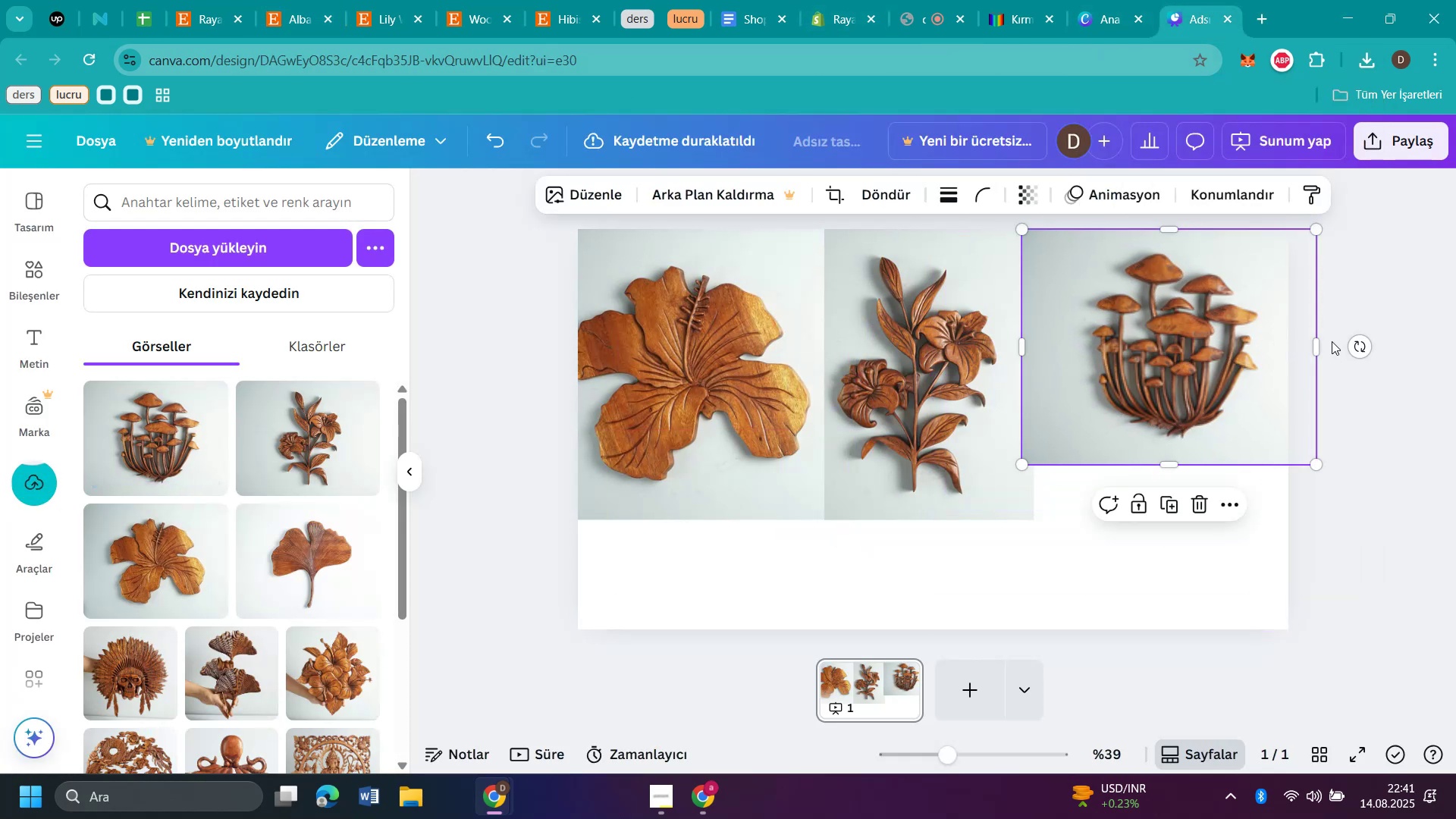 
left_click_drag(start_coordinate=[1314, 346], to_coordinate=[1273, 371])
 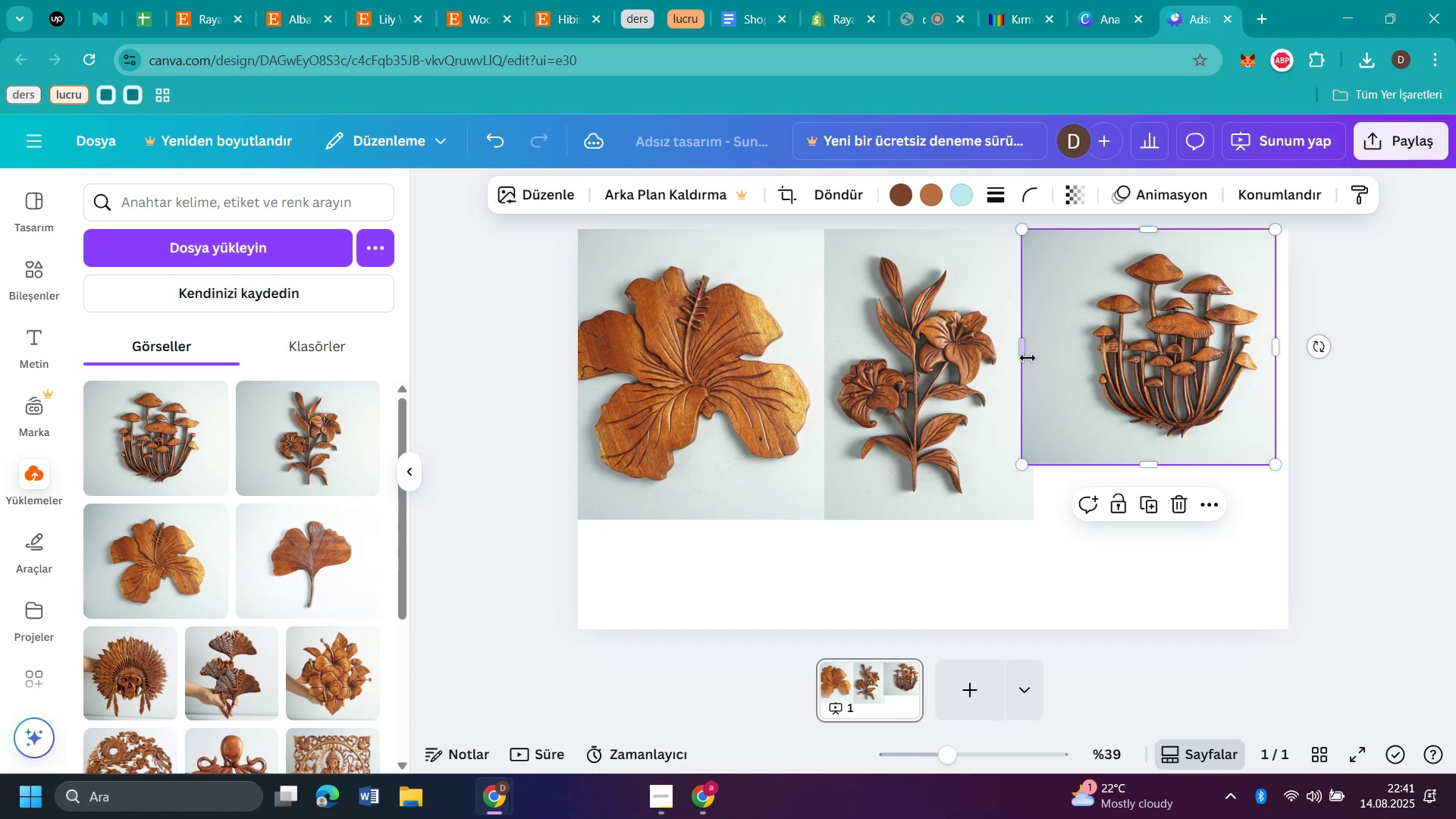 
left_click_drag(start_coordinate=[1022, 347], to_coordinate=[1072, 359])
 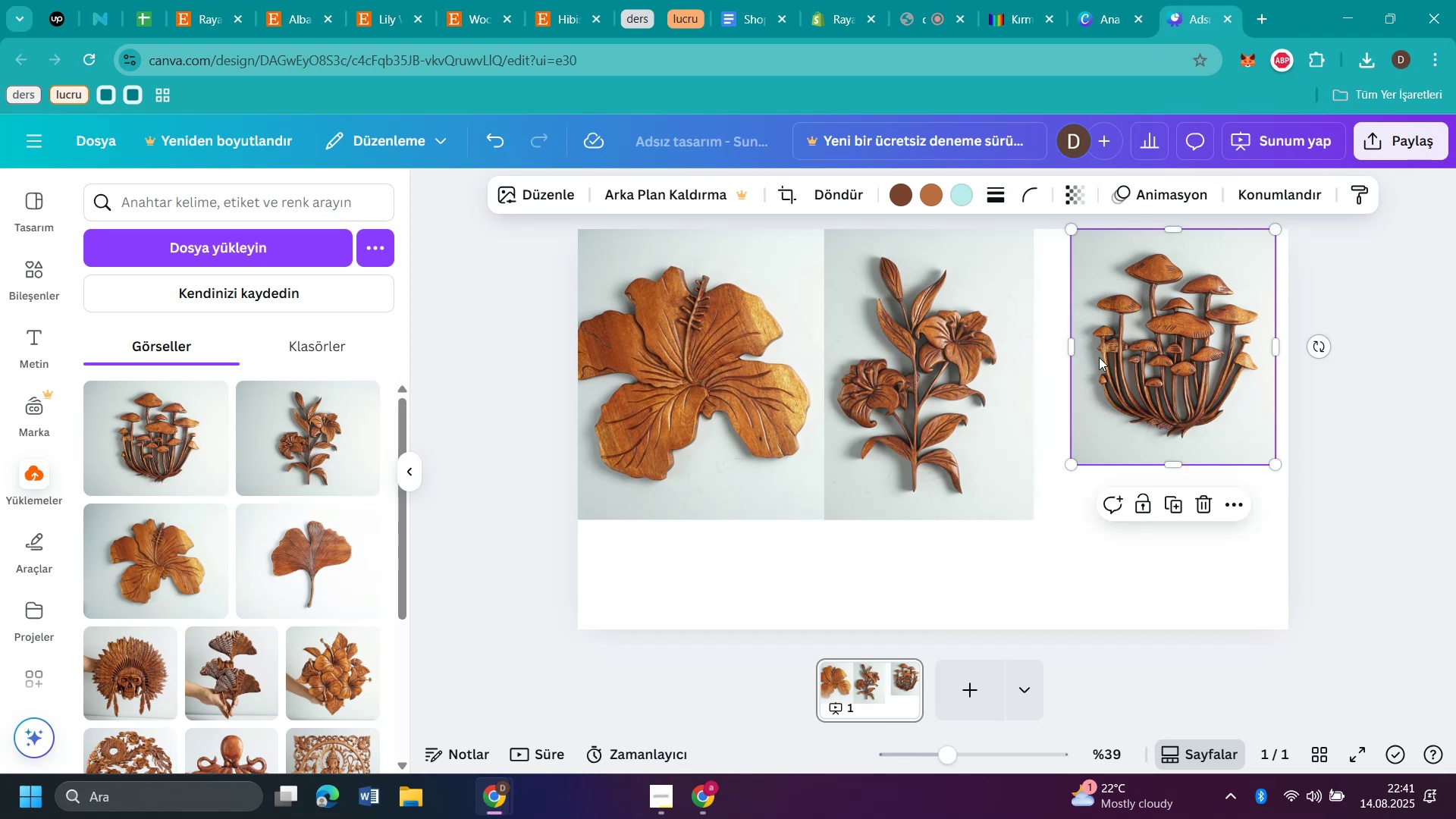 
left_click_drag(start_coordinate=[1141, 357], to_coordinate=[1104, 359])
 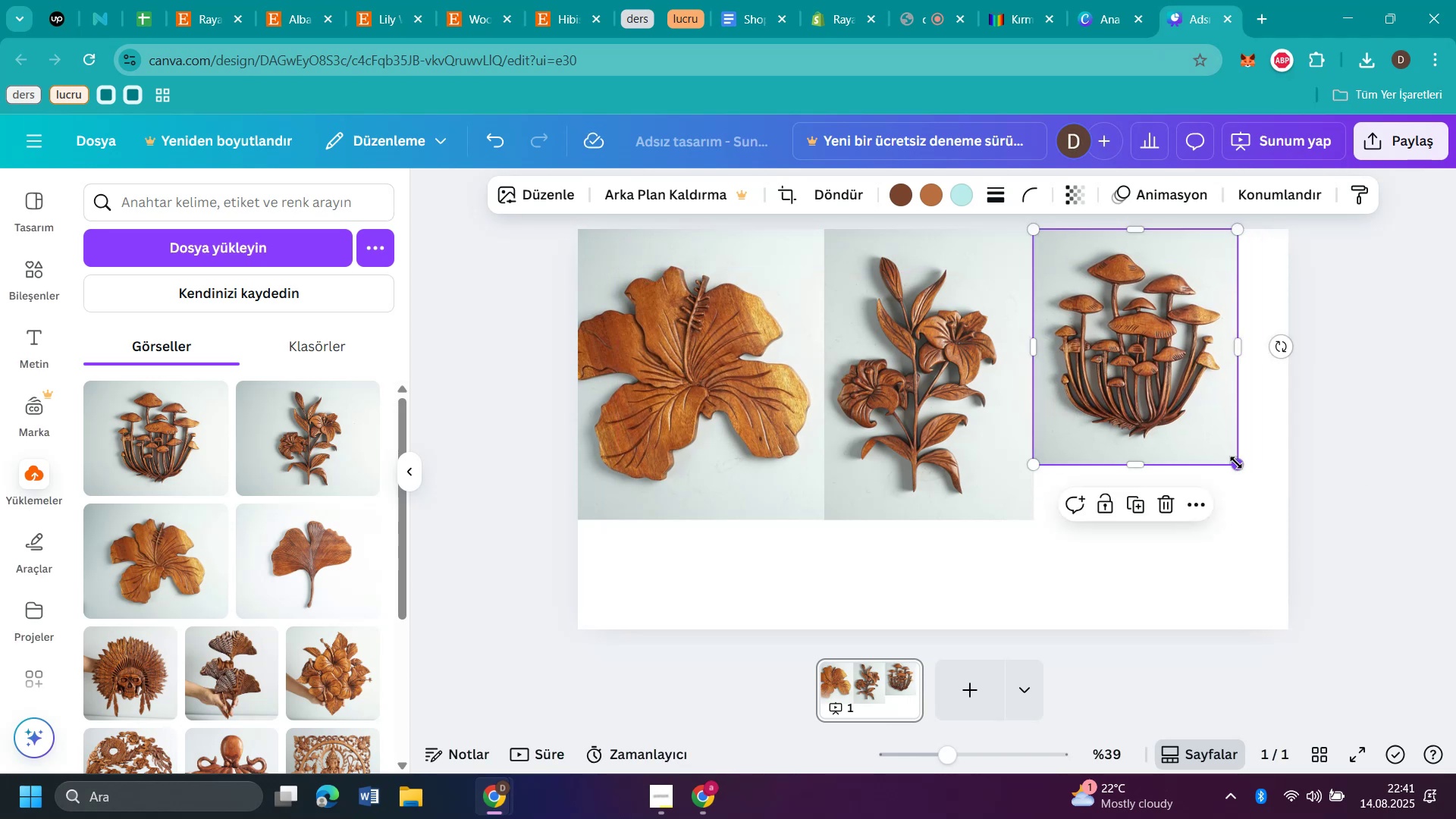 
left_click_drag(start_coordinate=[1238, 463], to_coordinate=[1264, 535])
 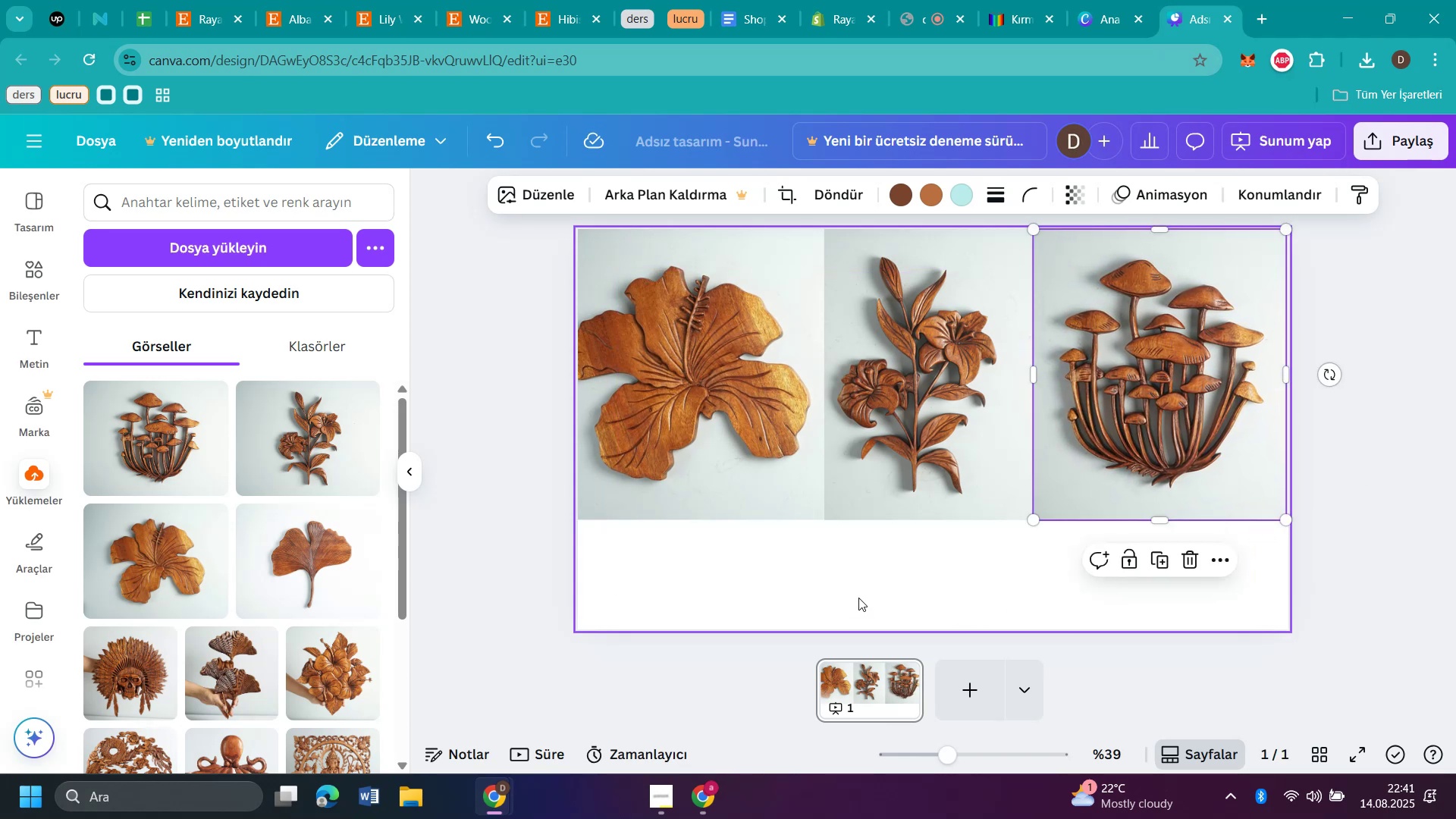 
left_click([871, 575])
 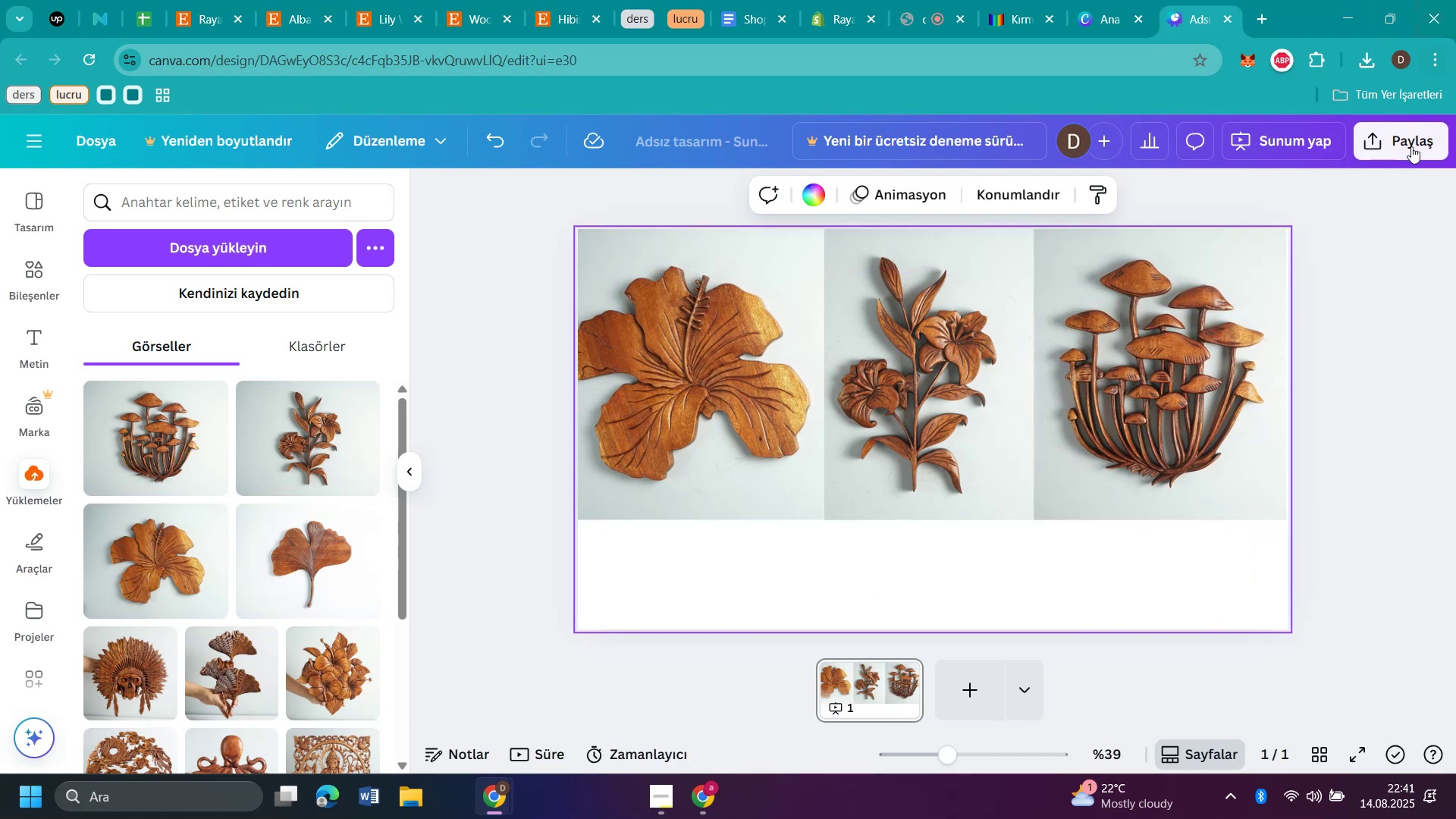 
left_click([1411, 146])
 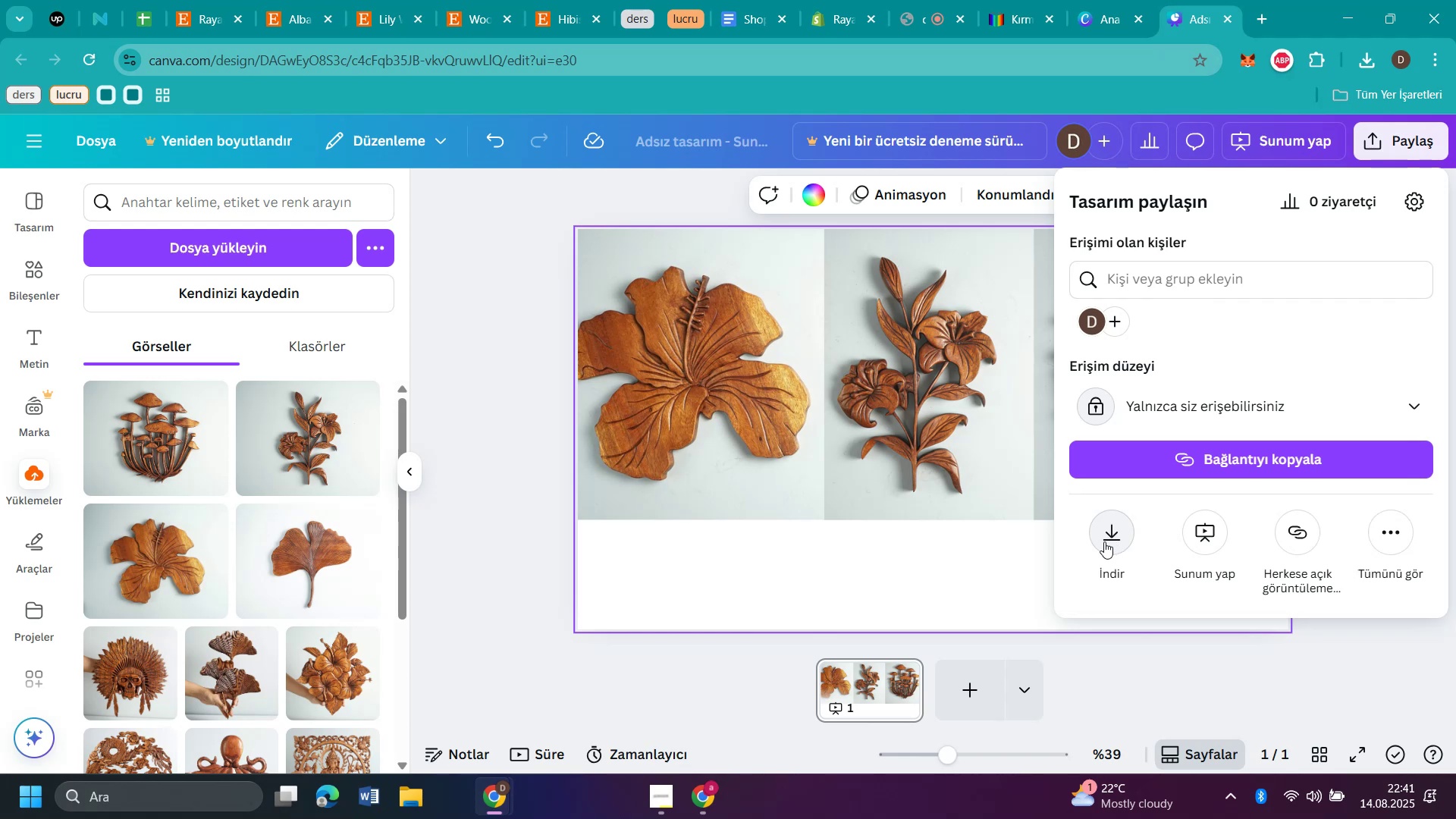 
double_click([825, 566])
 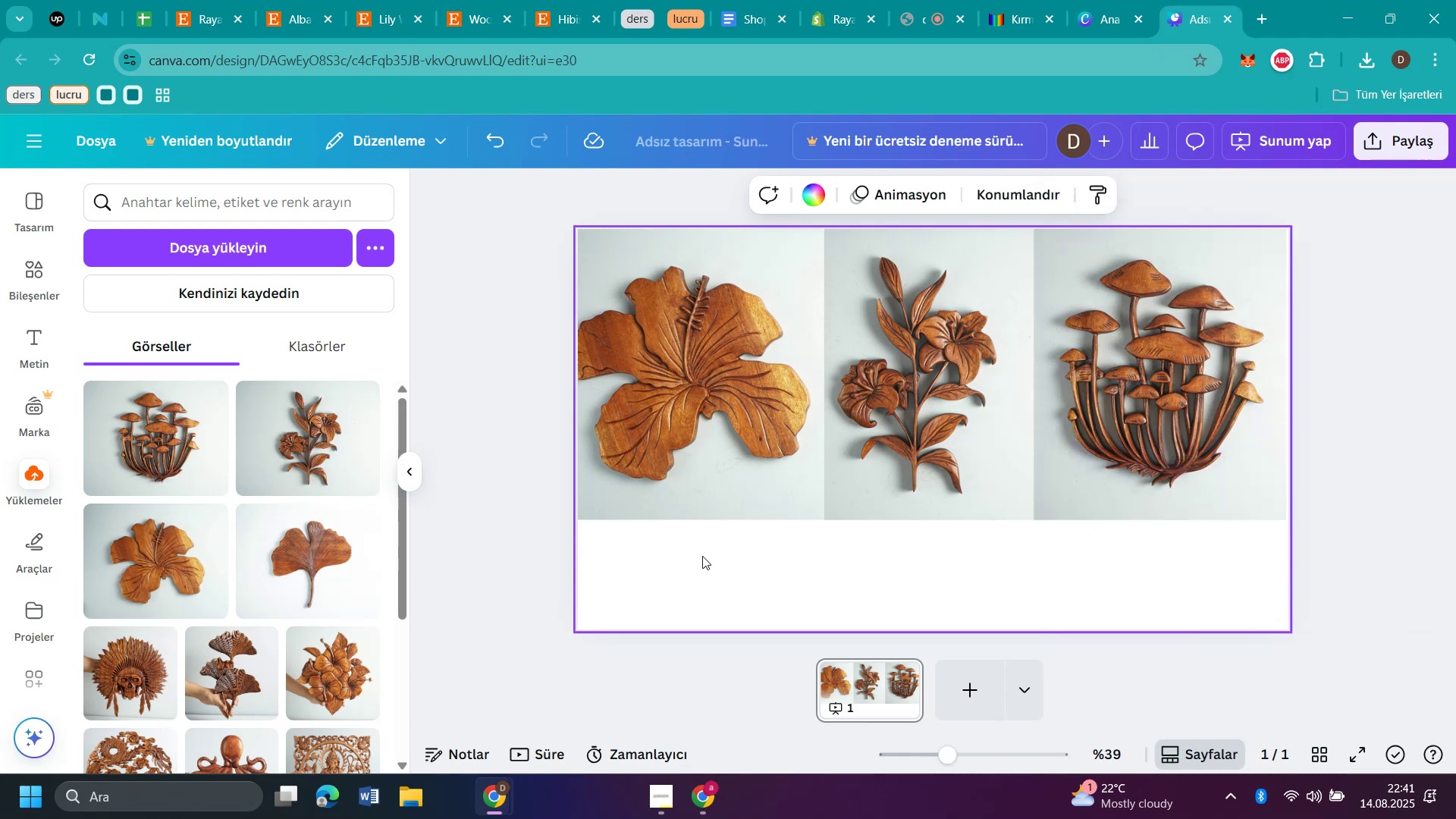 
left_click([632, 572])
 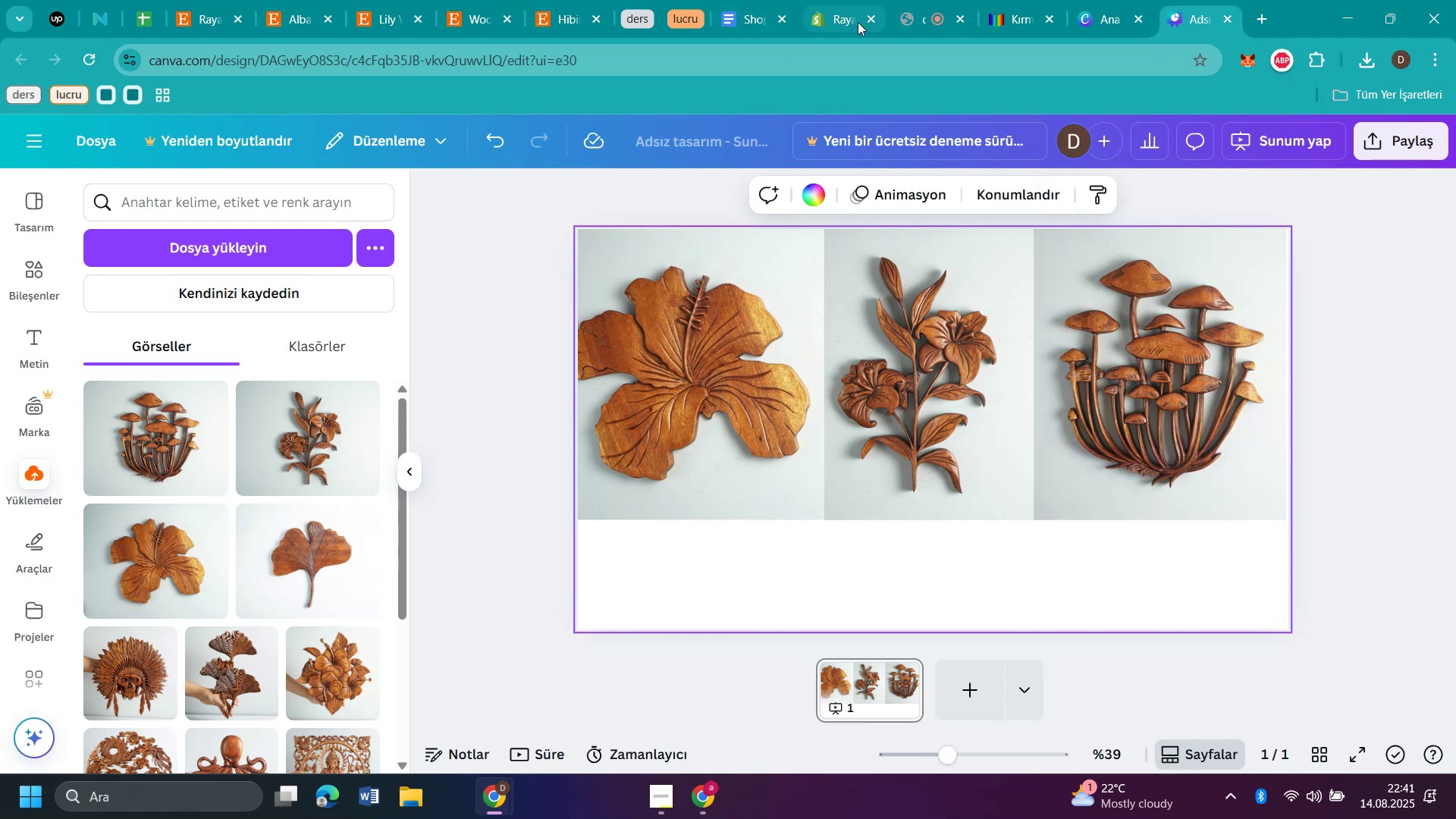 
left_click([836, 18])
 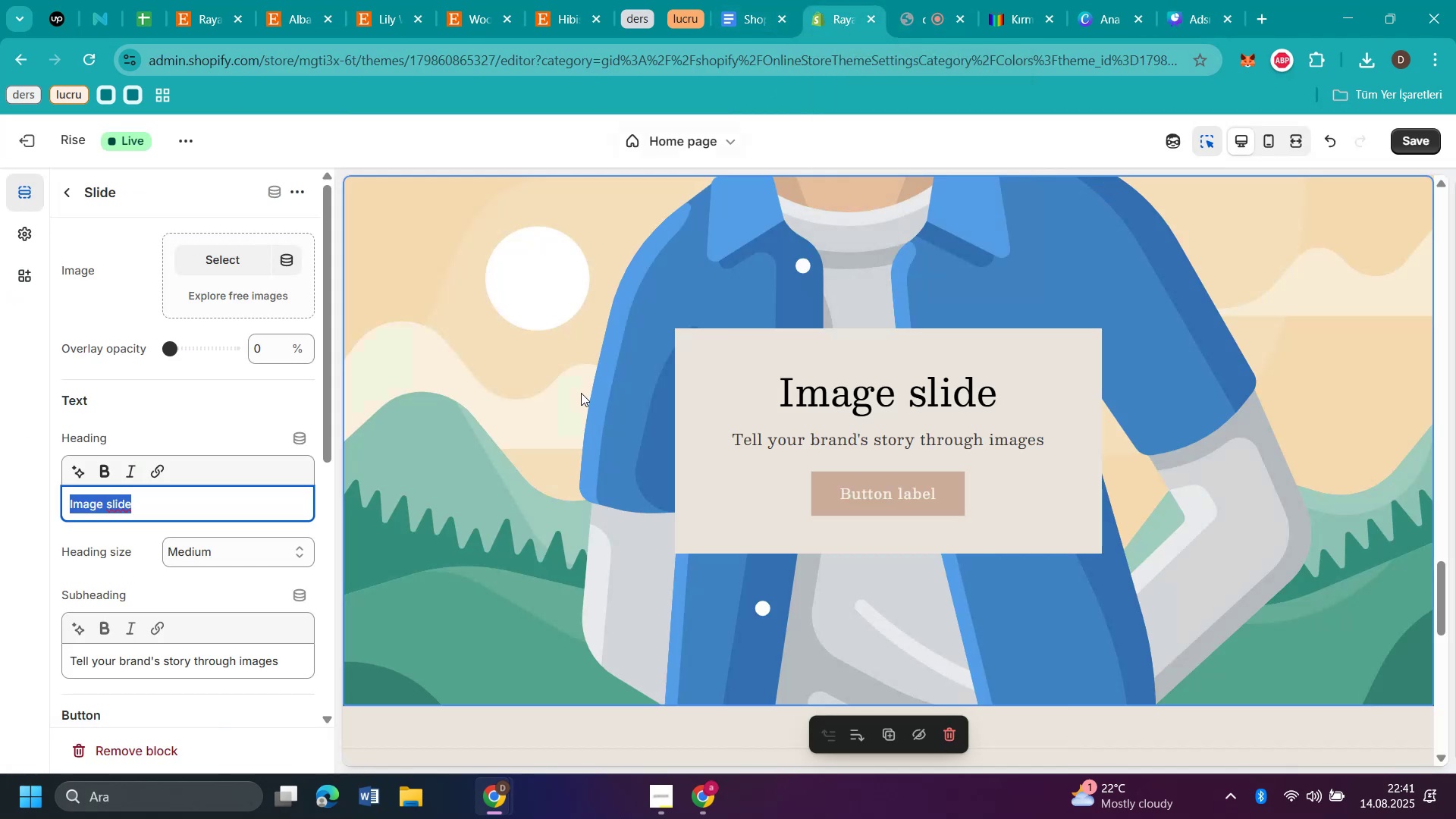 
scroll: coordinate [466, 446], scroll_direction: down, amount: 2.0
 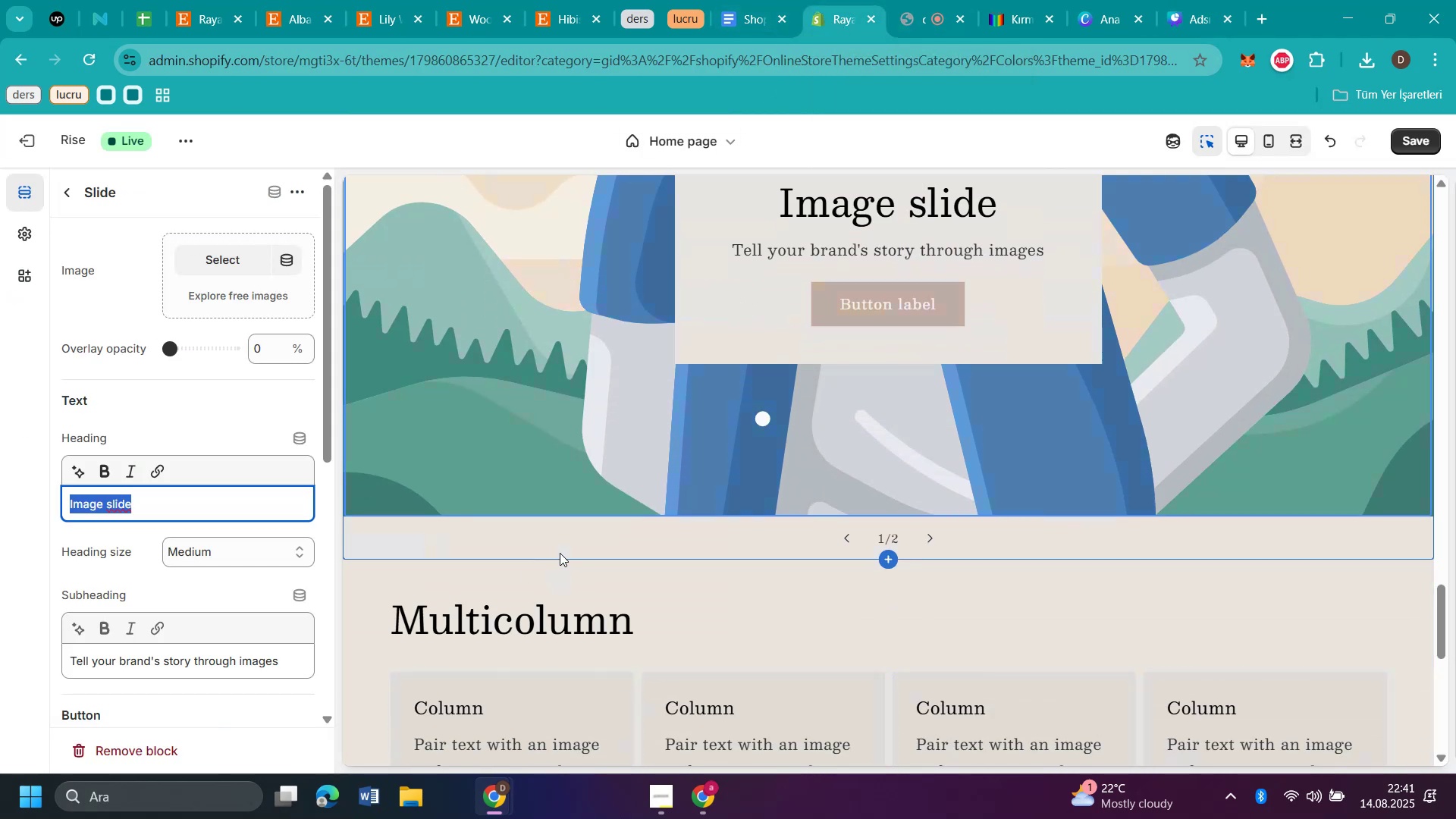 
left_click([563, 542])
 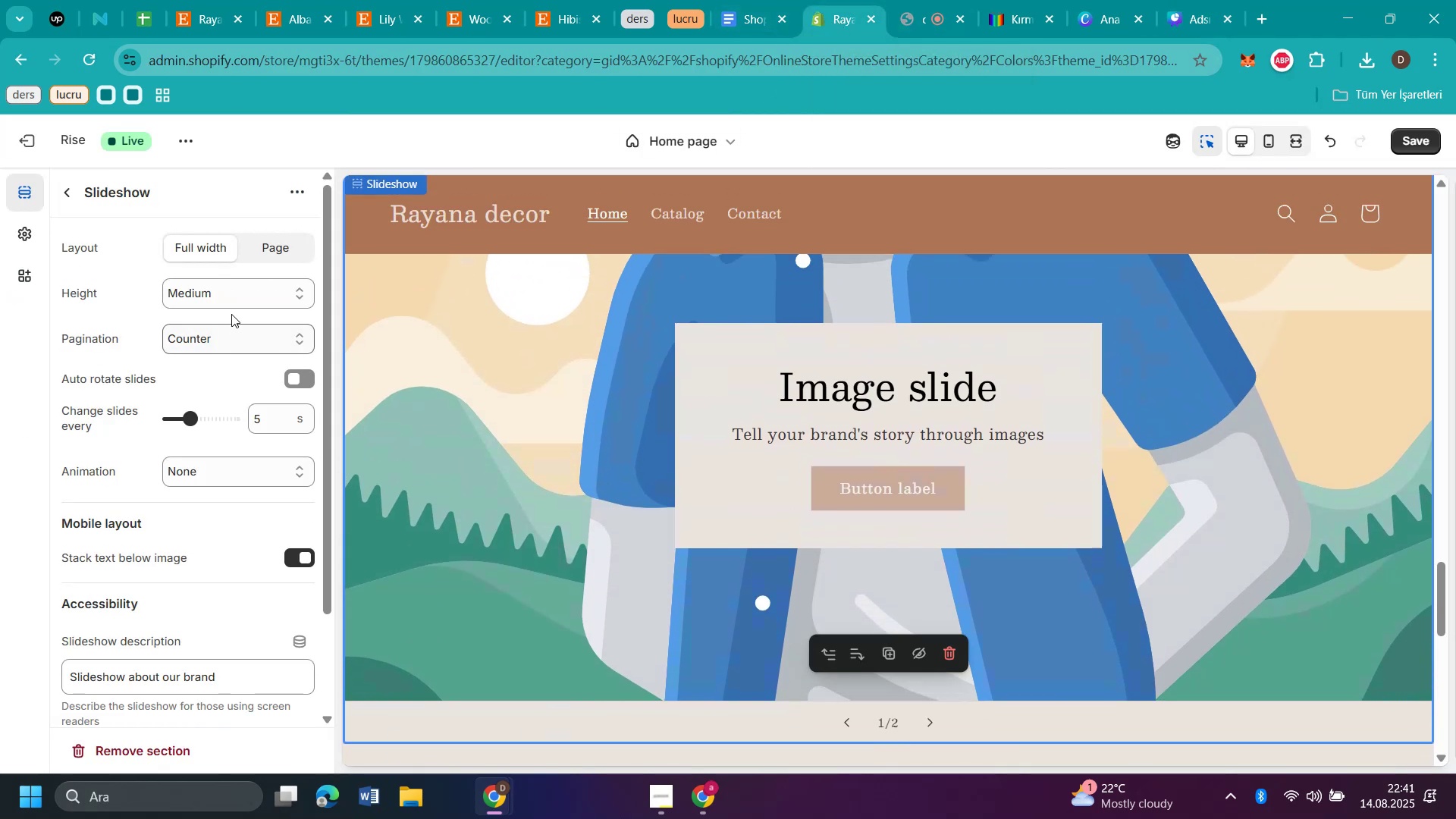 
scroll: coordinate [806, 384], scroll_direction: down, amount: 6.0
 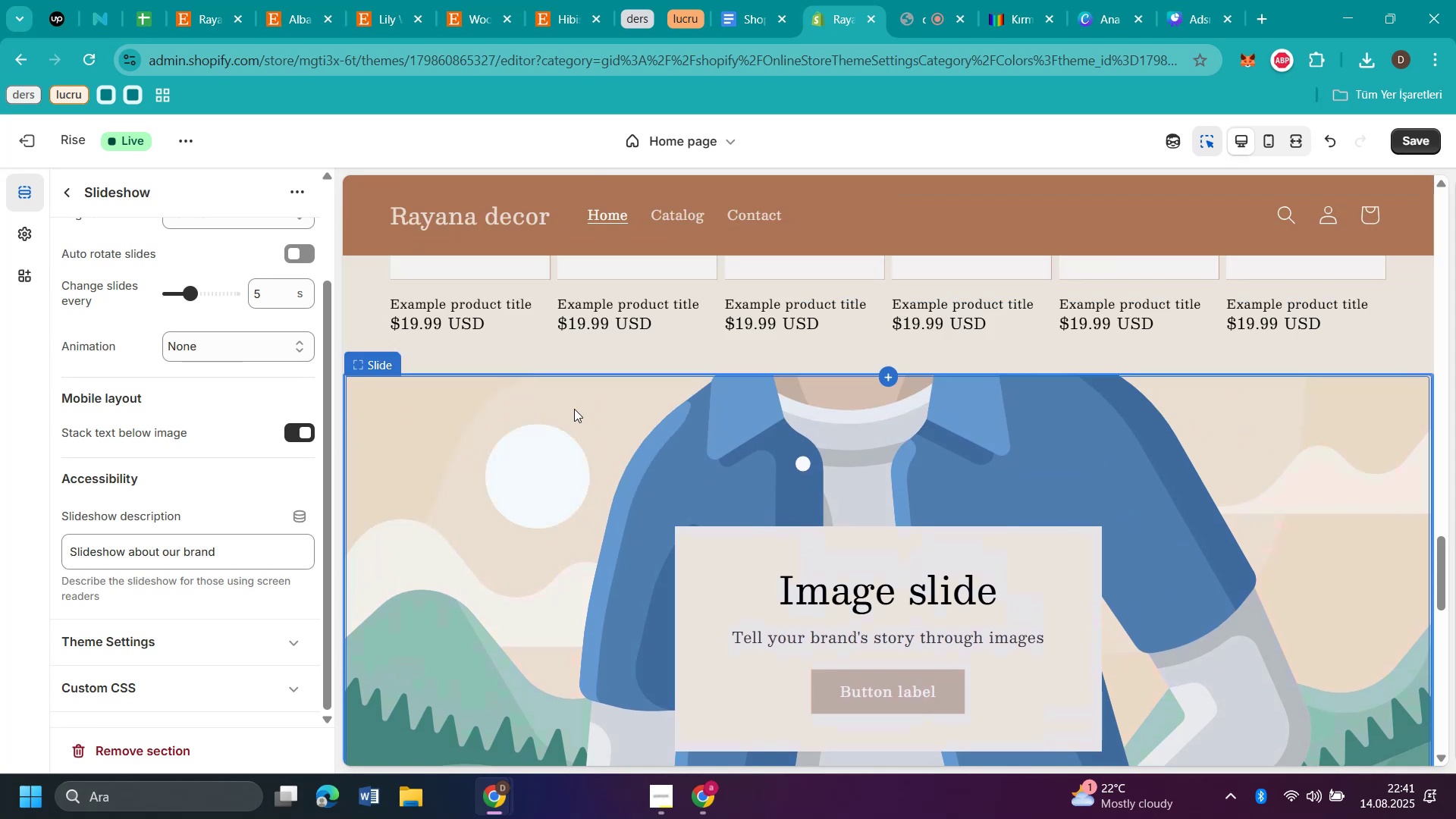 
left_click([573, 409])
 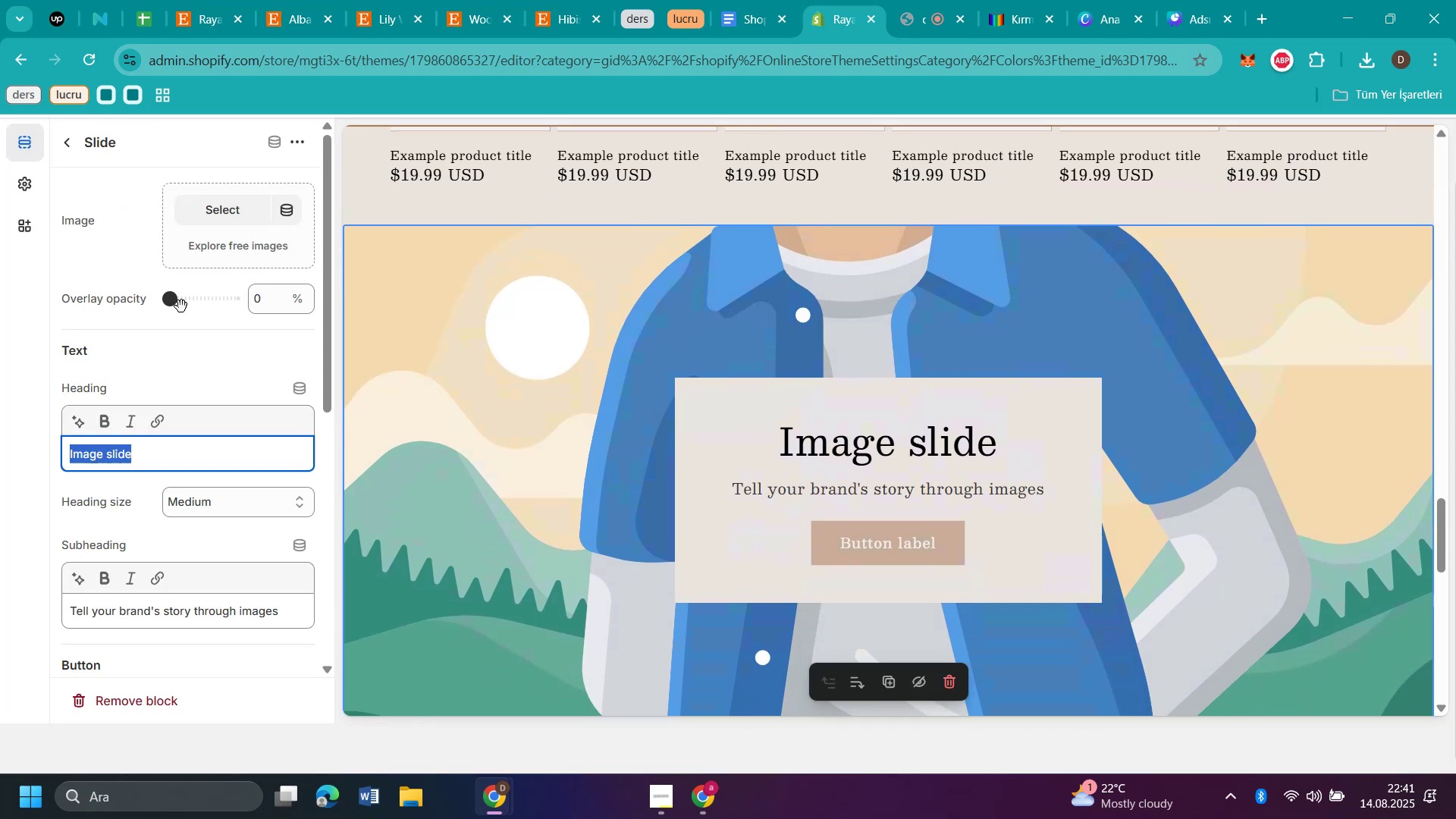 
scroll: coordinate [218, 404], scroll_direction: down, amount: 13.0
 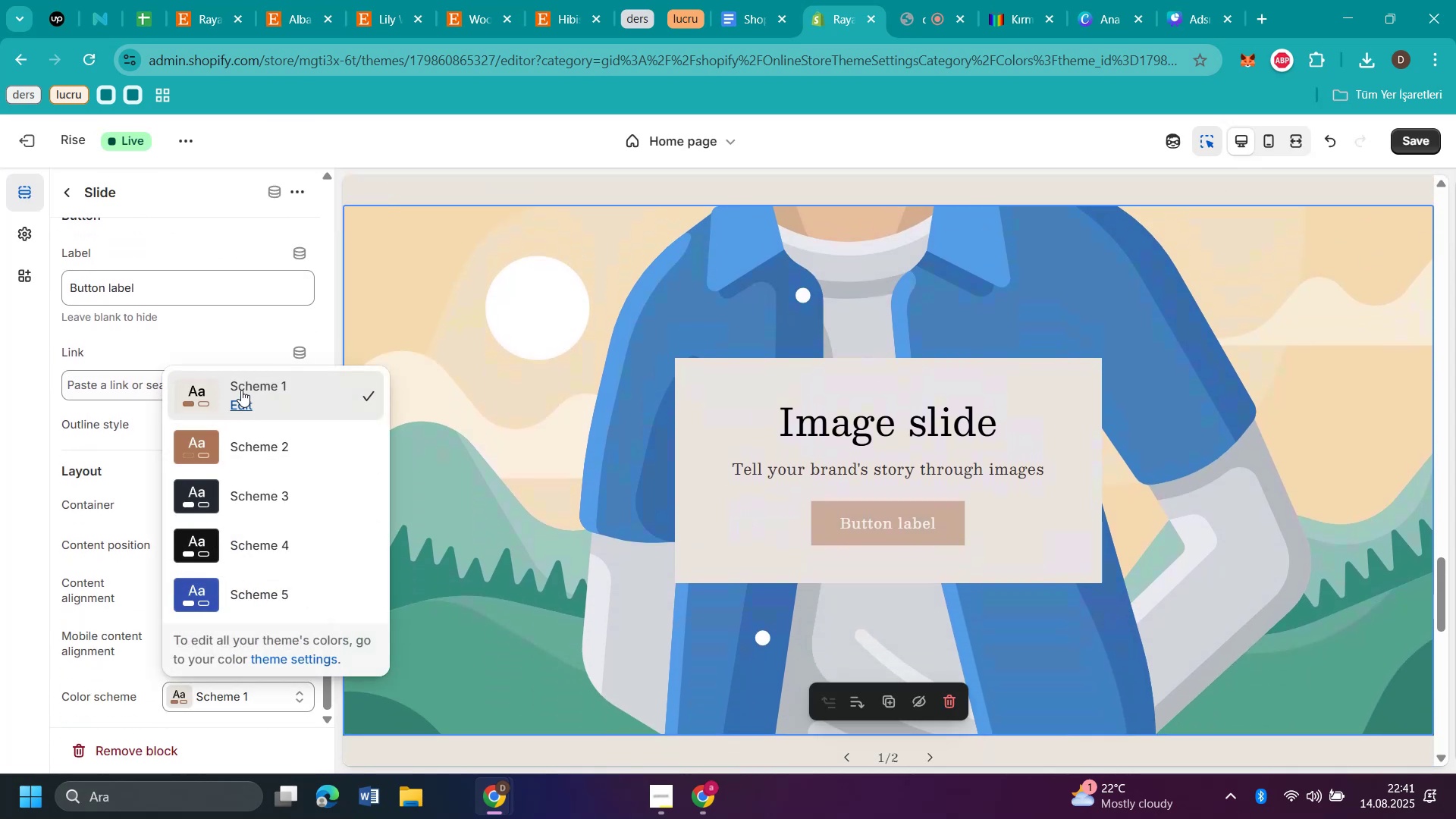 
left_click([245, 400])
 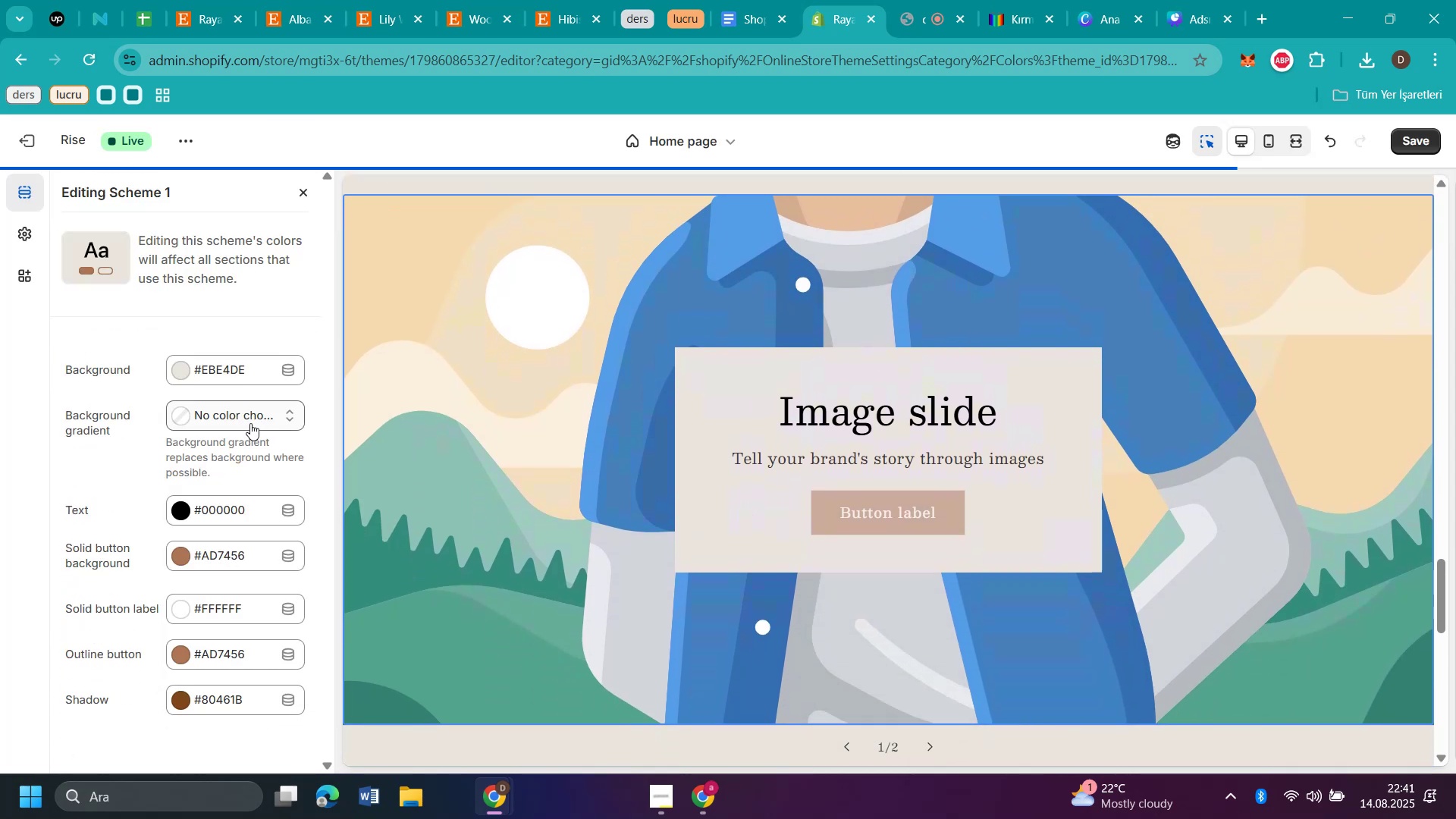 
left_click([220, 365])
 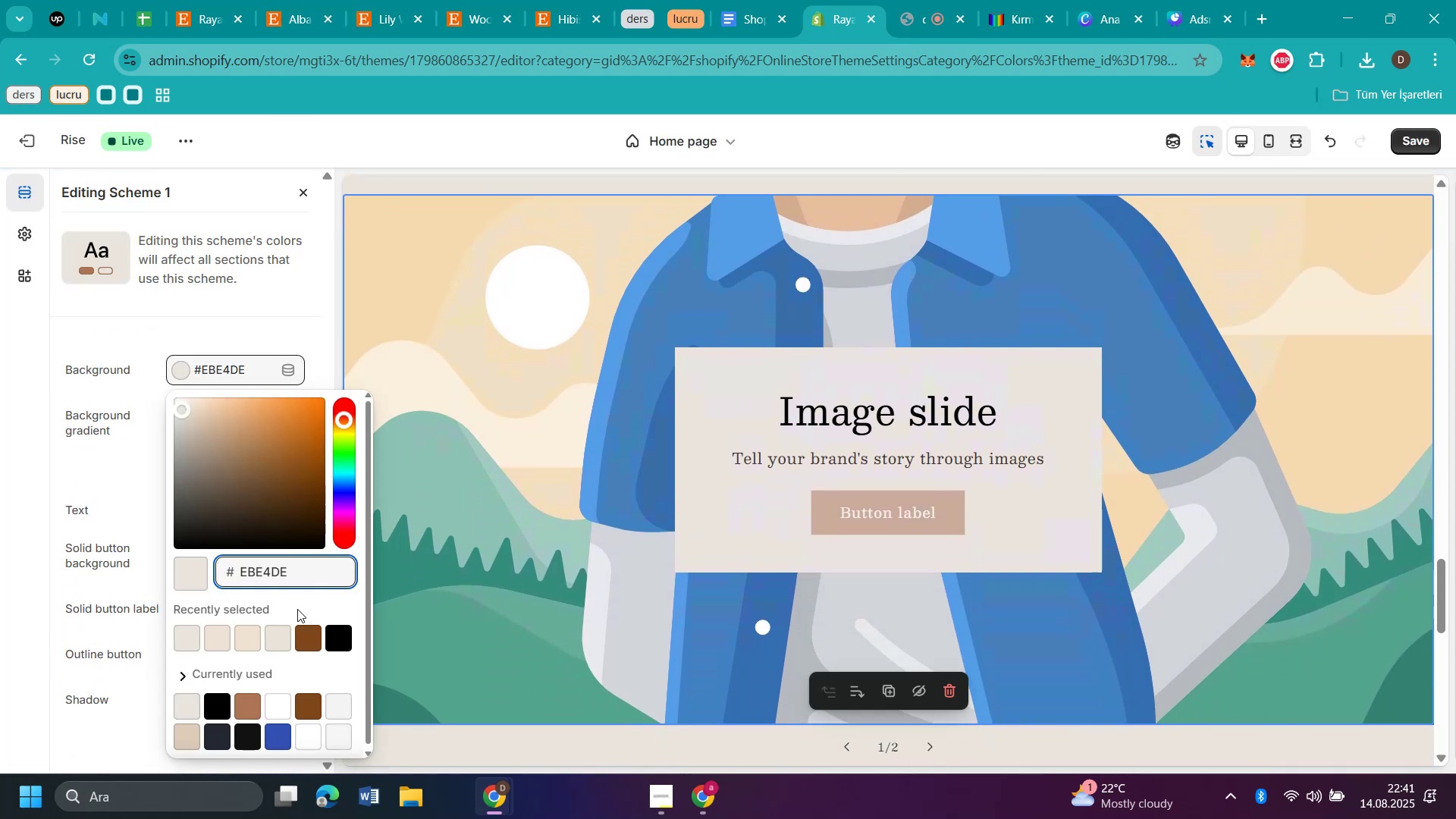 
left_click_drag(start_coordinate=[303, 573], to_coordinate=[231, 570])
 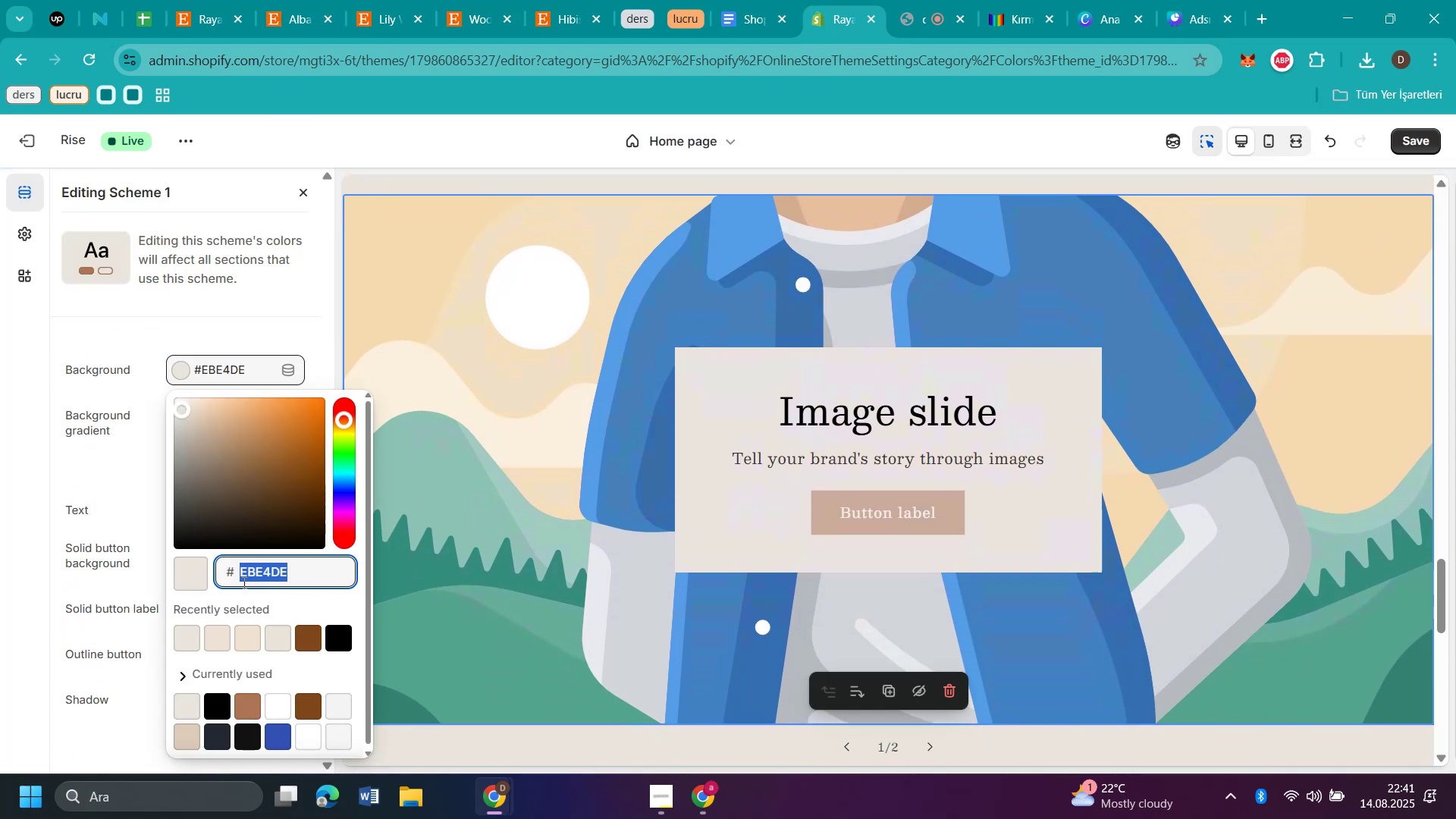 
key(Control+C)
 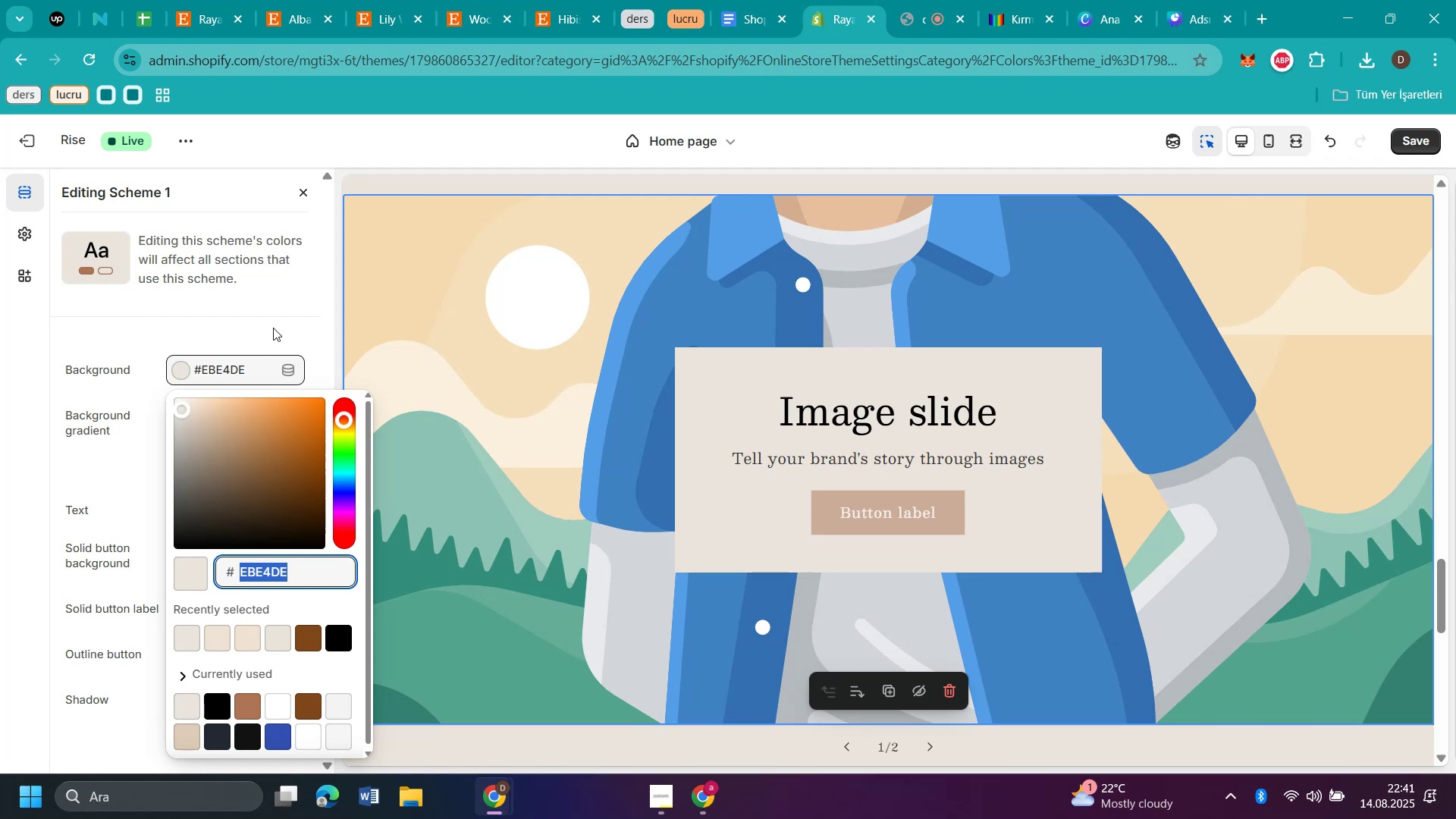 
left_click([281, 305])
 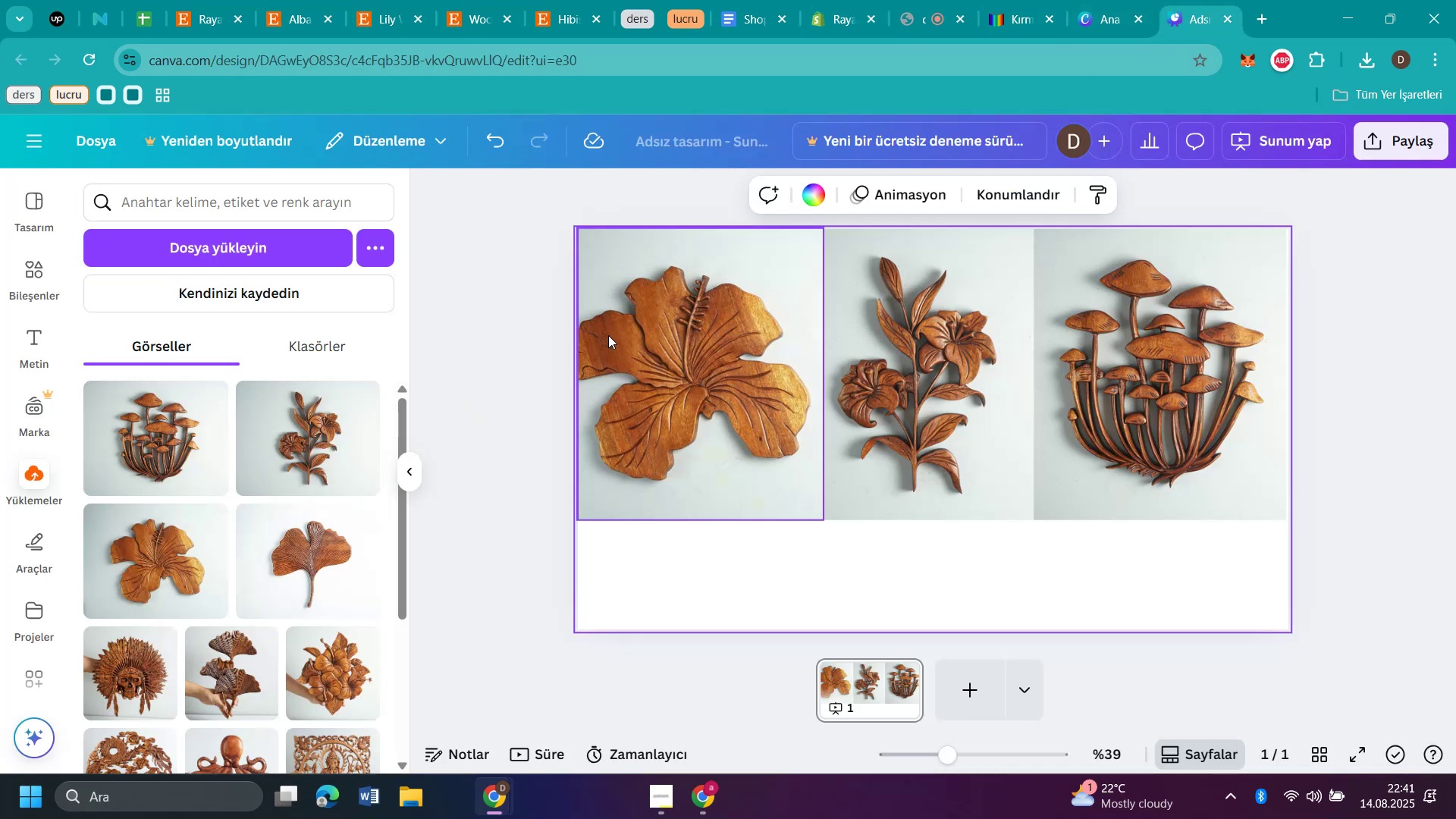 
left_click([669, 593])
 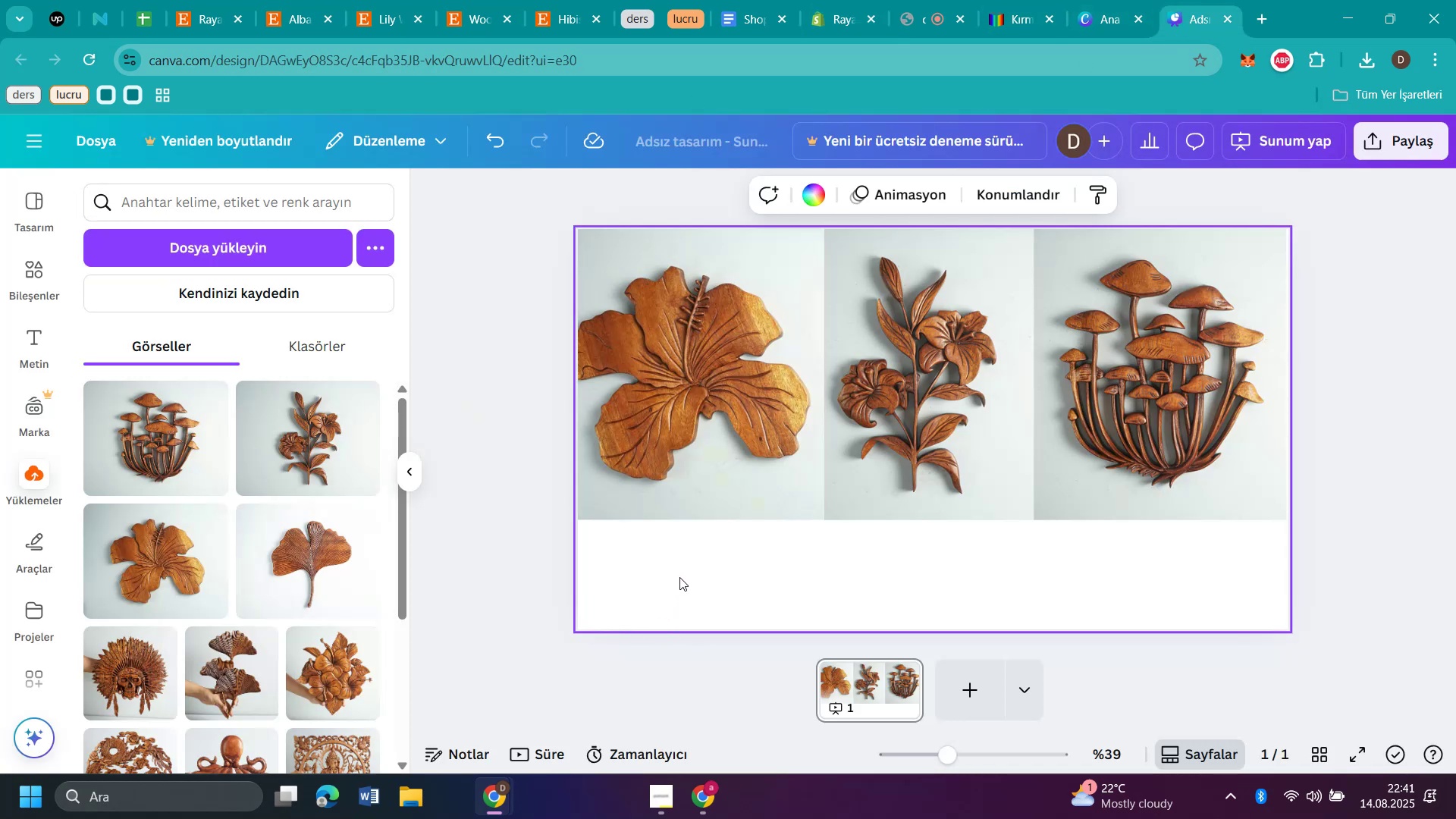 
double_click([681, 565])
 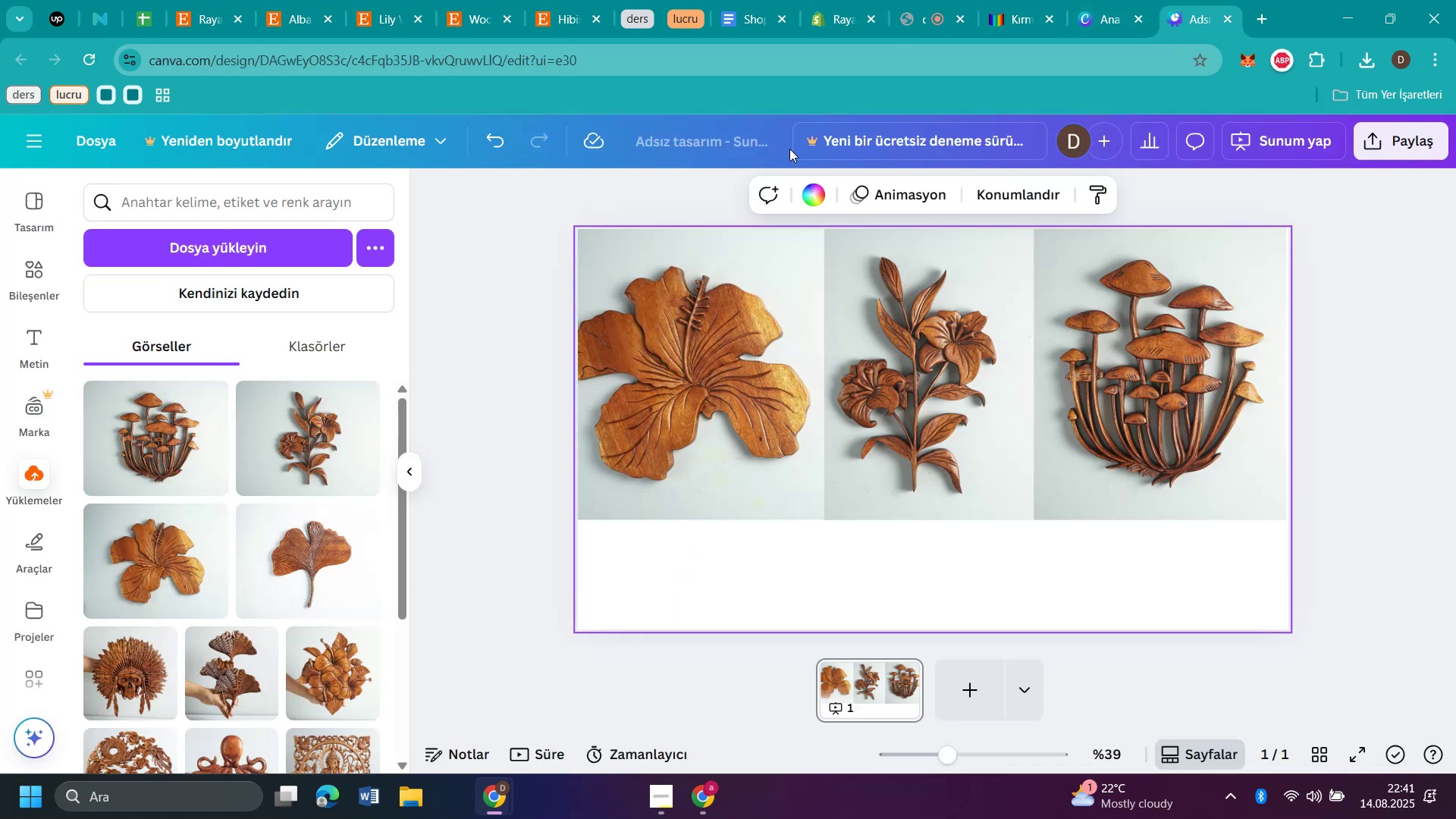 
left_click([809, 190])
 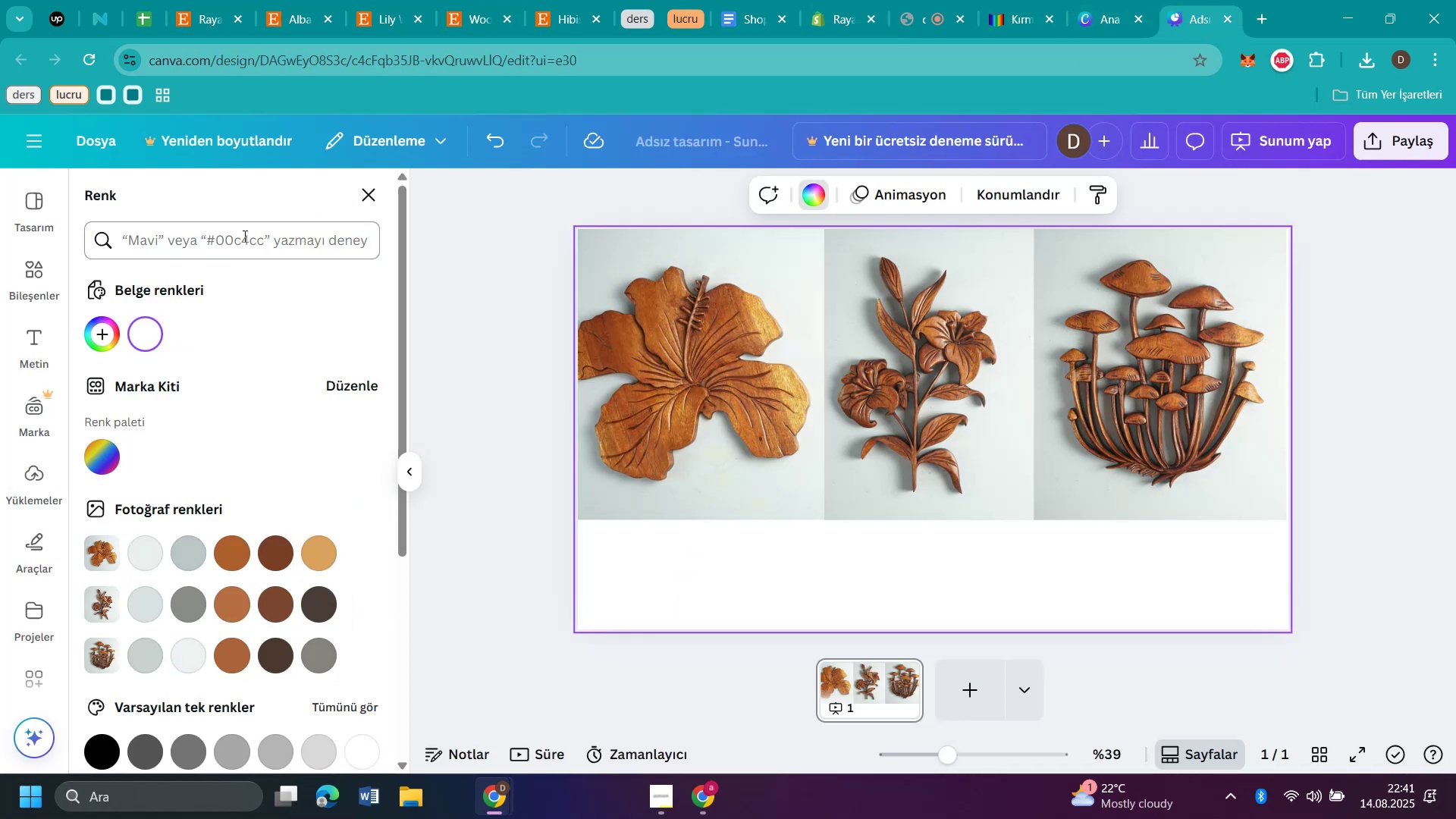 
key(Control+V)
 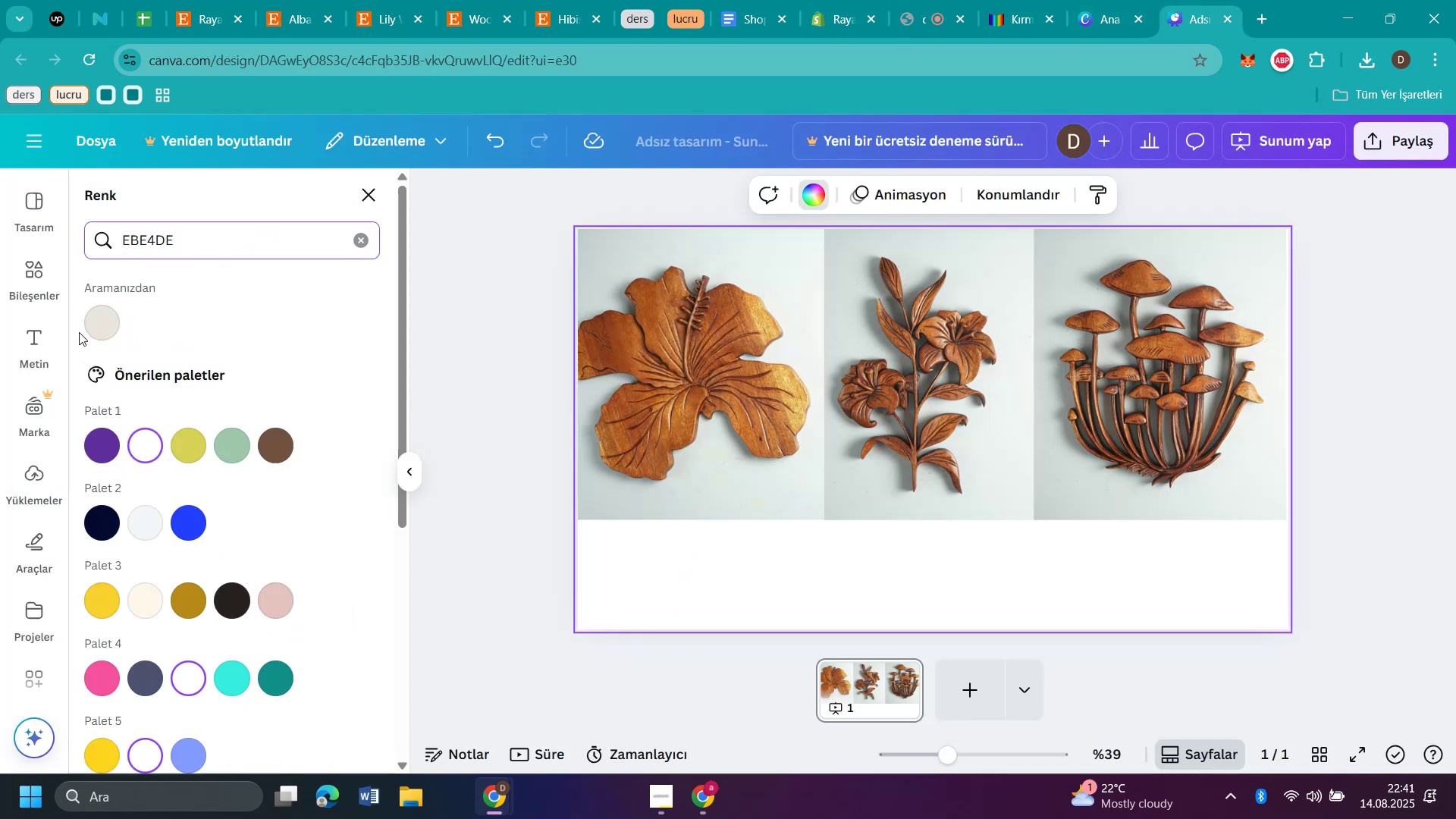 
left_click([92, 322])
 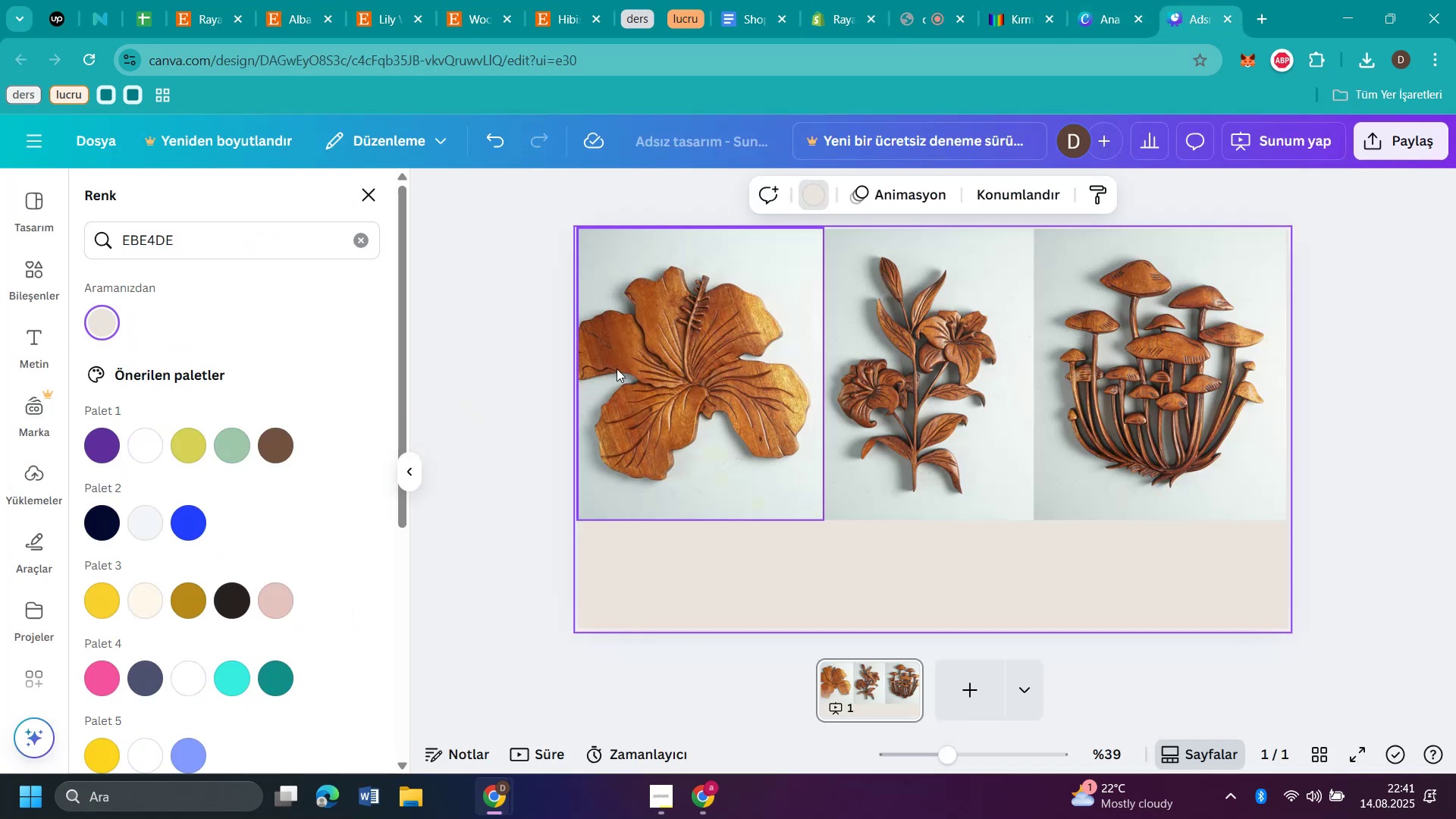 
left_click_drag(start_coordinate=[691, 360], to_coordinate=[692, 385])
 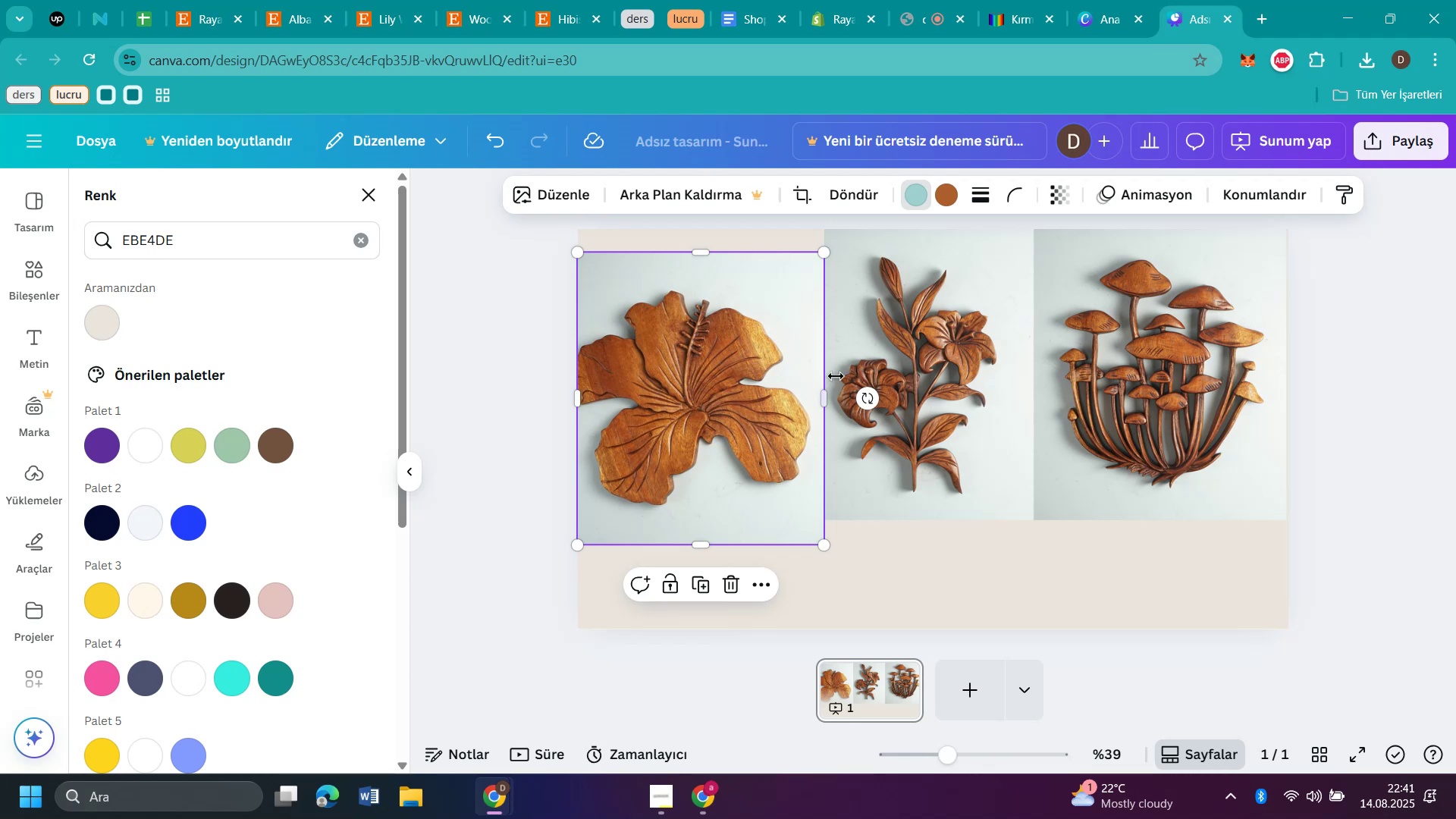 
left_click_drag(start_coordinate=[884, 362], to_coordinate=[886, 388])
 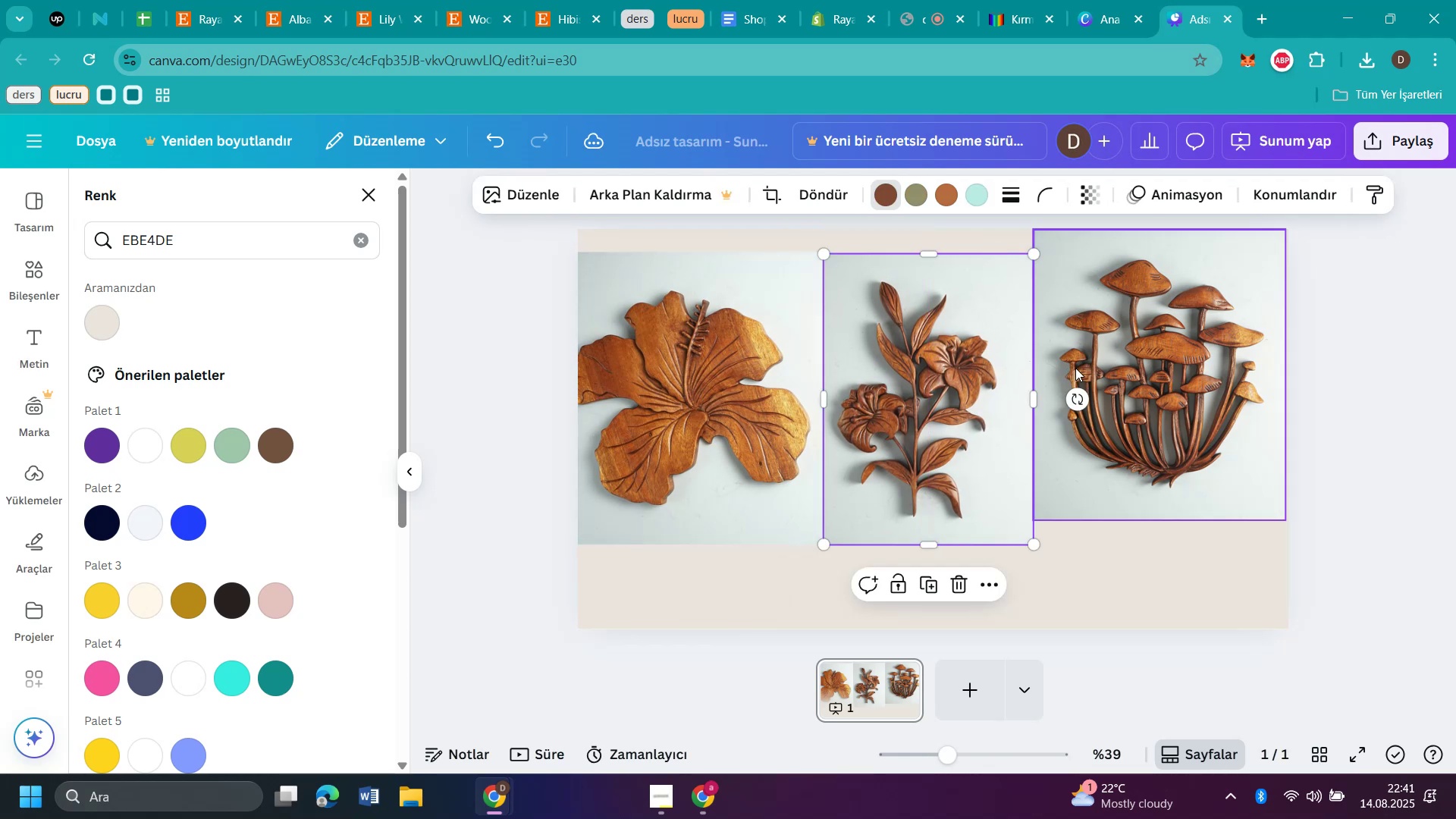 
left_click_drag(start_coordinate=[1096, 357], to_coordinate=[1097, 382])
 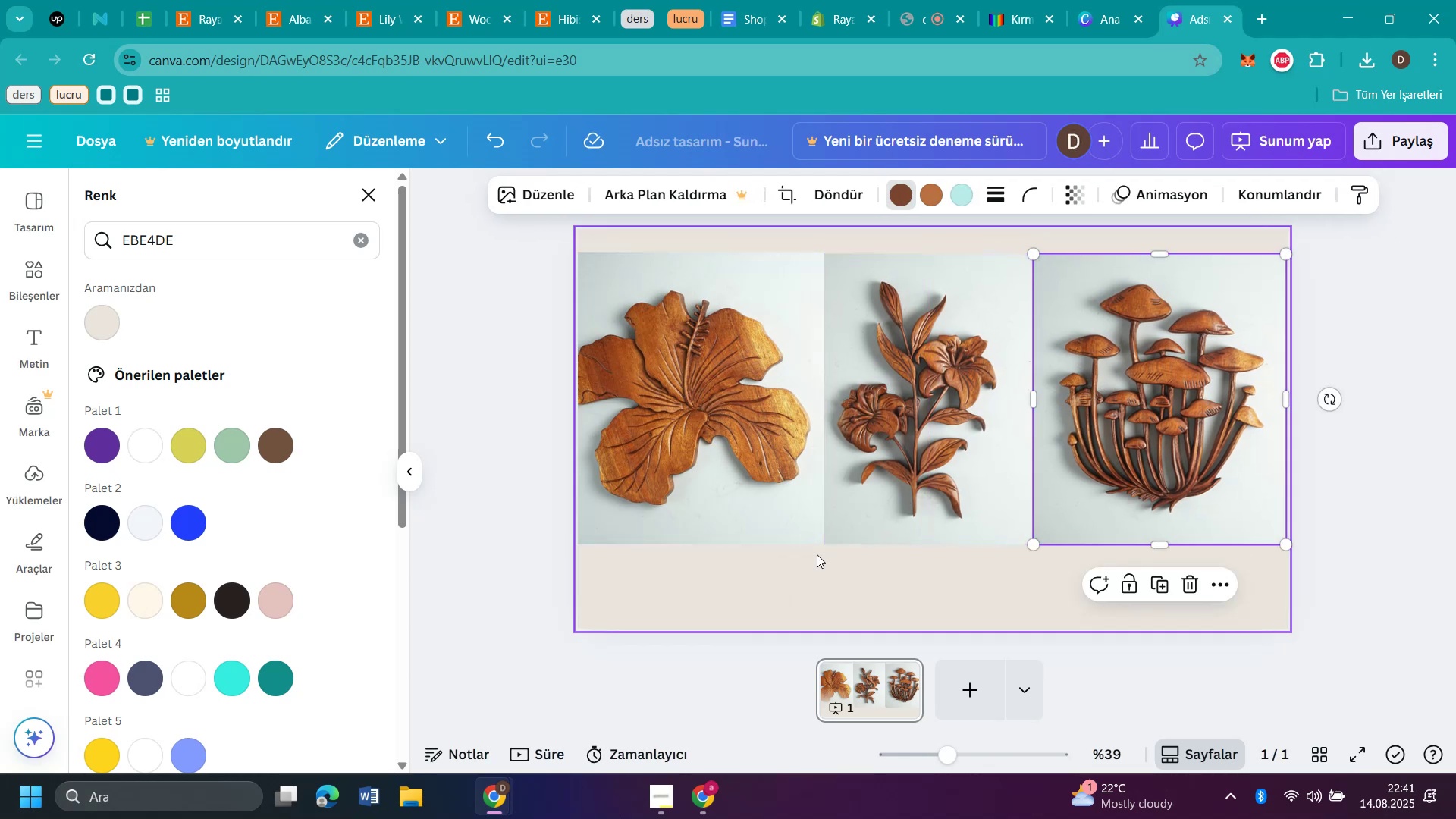 
left_click([777, 586])
 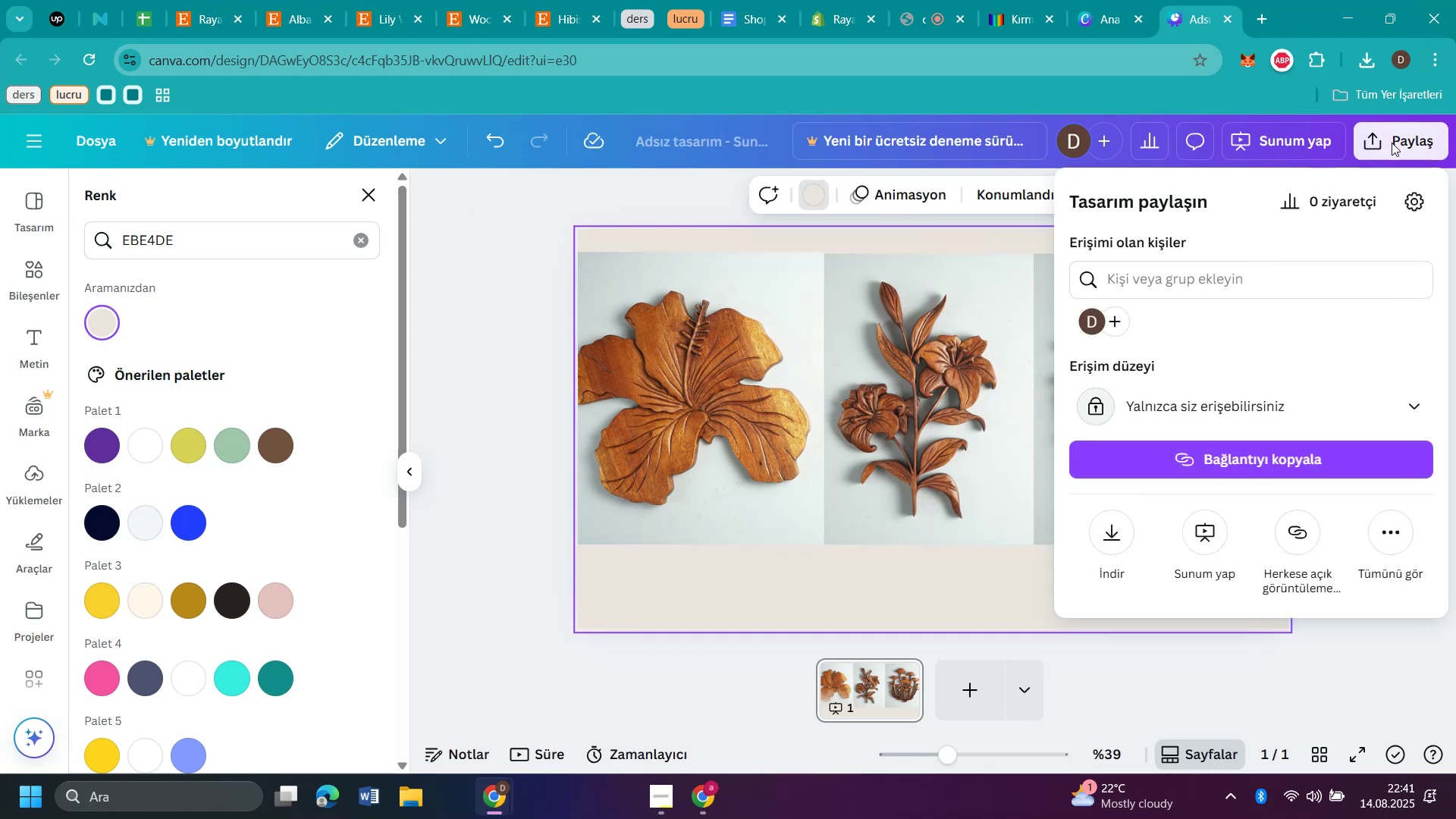 
left_click([1097, 528])
 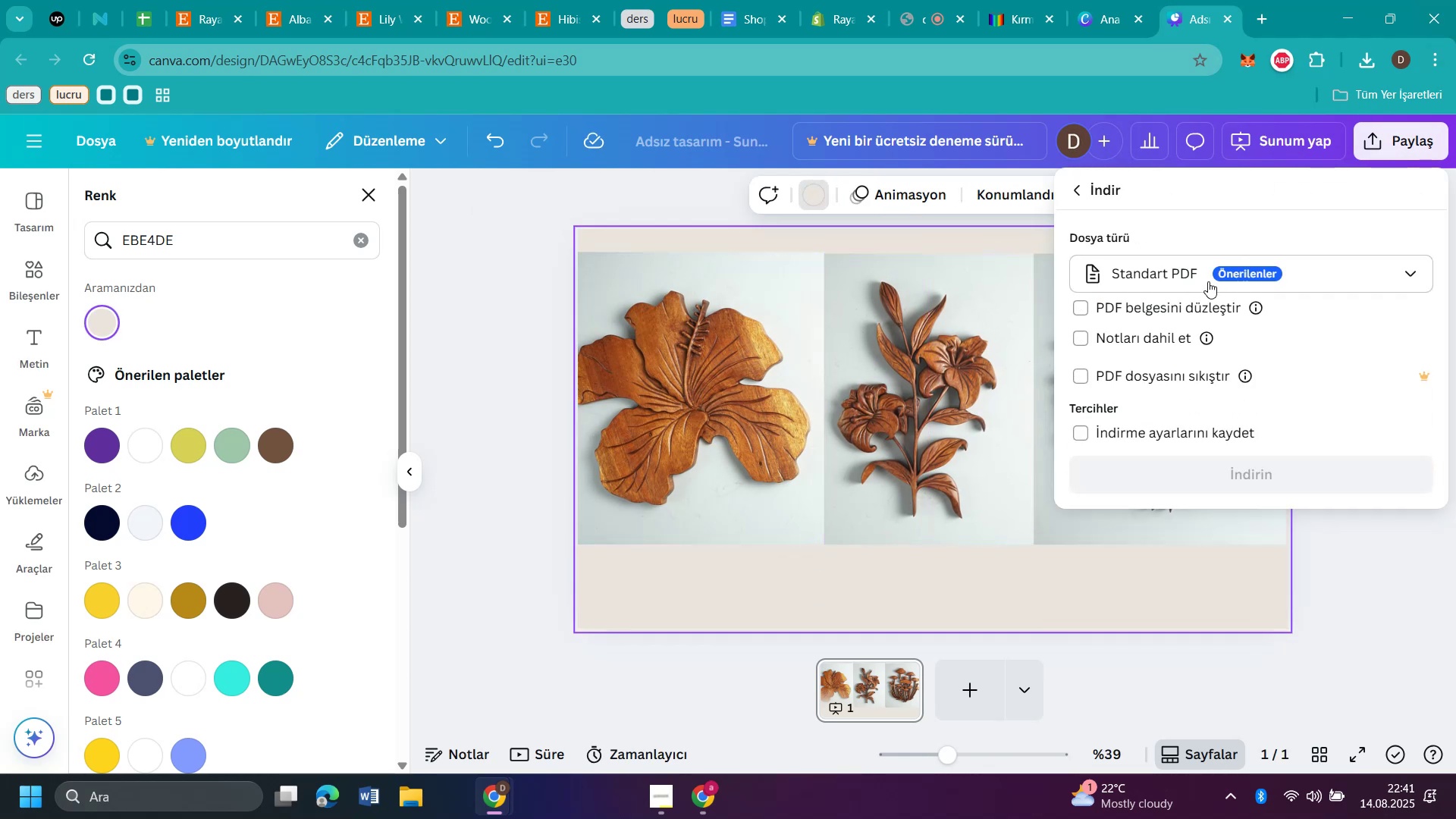 
left_click([1208, 265])
 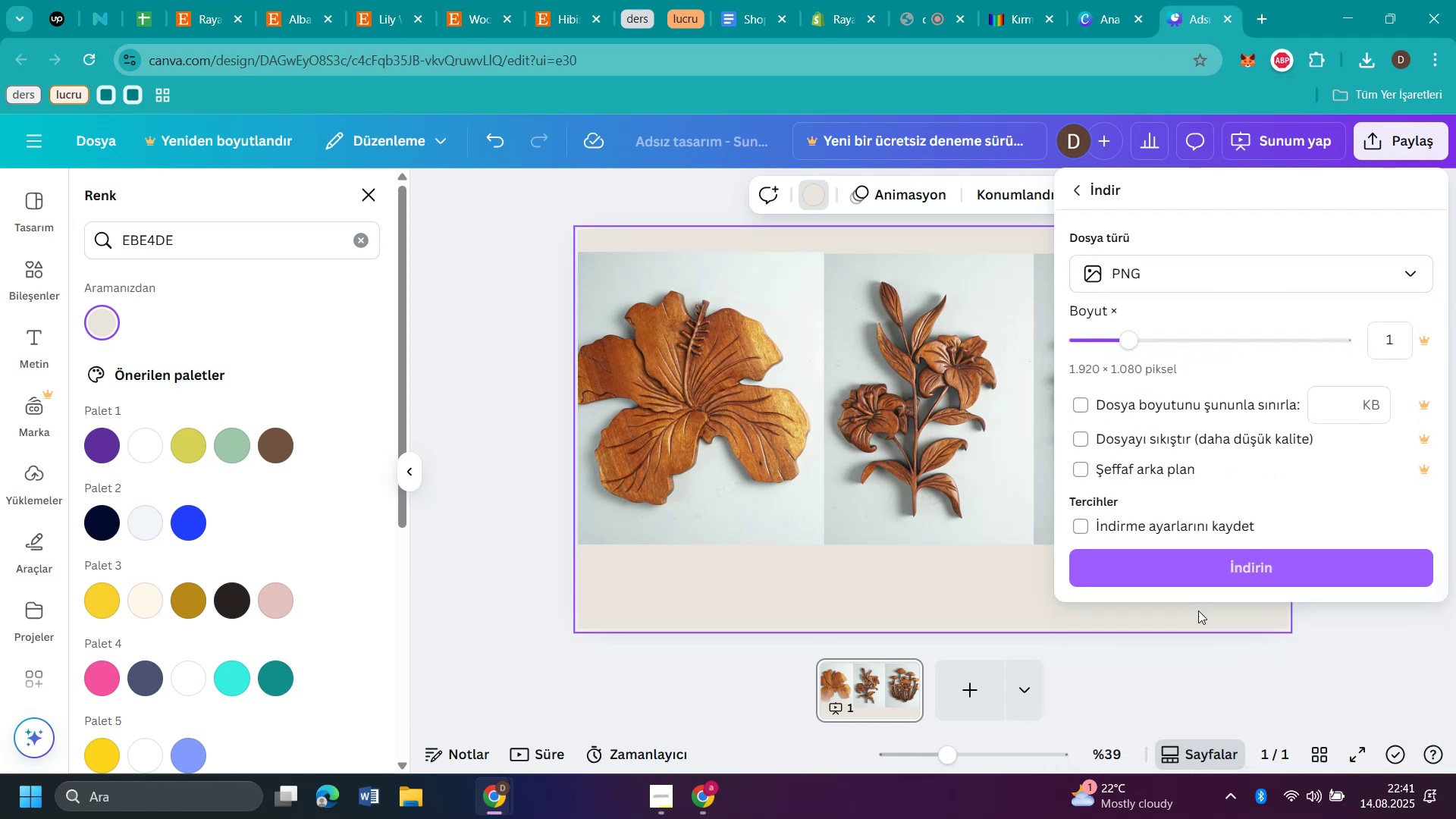 
left_click([1213, 567])
 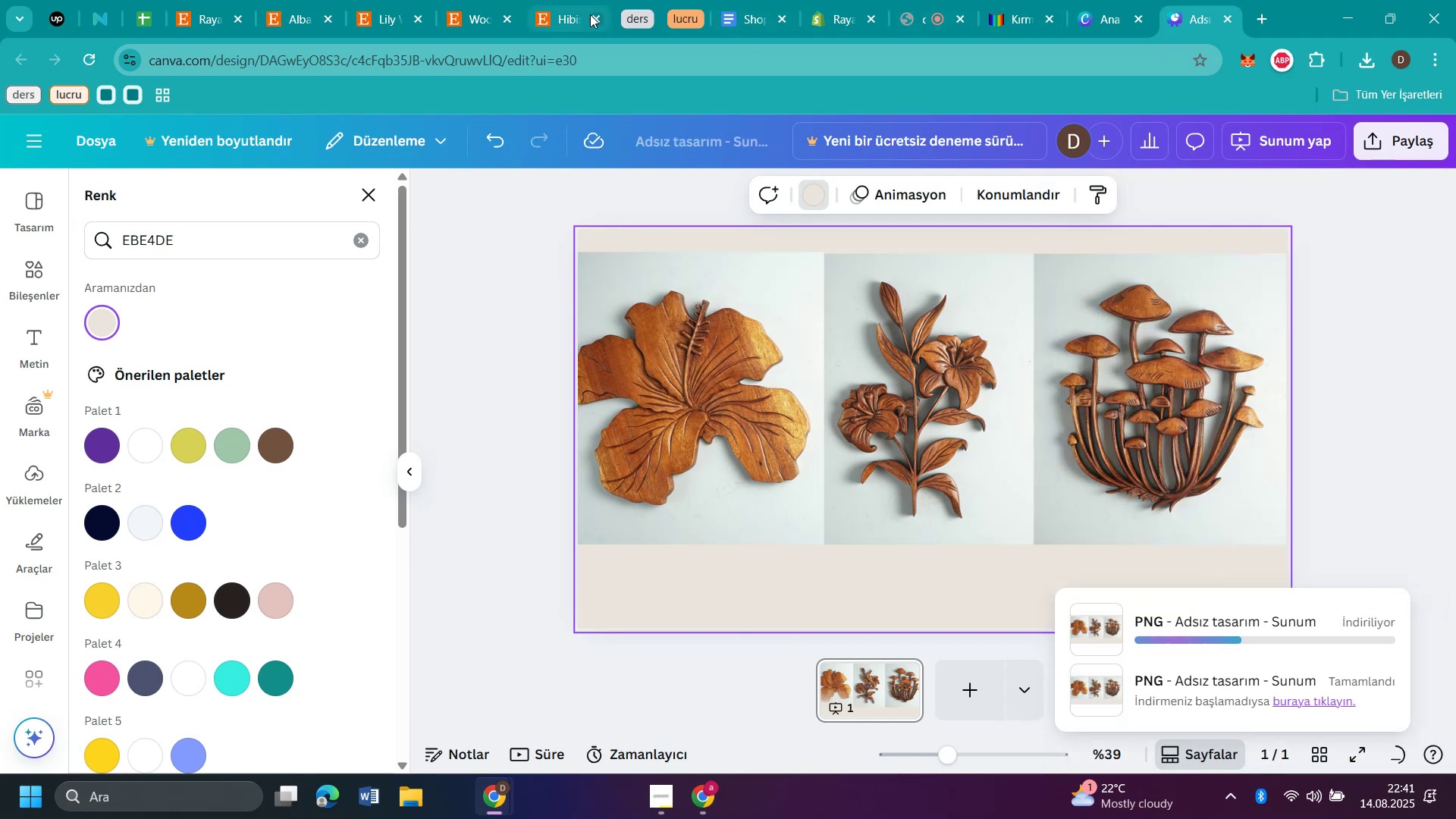 
left_click([504, 18])
 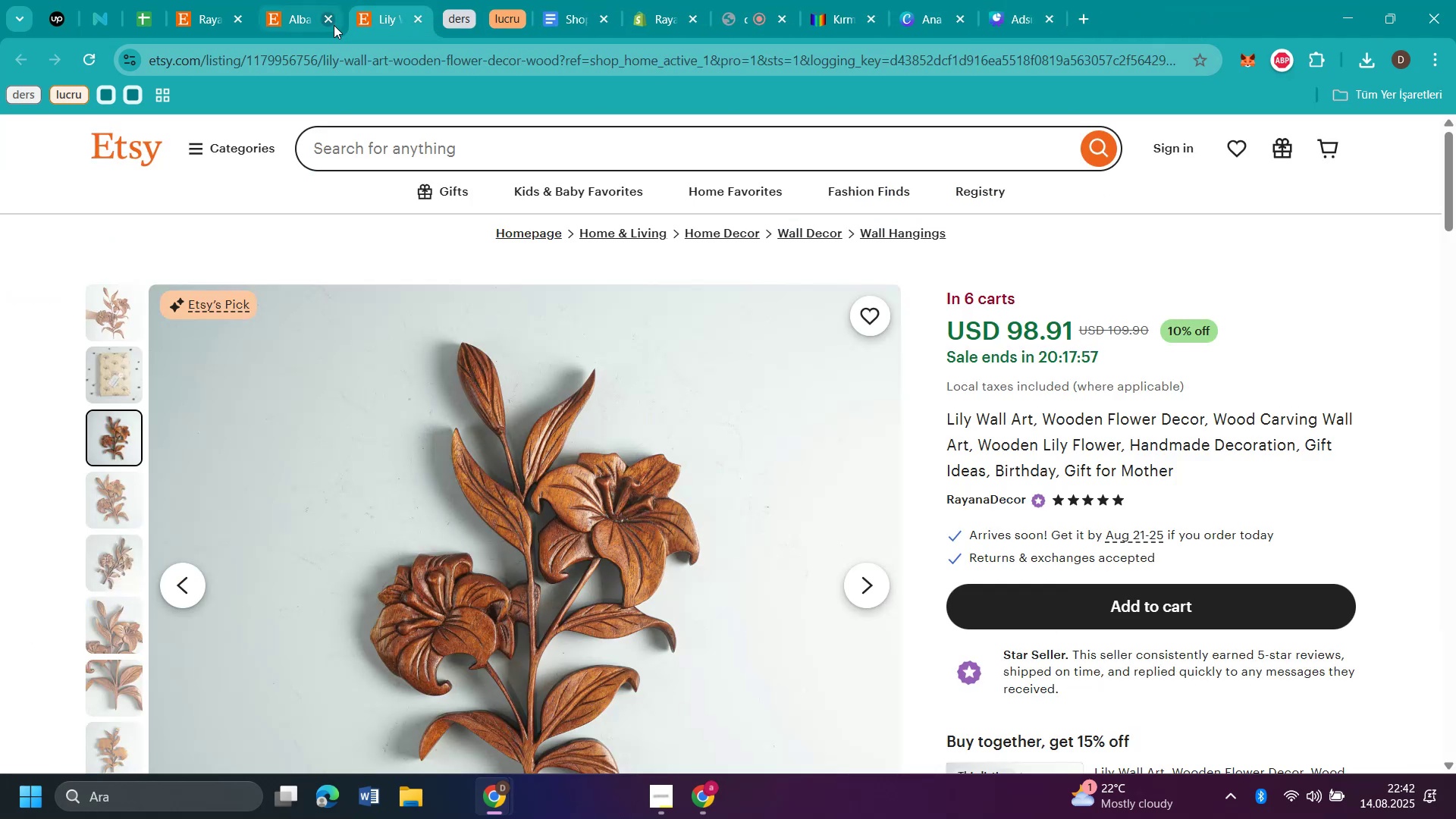 
left_click([330, 24])
 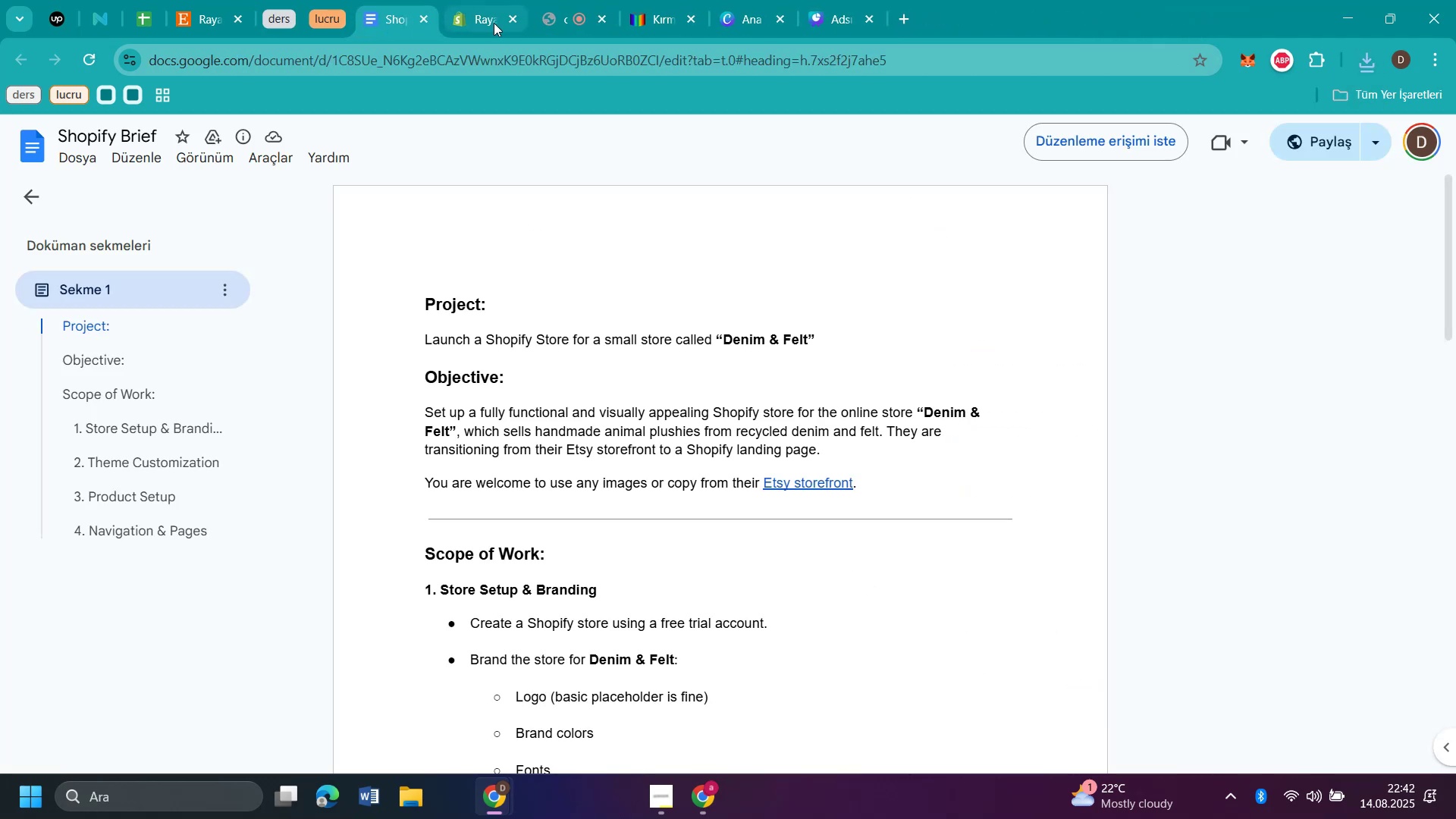 
left_click([464, 21])
 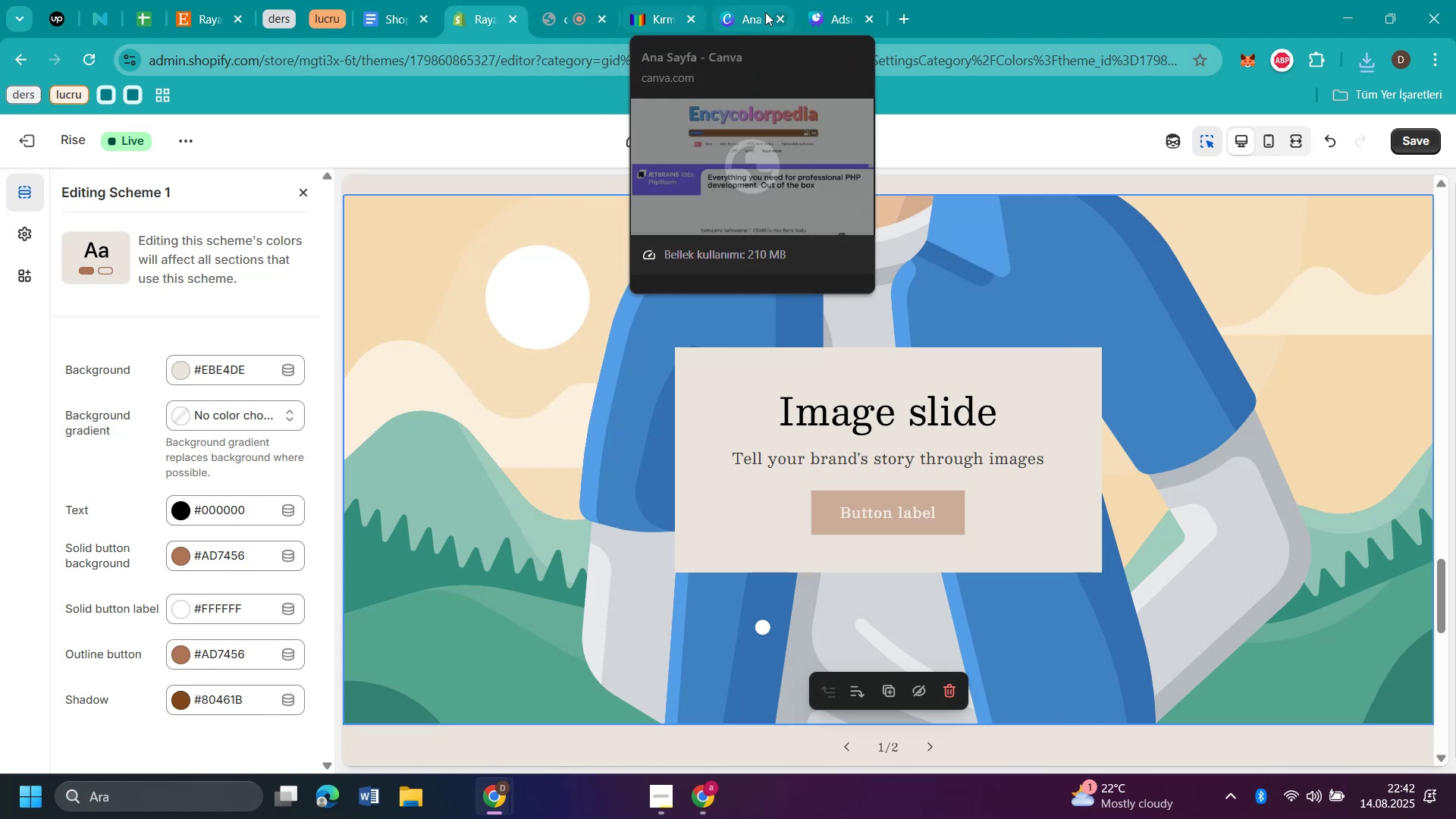 
left_click([687, 19])
 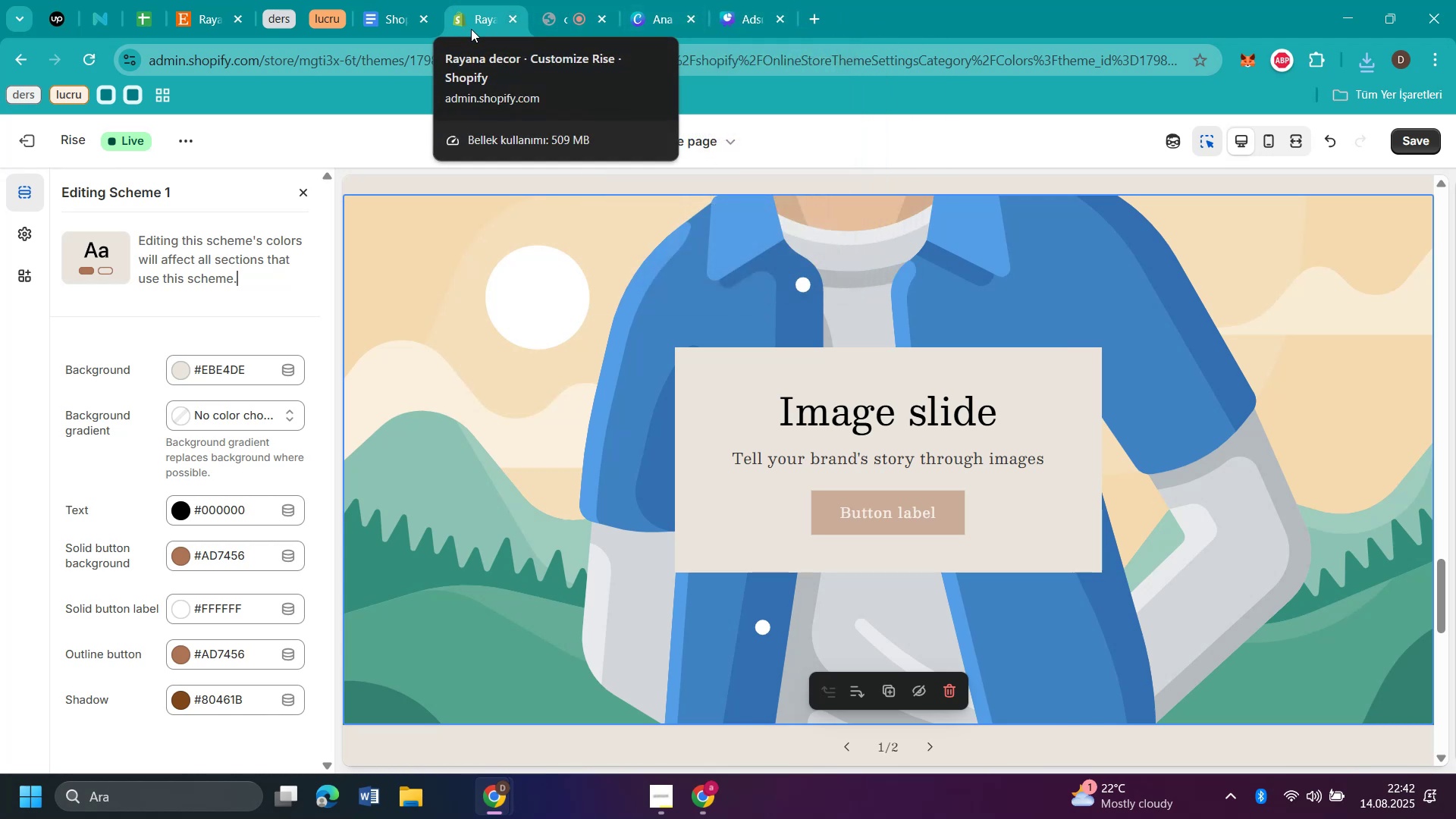 
left_click([532, 304])
 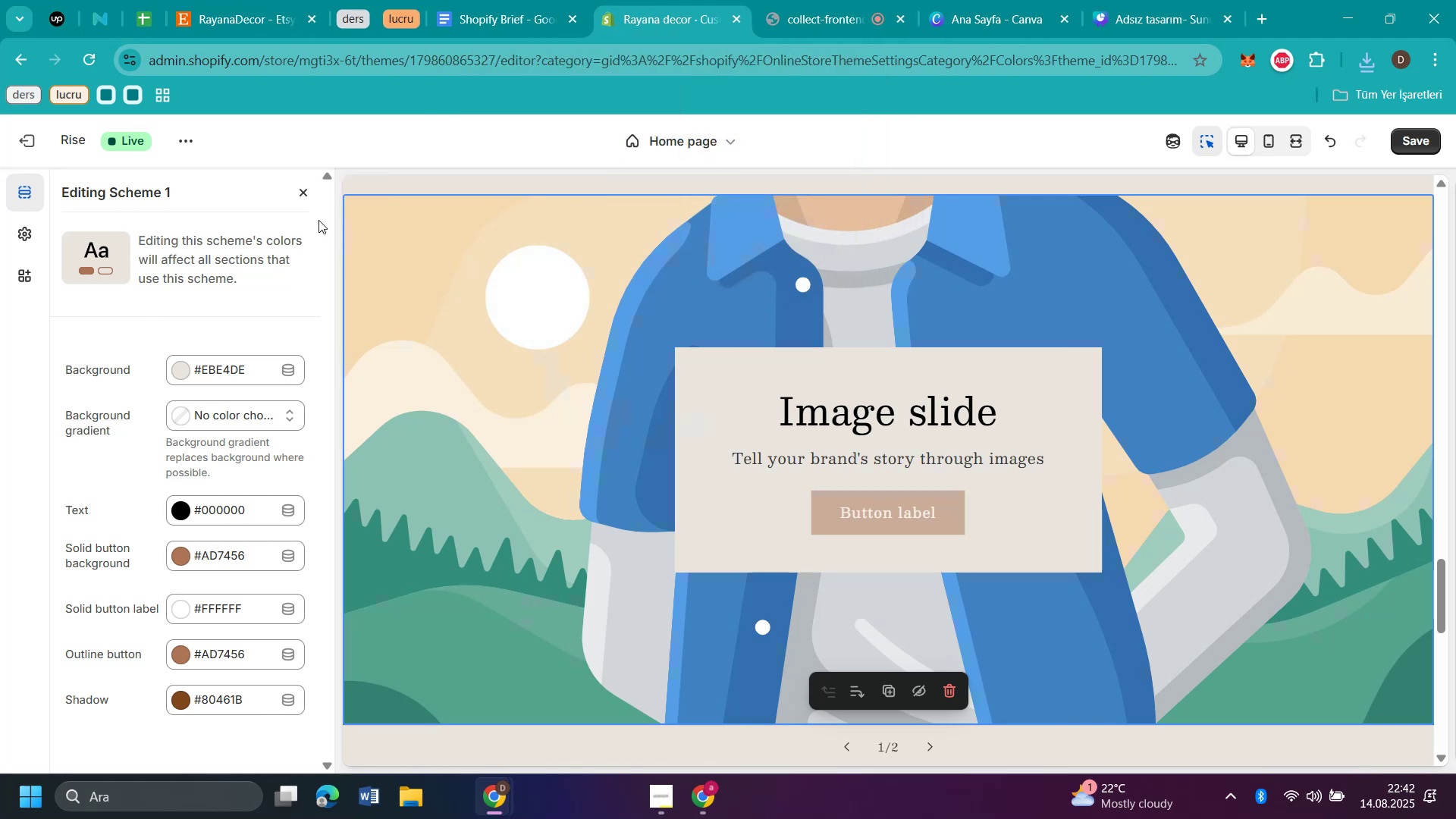 
left_click([300, 196])
 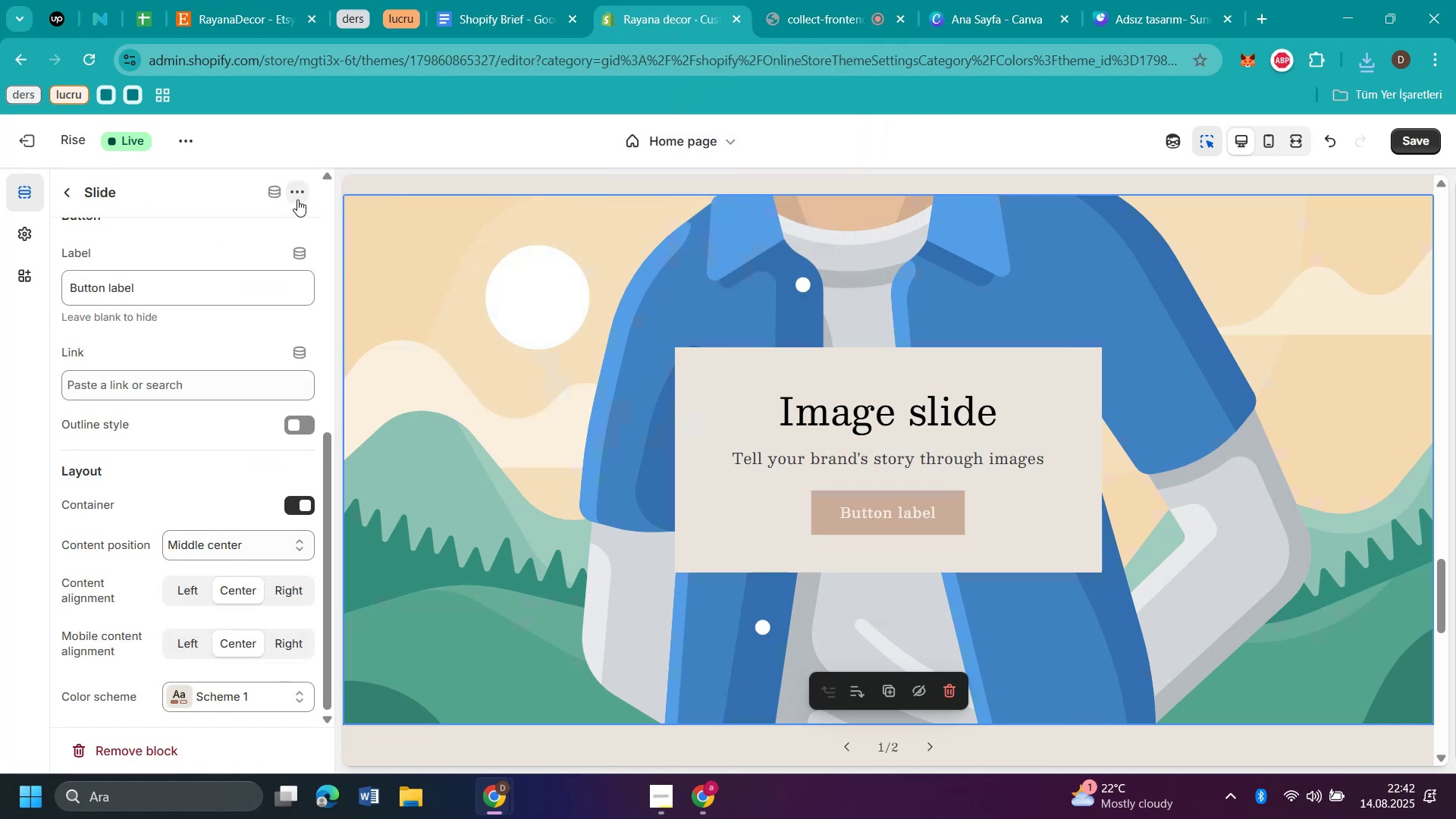 
scroll: coordinate [271, 300], scroll_direction: up, amount: 11.0
 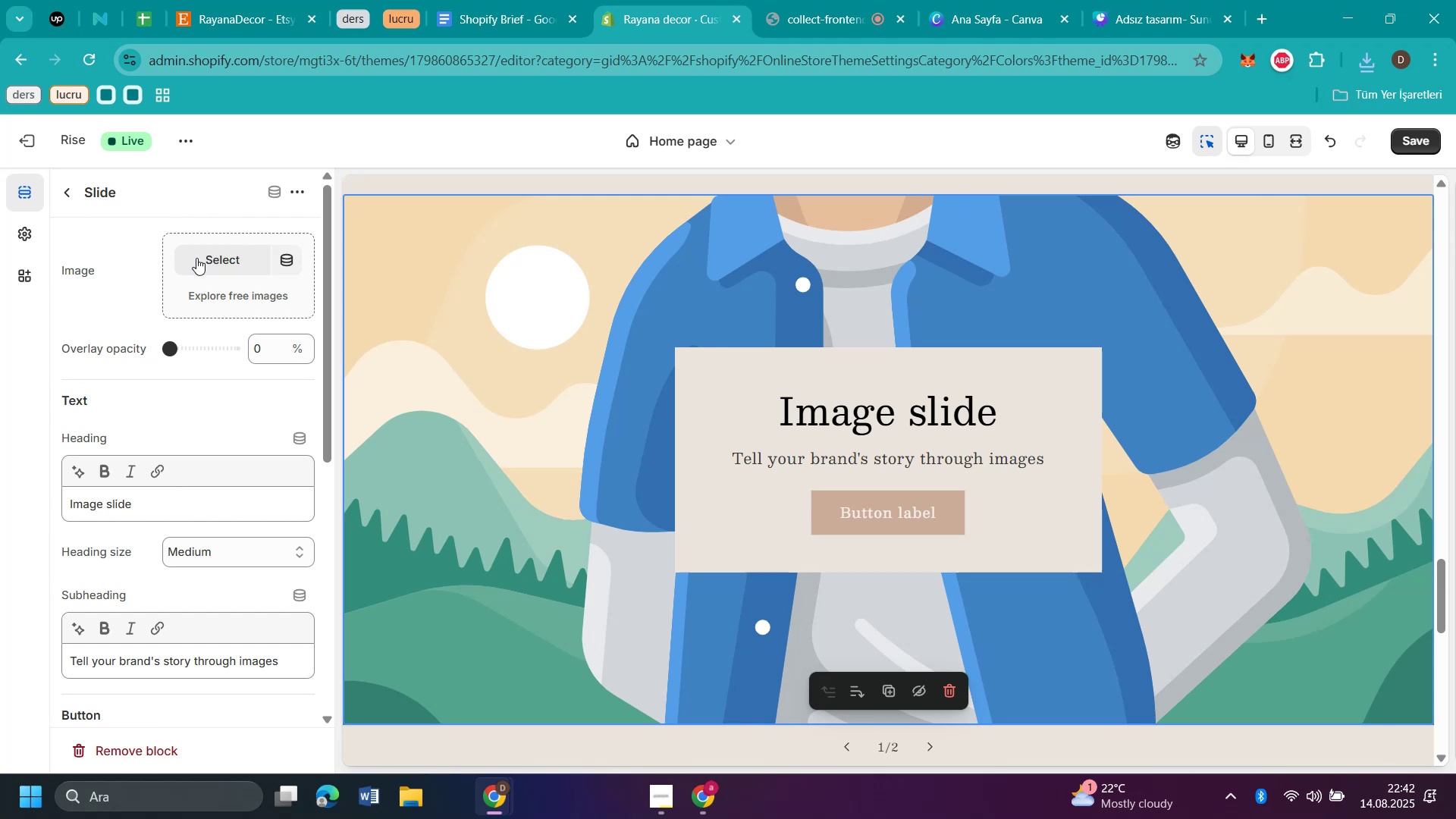 
left_click([205, 261])
 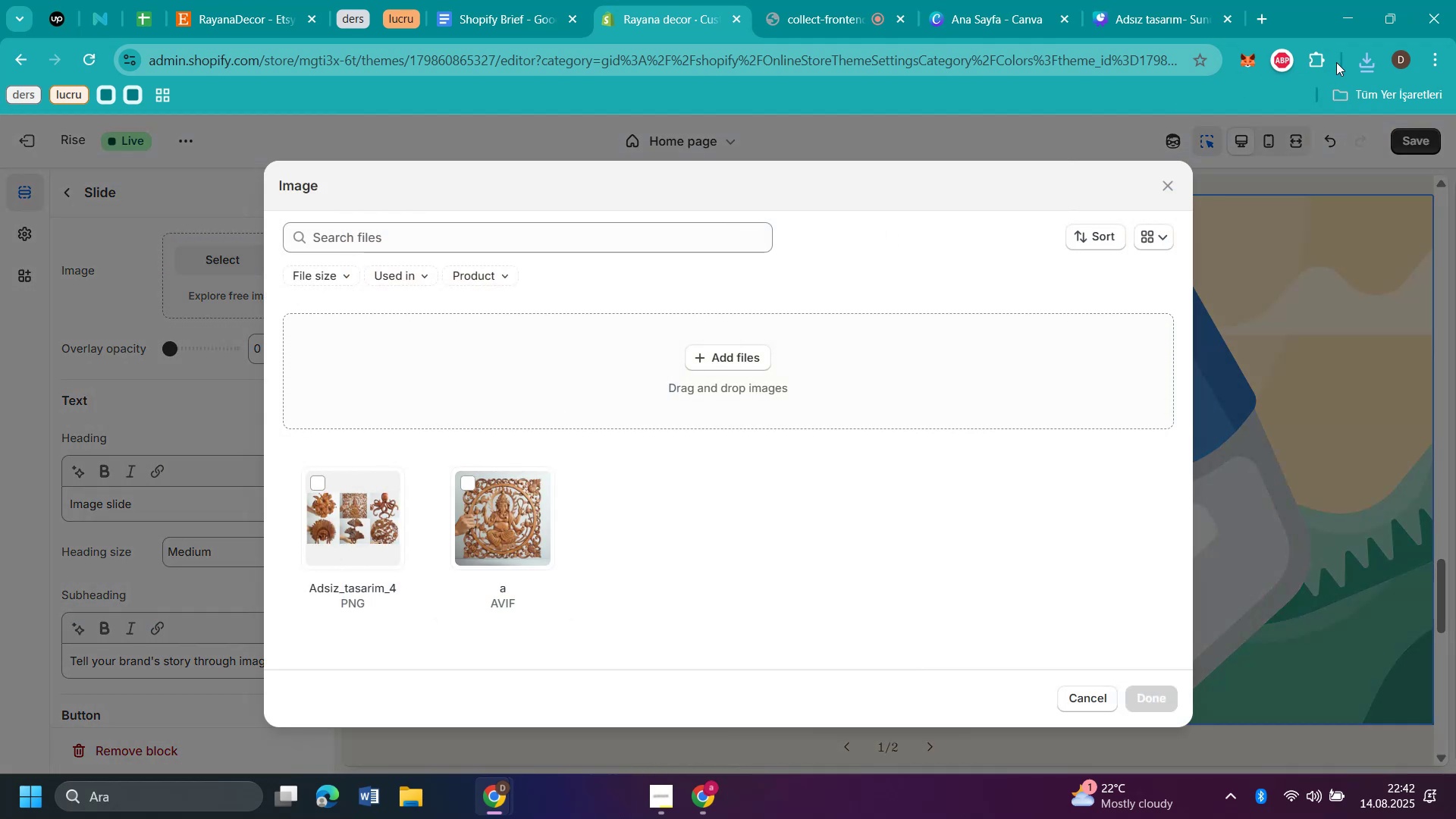 
left_click([1362, 65])
 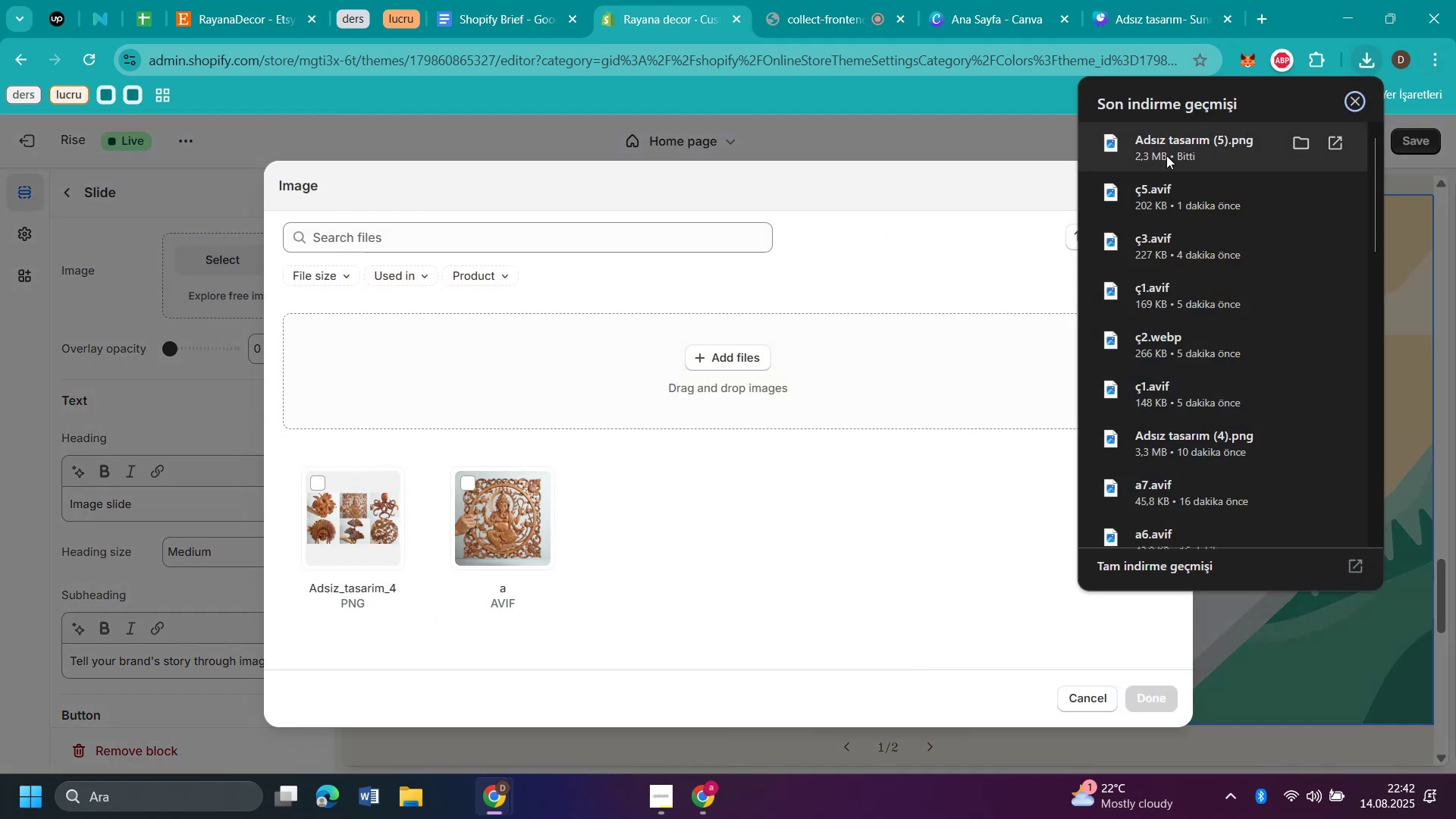 
left_click_drag(start_coordinate=[1163, 159], to_coordinate=[742, 369])
 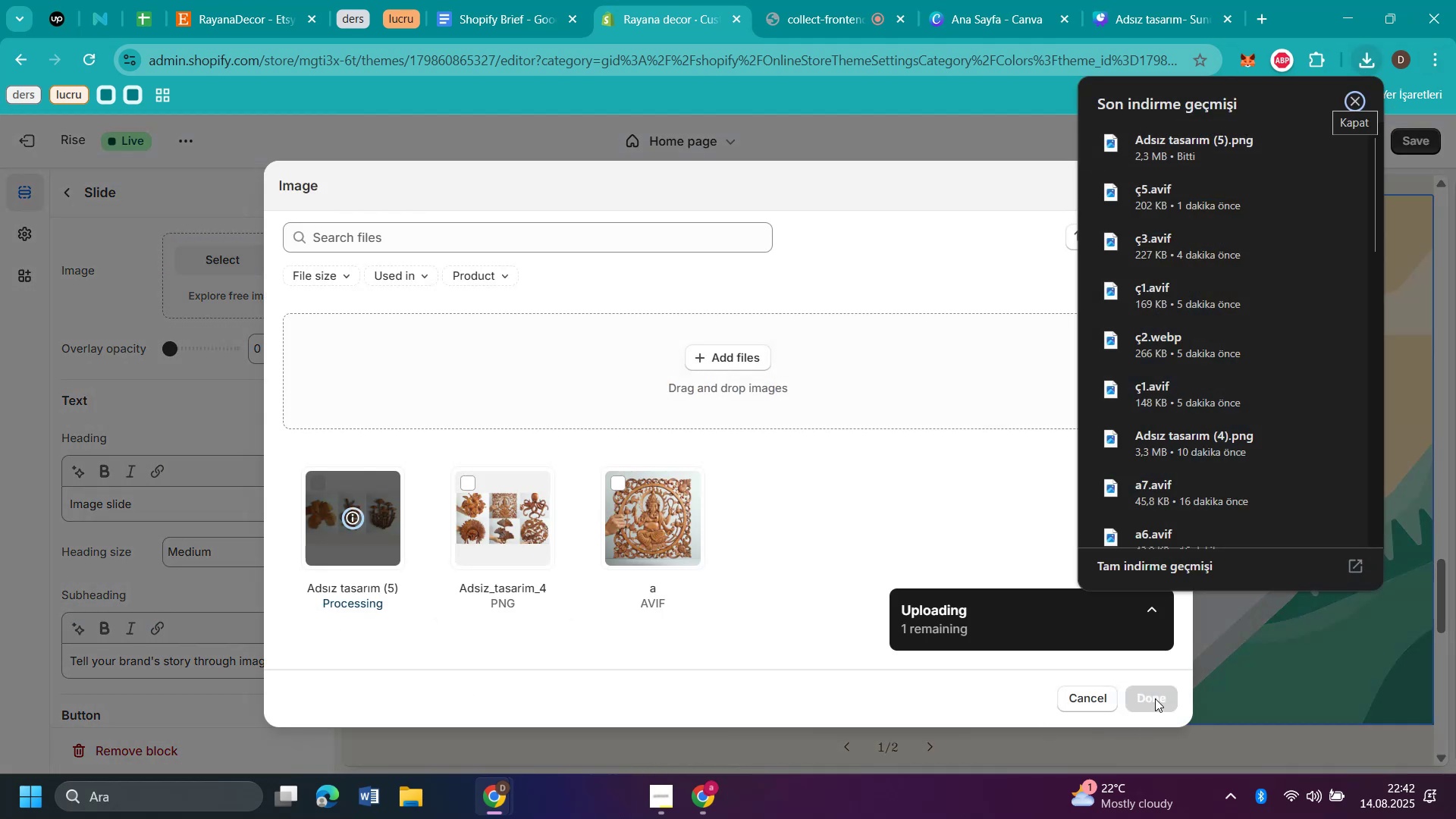 
wait(5.6)
 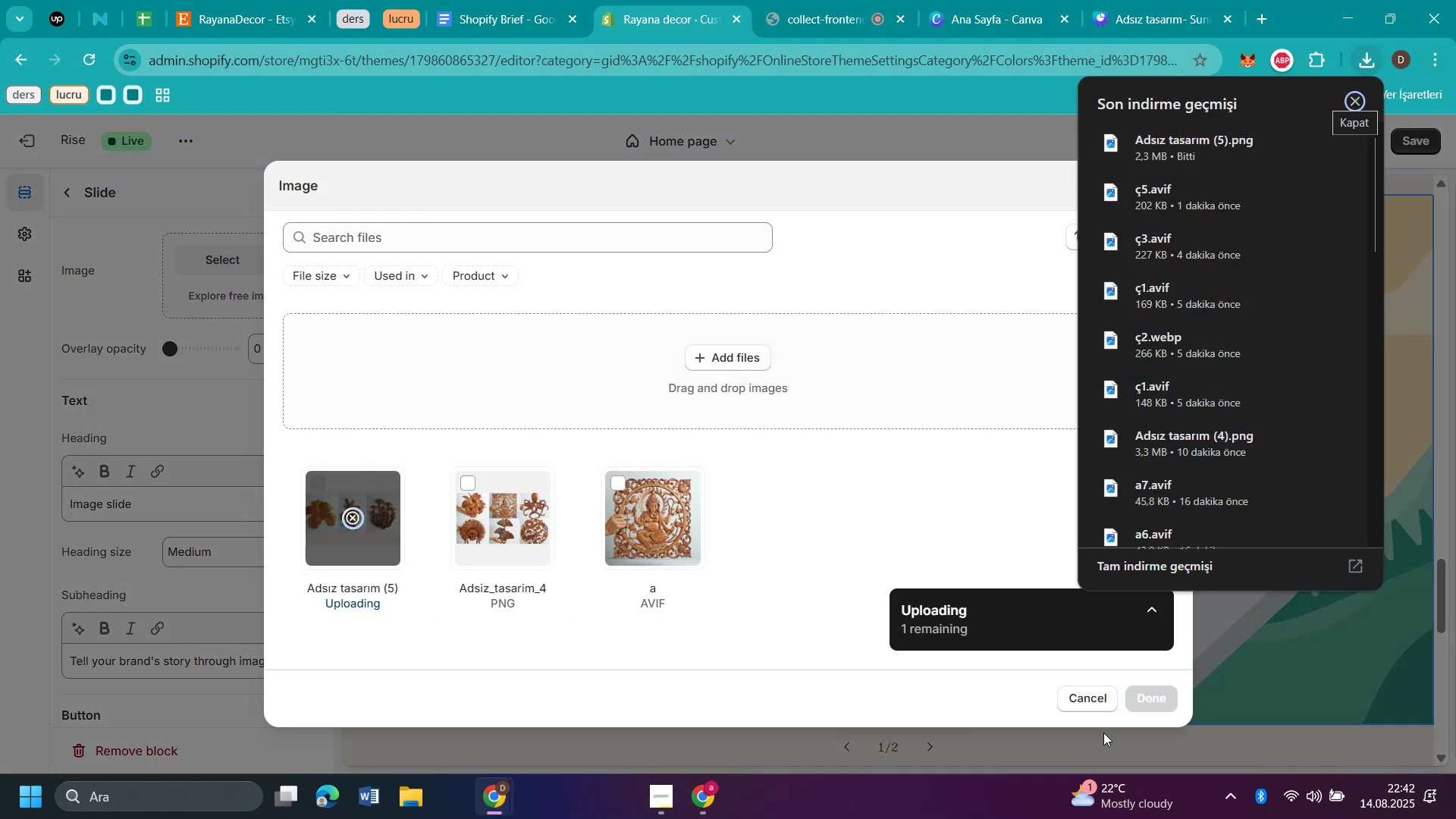 
left_click([1155, 698])
 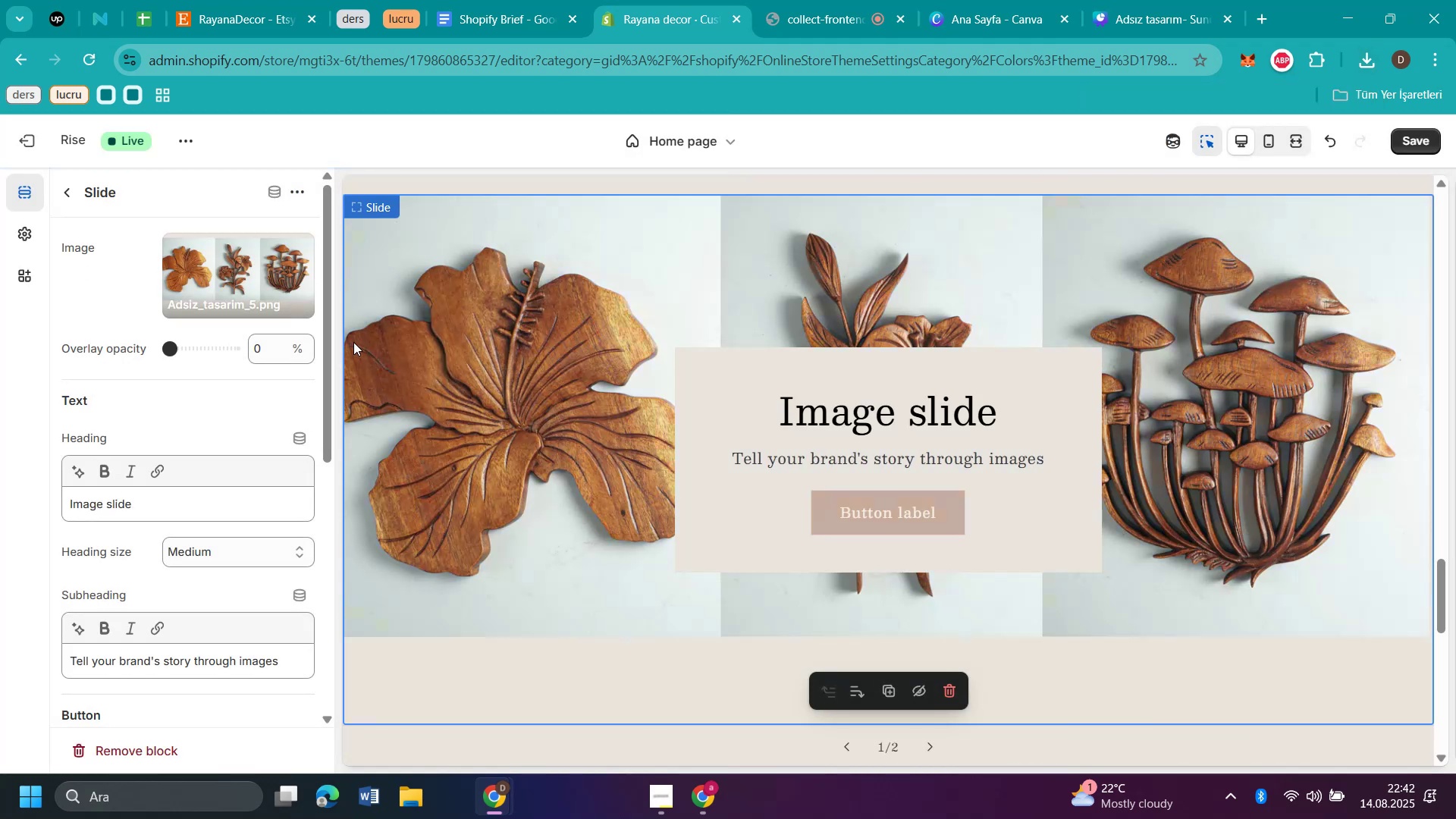 
left_click([303, 238])
 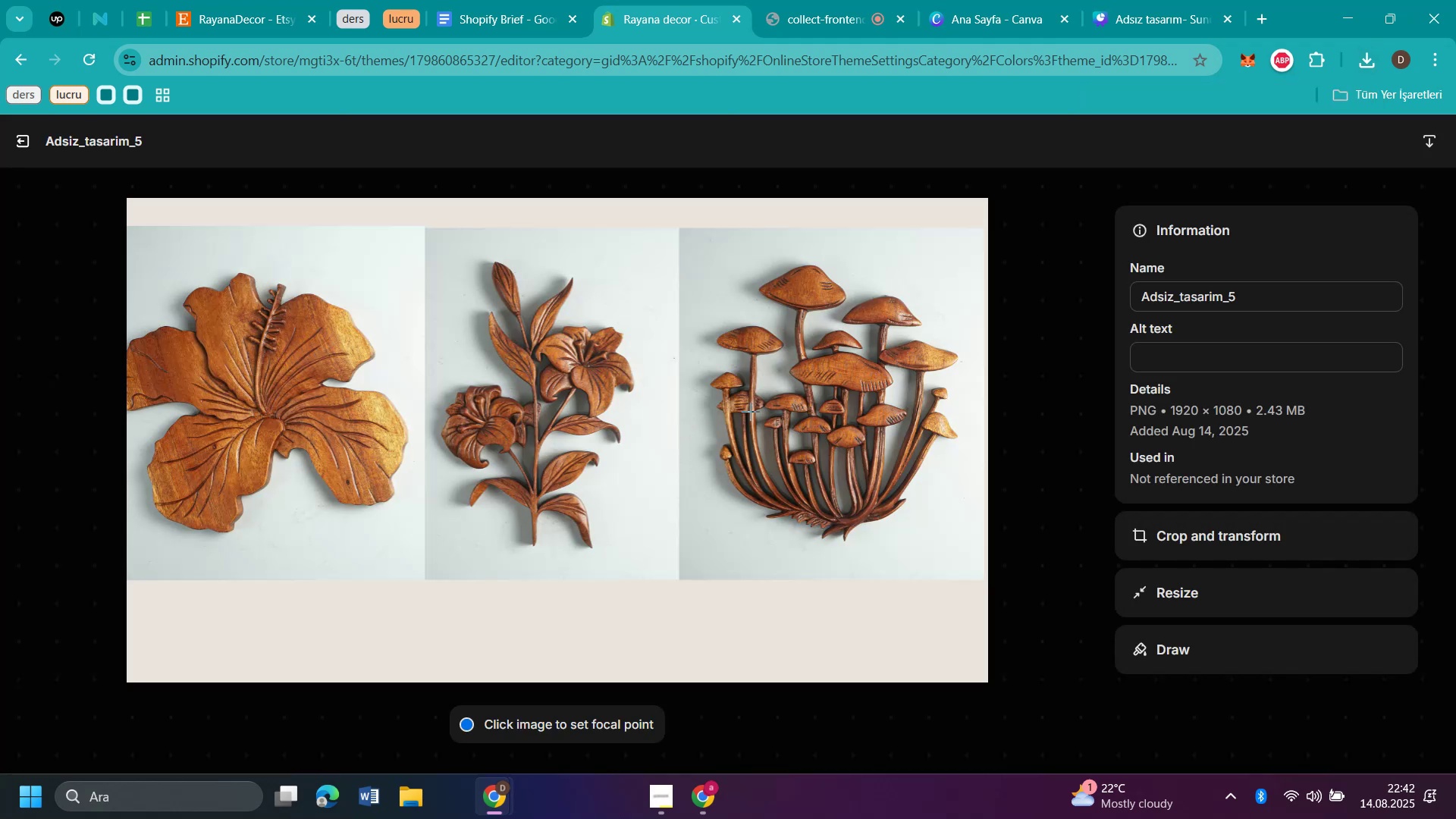 
wait(5.57)
 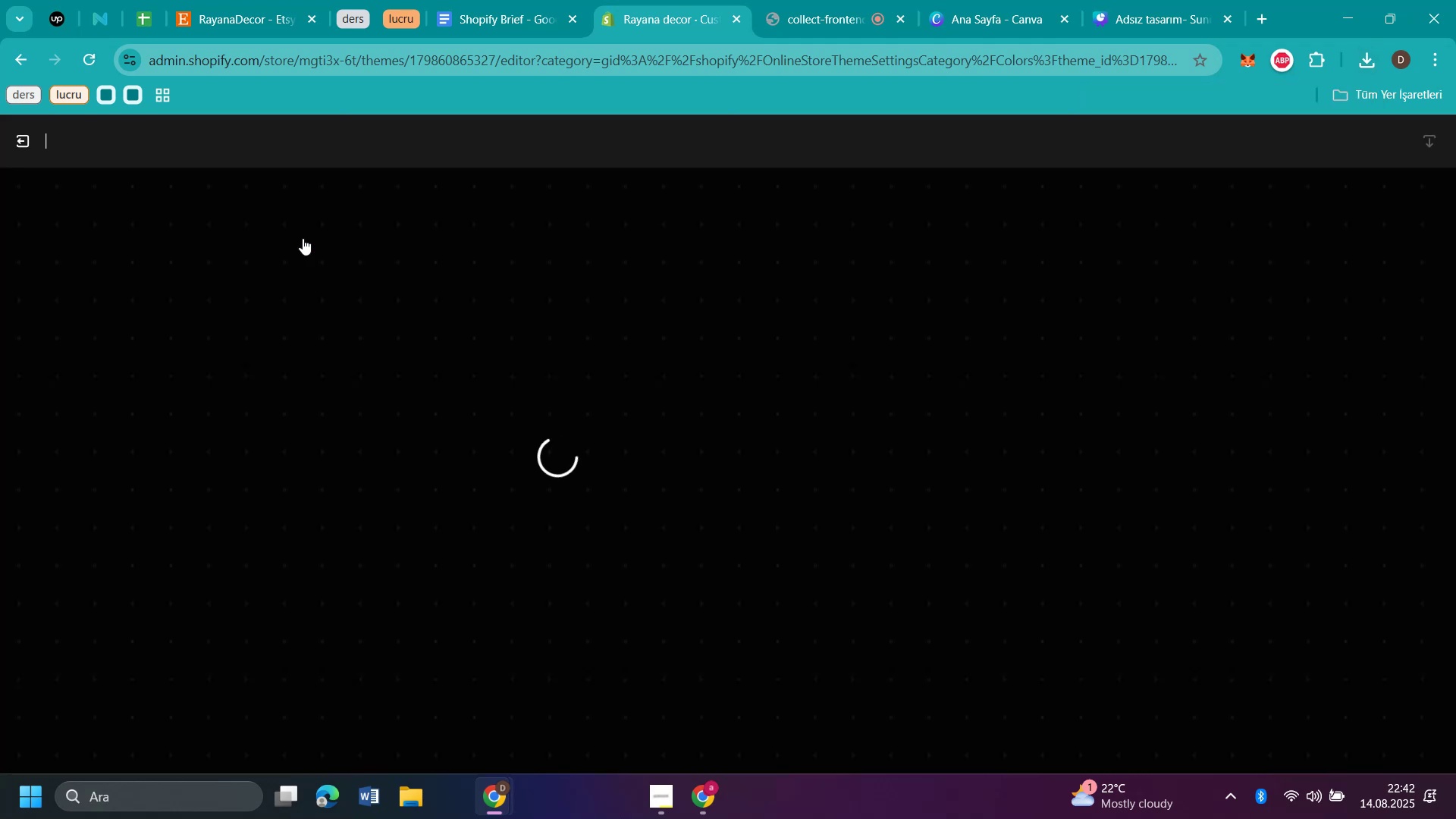 
left_click([1214, 546])
 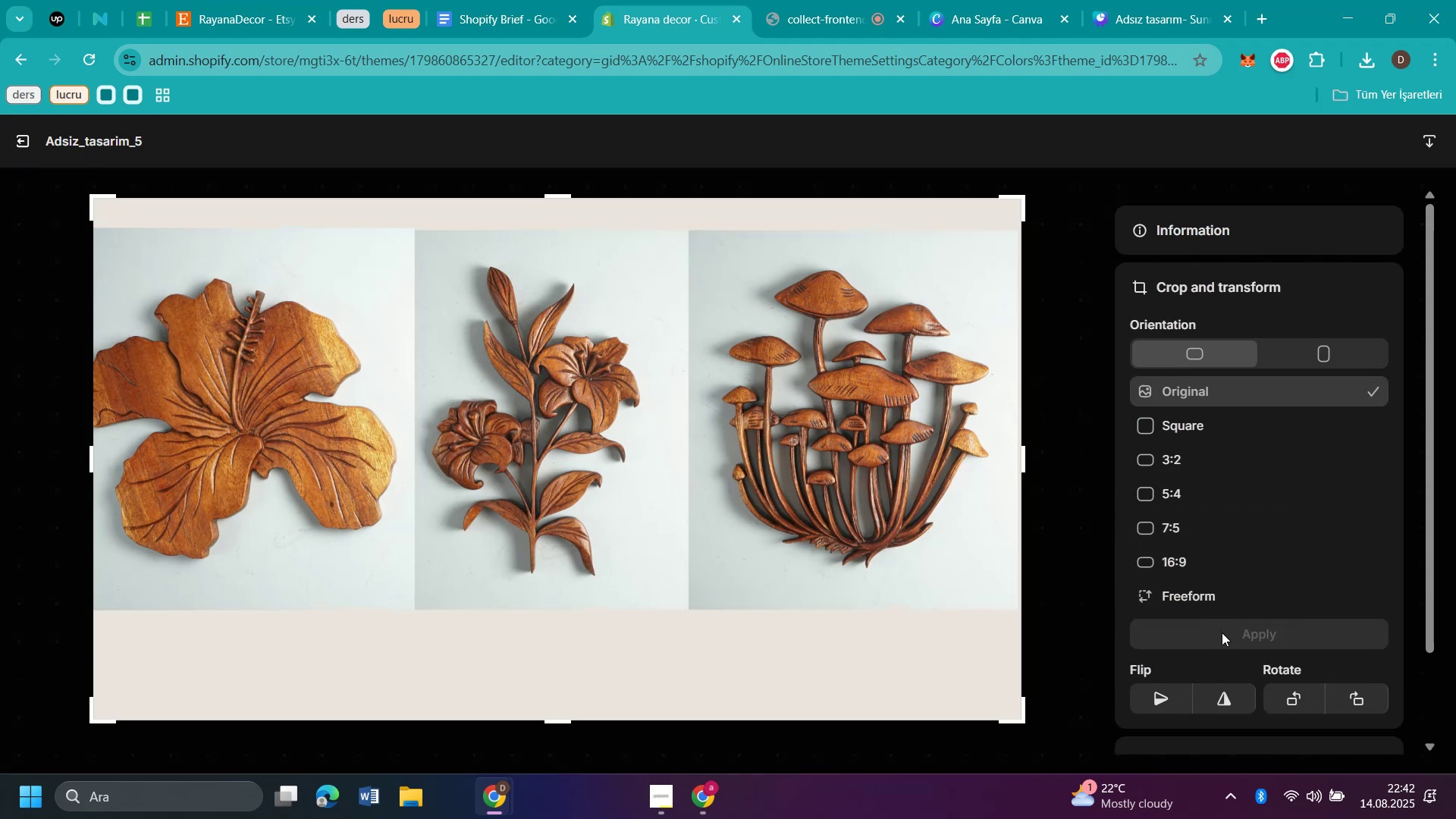 
left_click([1162, 601])
 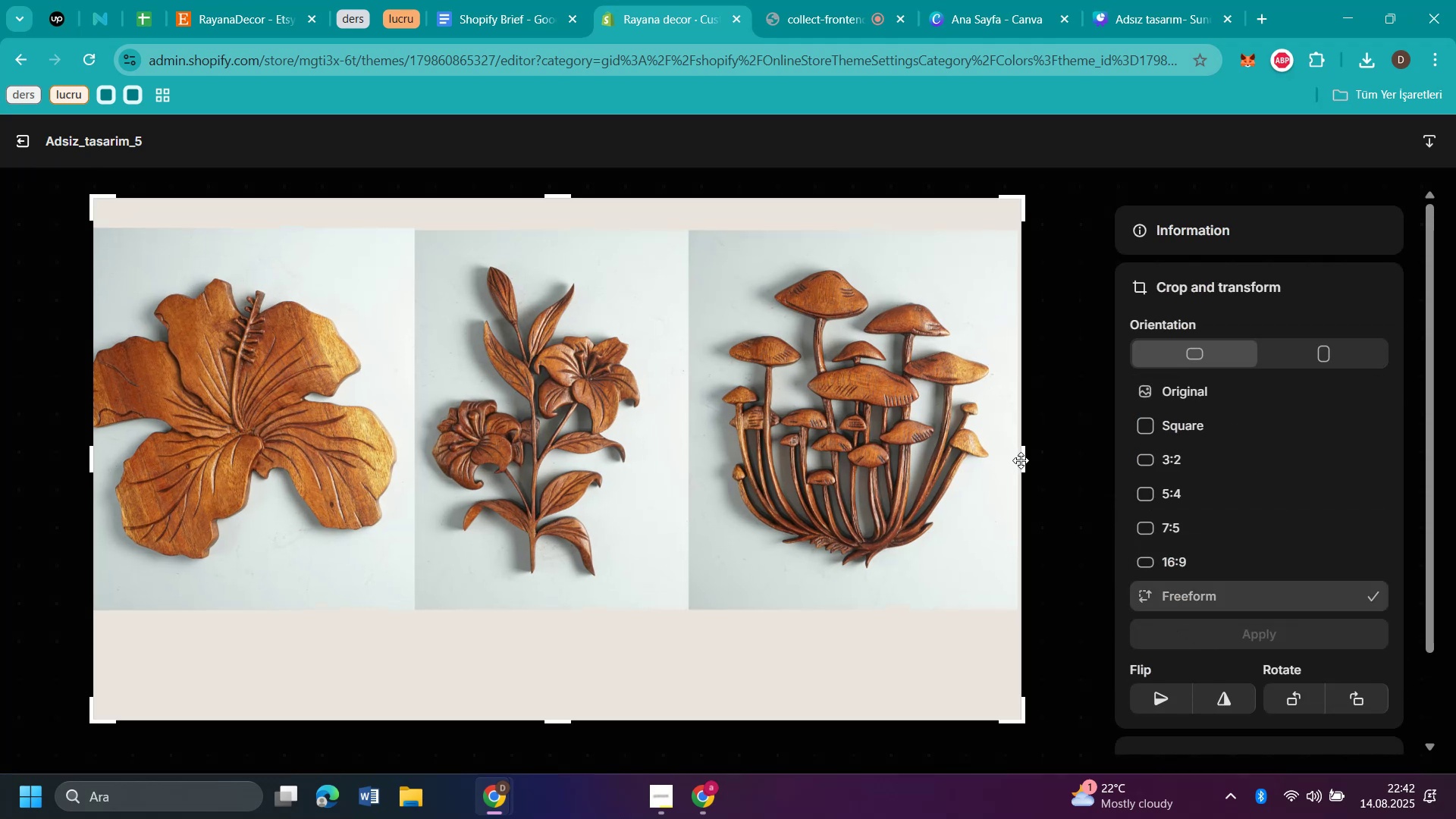 
left_click_drag(start_coordinate=[1026, 460], to_coordinate=[1009, 462])
 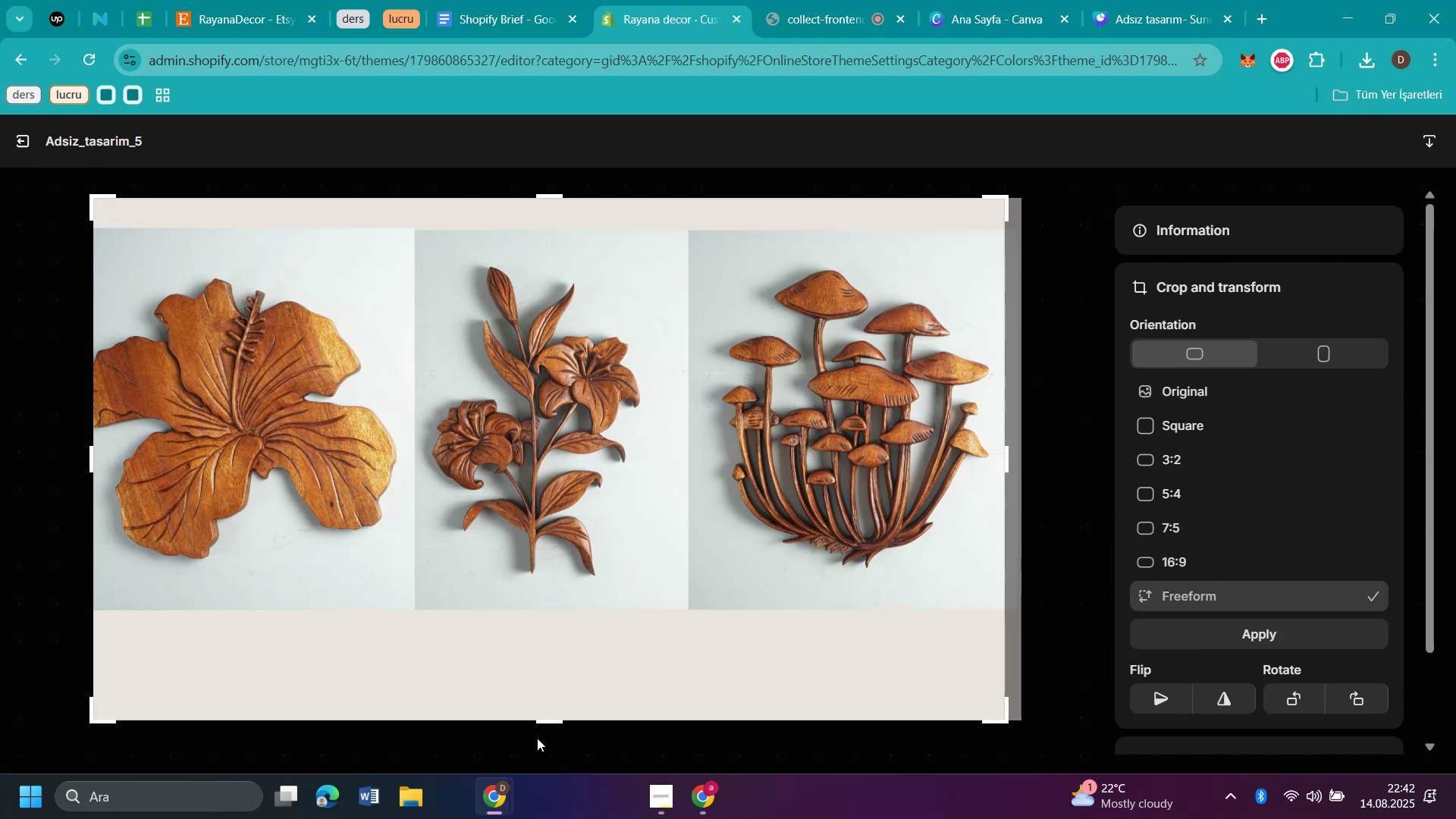 
left_click_drag(start_coordinate=[551, 723], to_coordinate=[563, 656])
 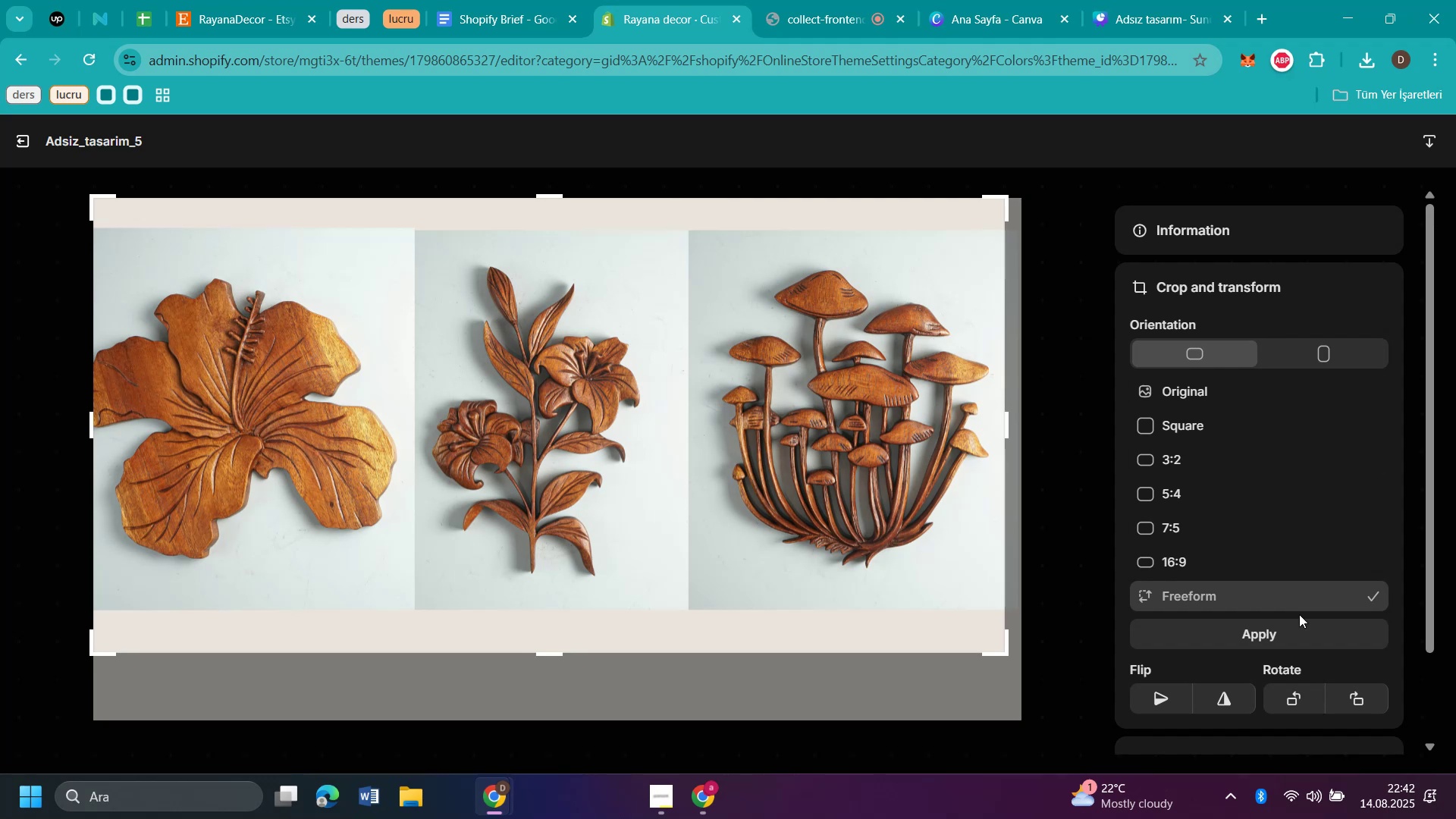 
left_click([1276, 641])
 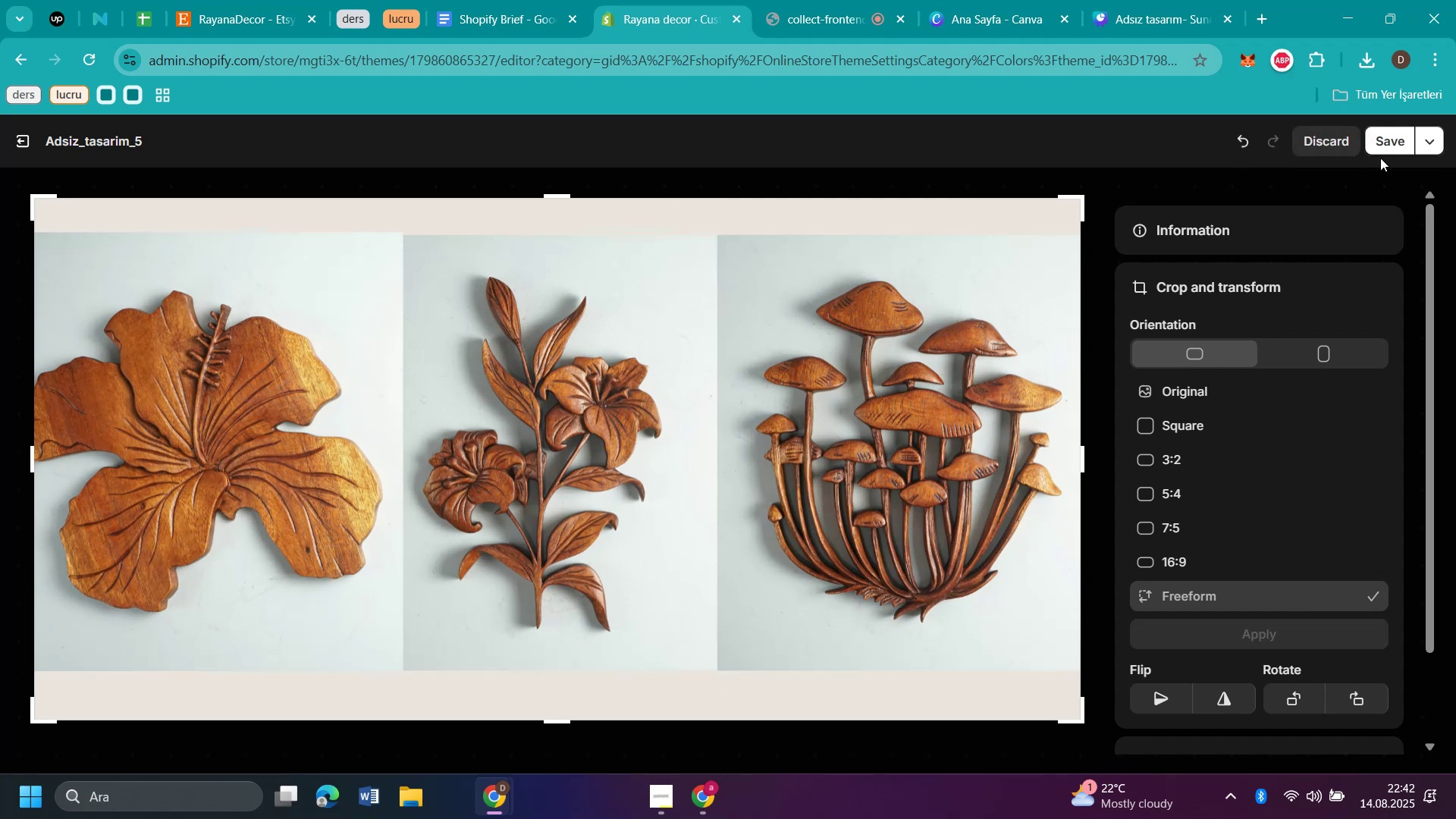 
left_click([1399, 134])
 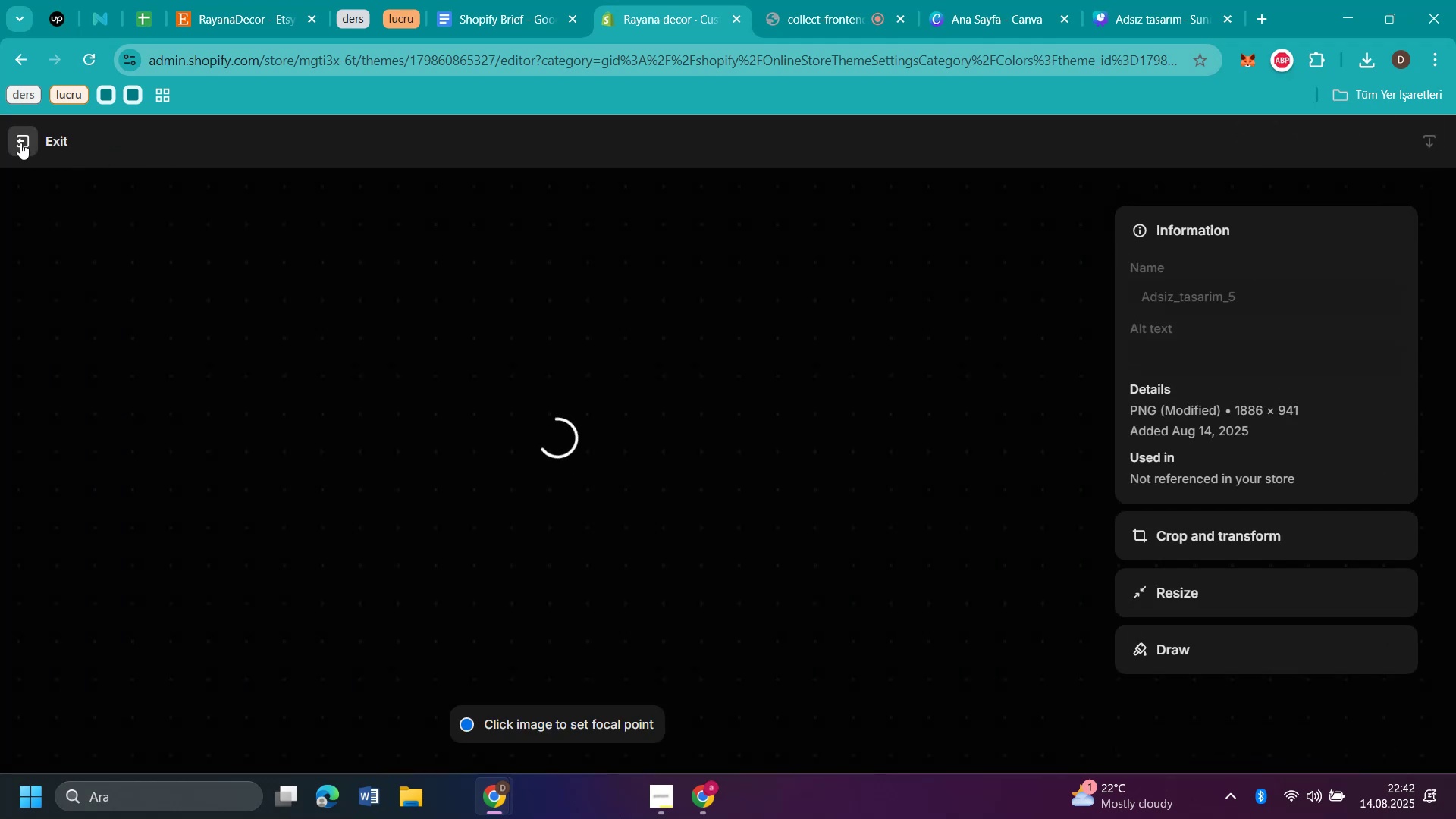 
wait(8.79)
 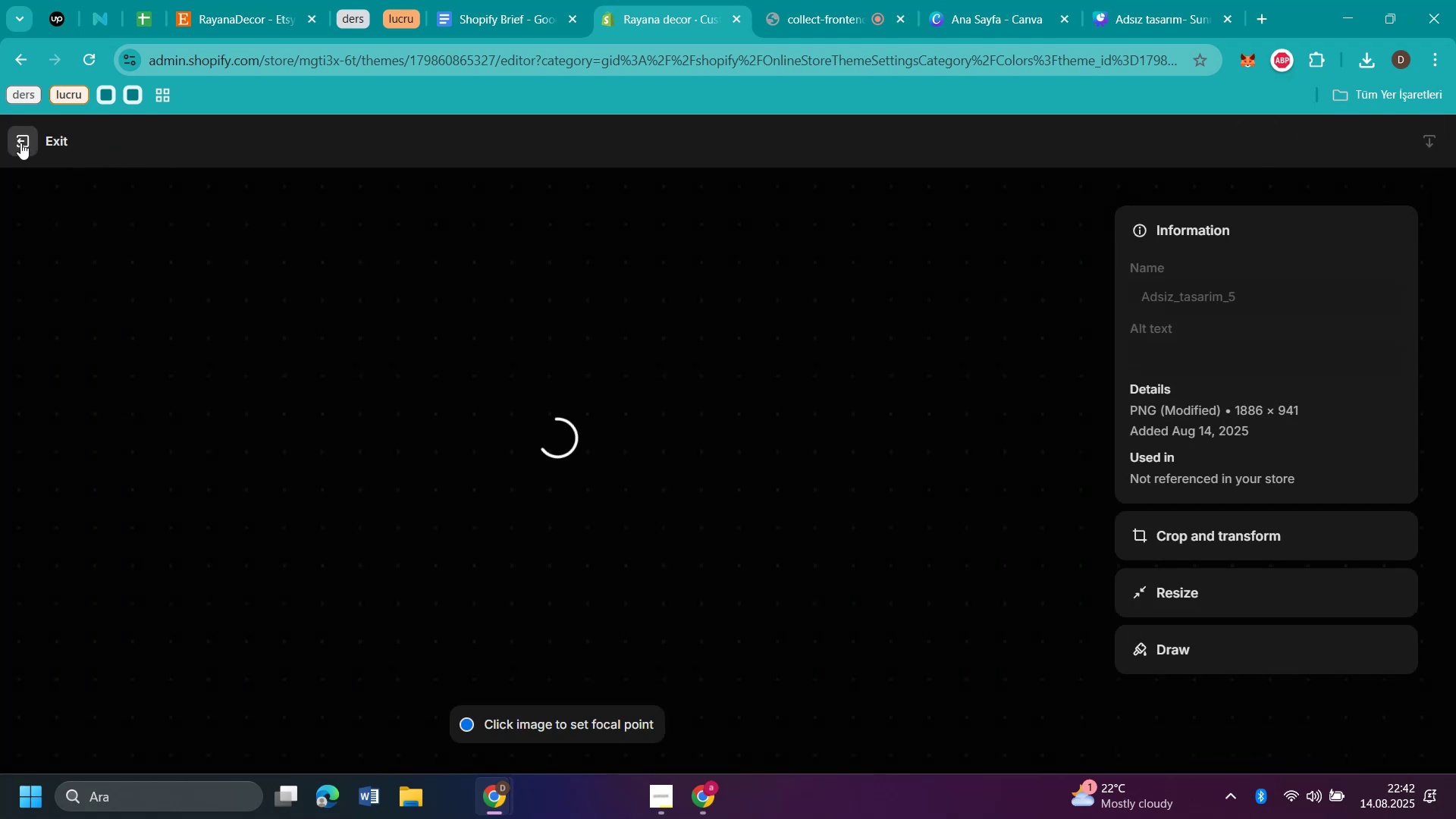 
left_click([20, 143])
 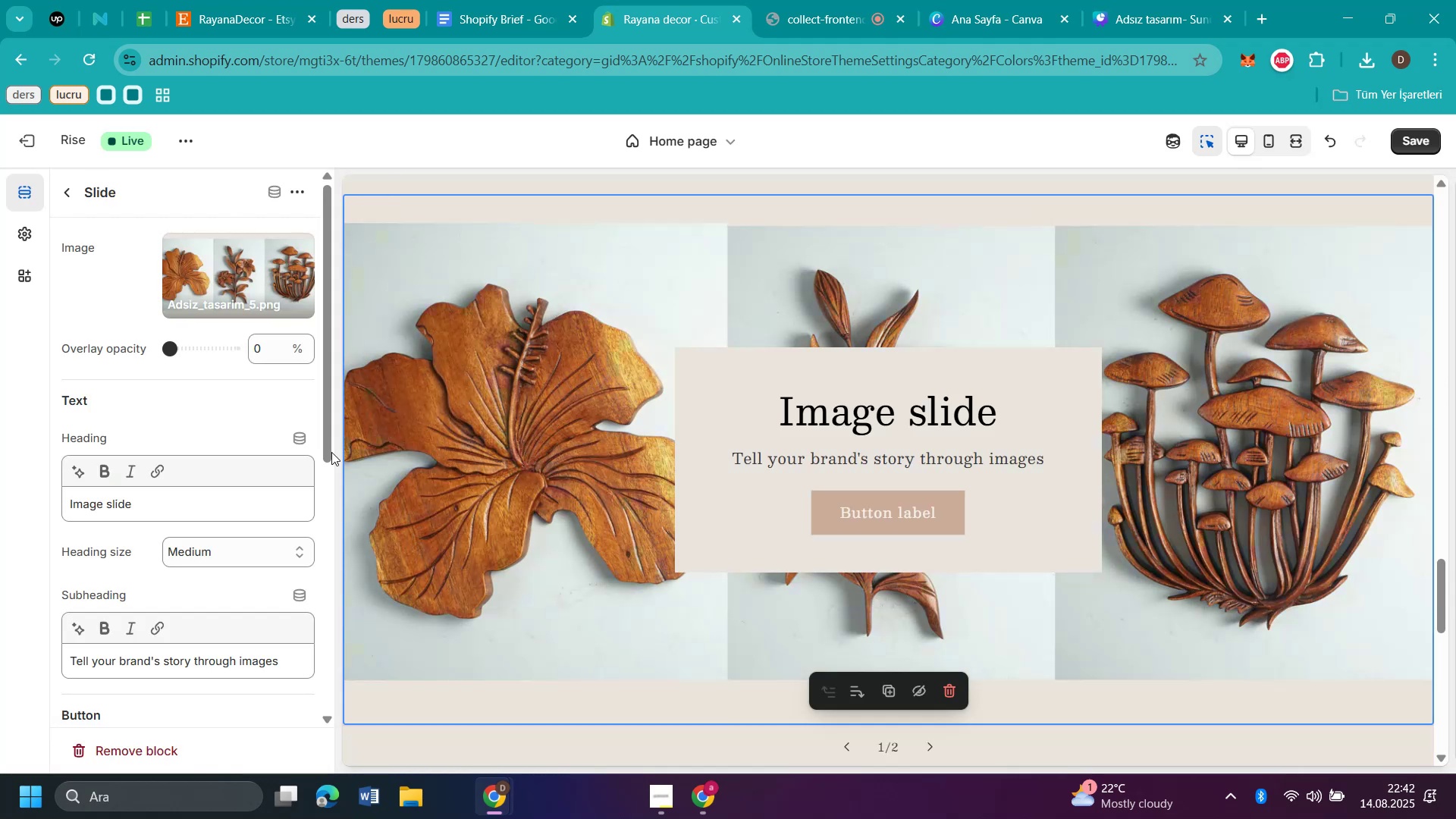 
scroll: coordinate [866, 403], scroll_direction: up, amount: 5.0
 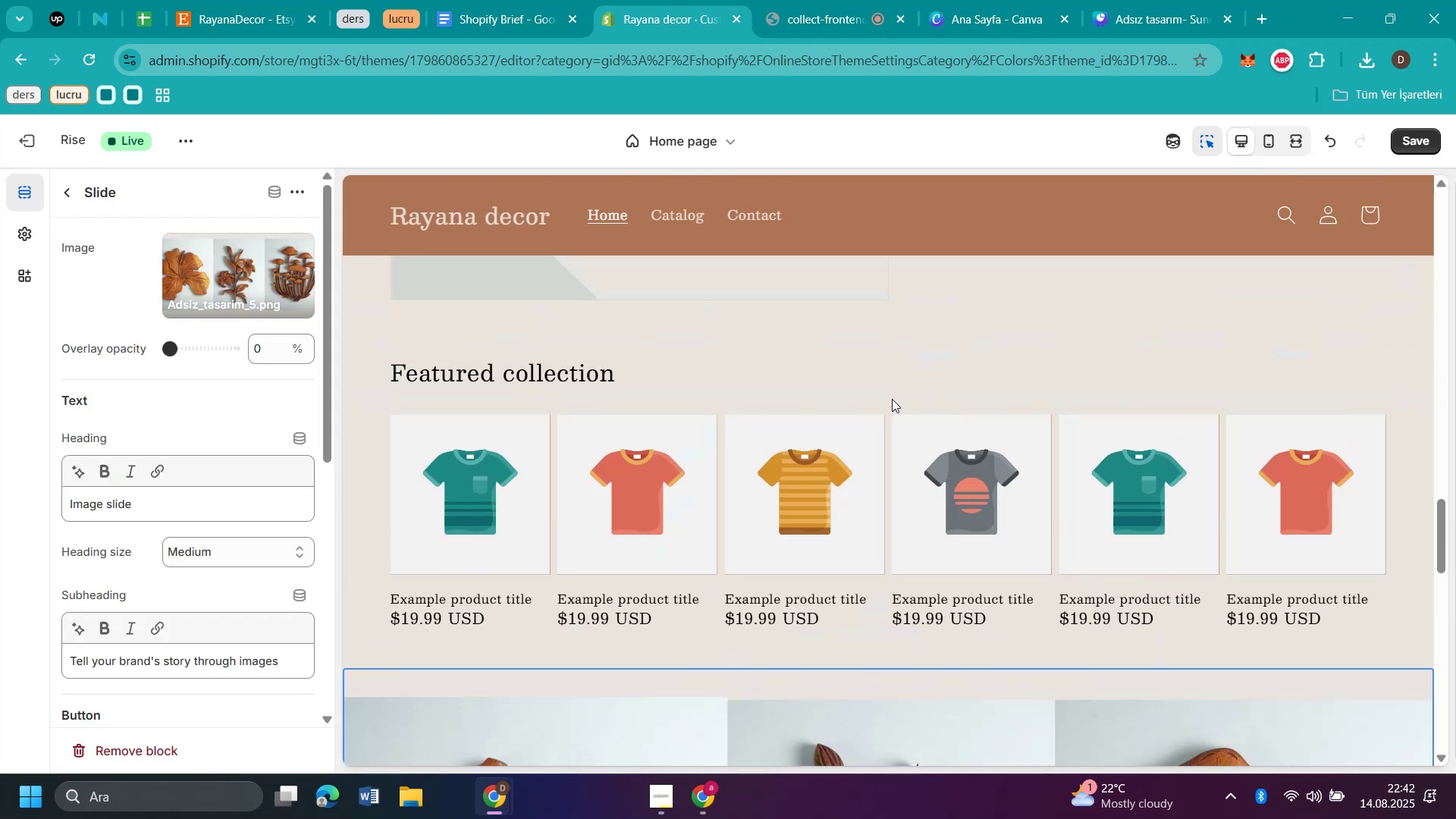 
scroll: coordinate [904, 370], scroll_direction: down, amount: 7.0
 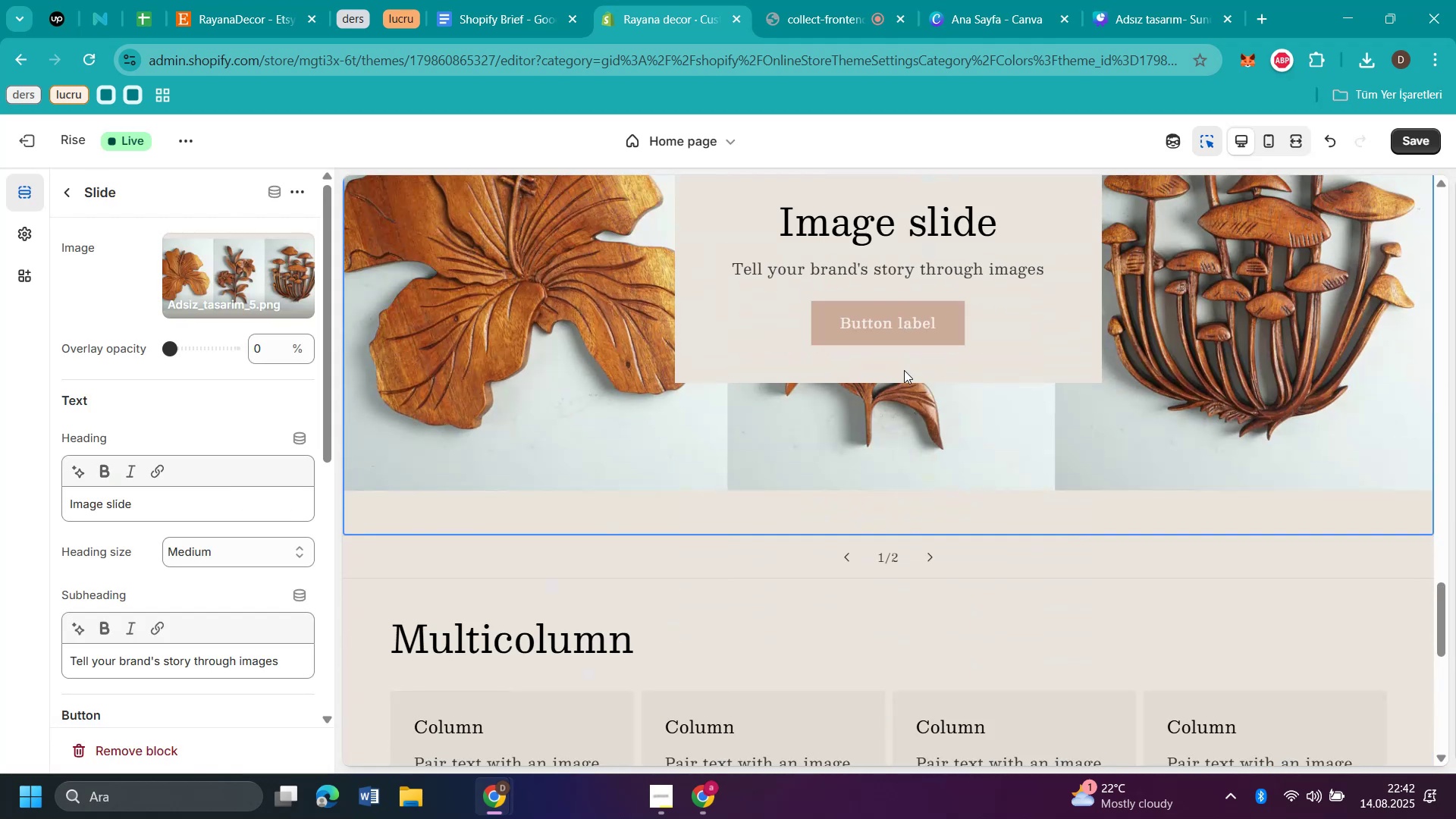 
scroll: coordinate [904, 370], scroll_direction: up, amount: 1.0
 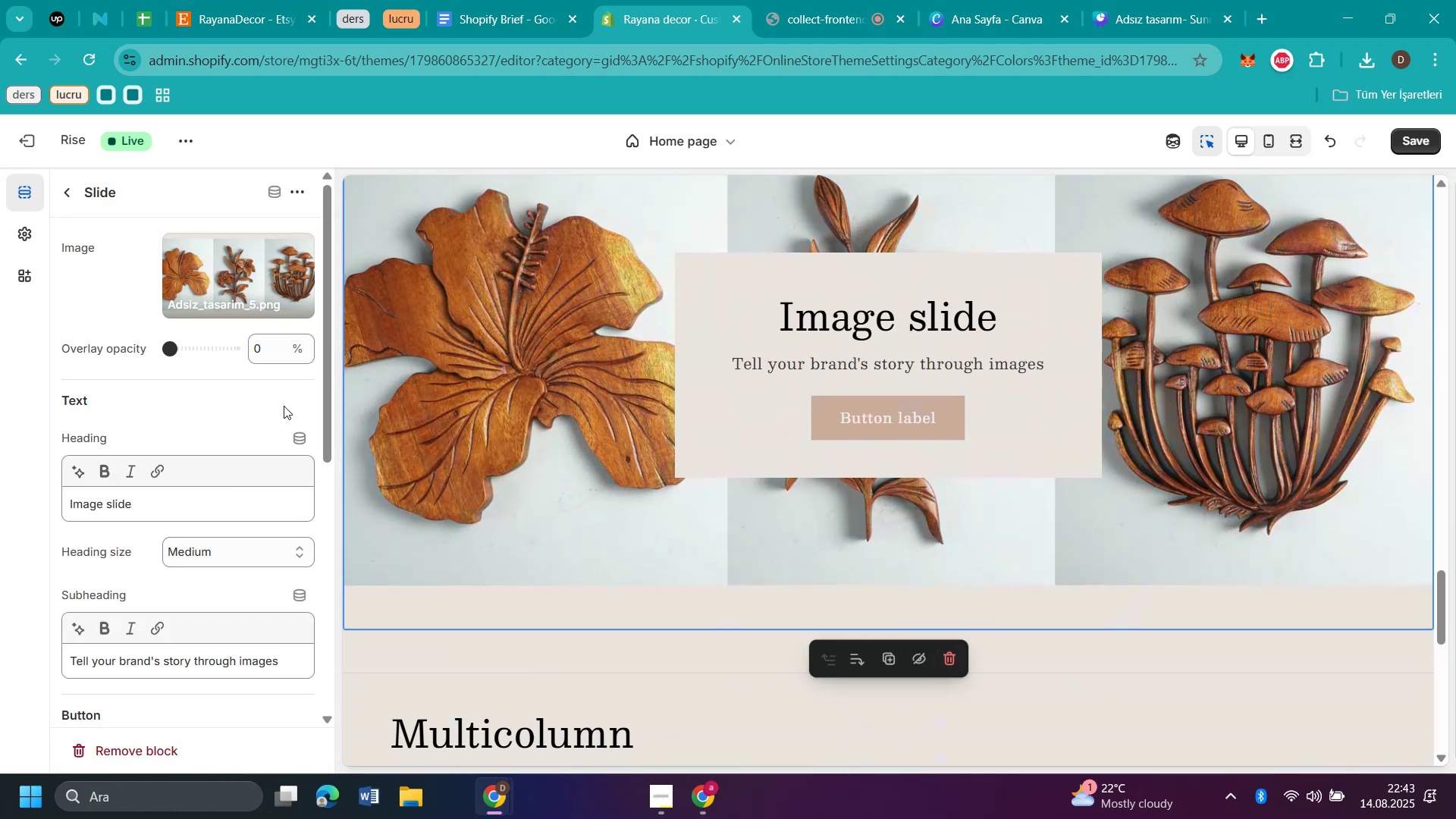 
scroll: coordinate [1079, 651], scroll_direction: down, amount: 1.0
 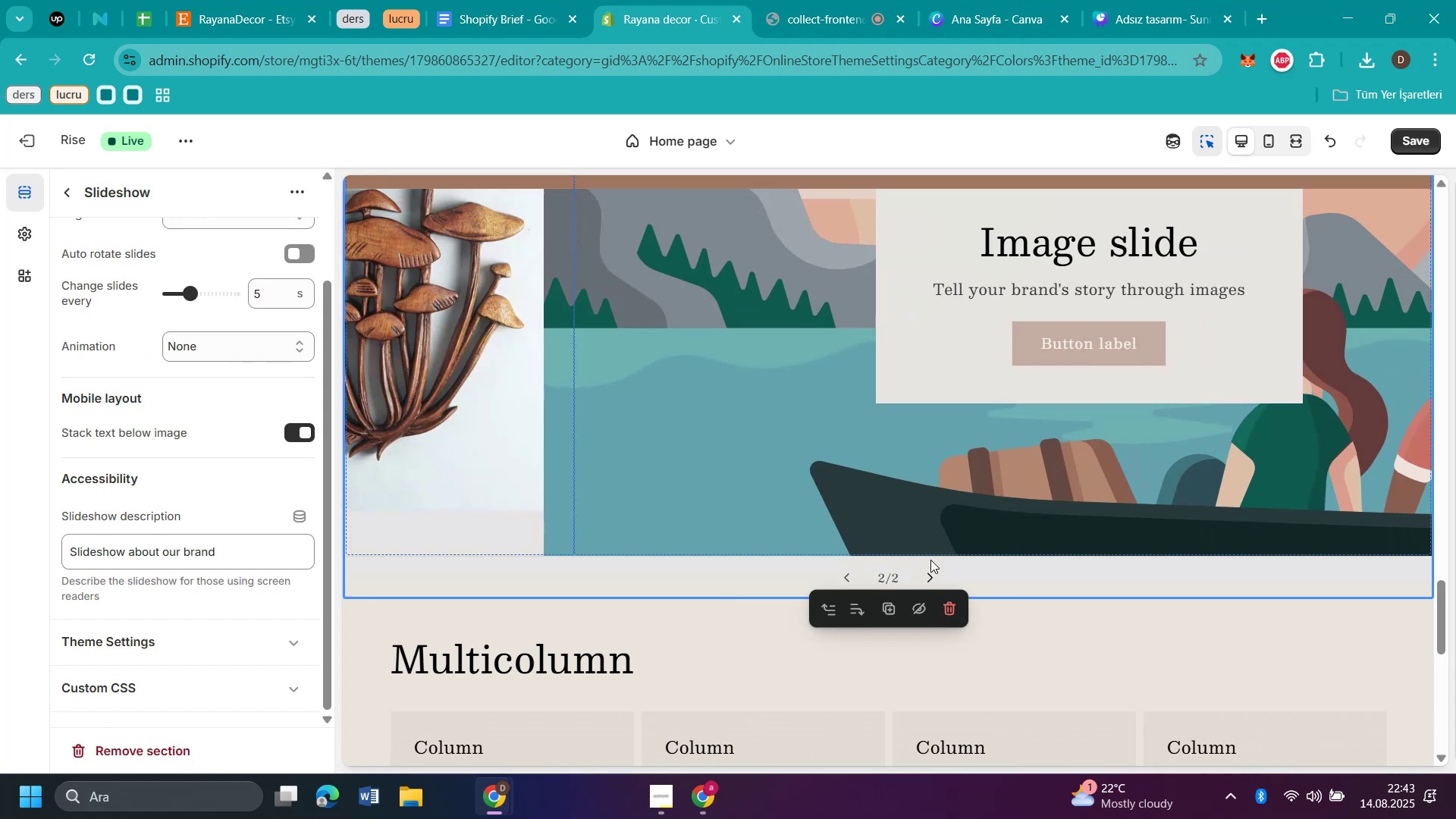 
left_click([428, 453])
 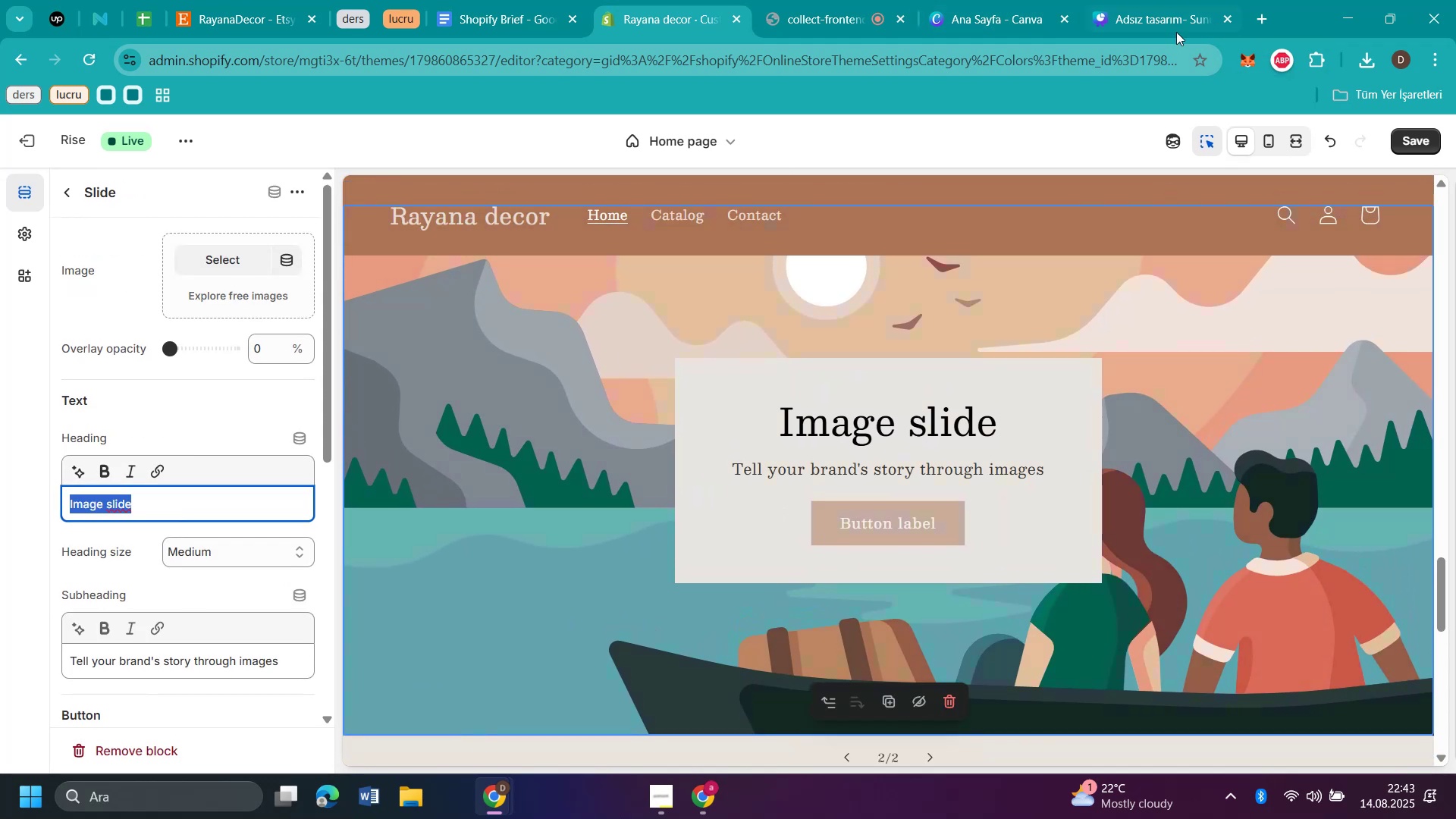 
left_click([1139, 27])
 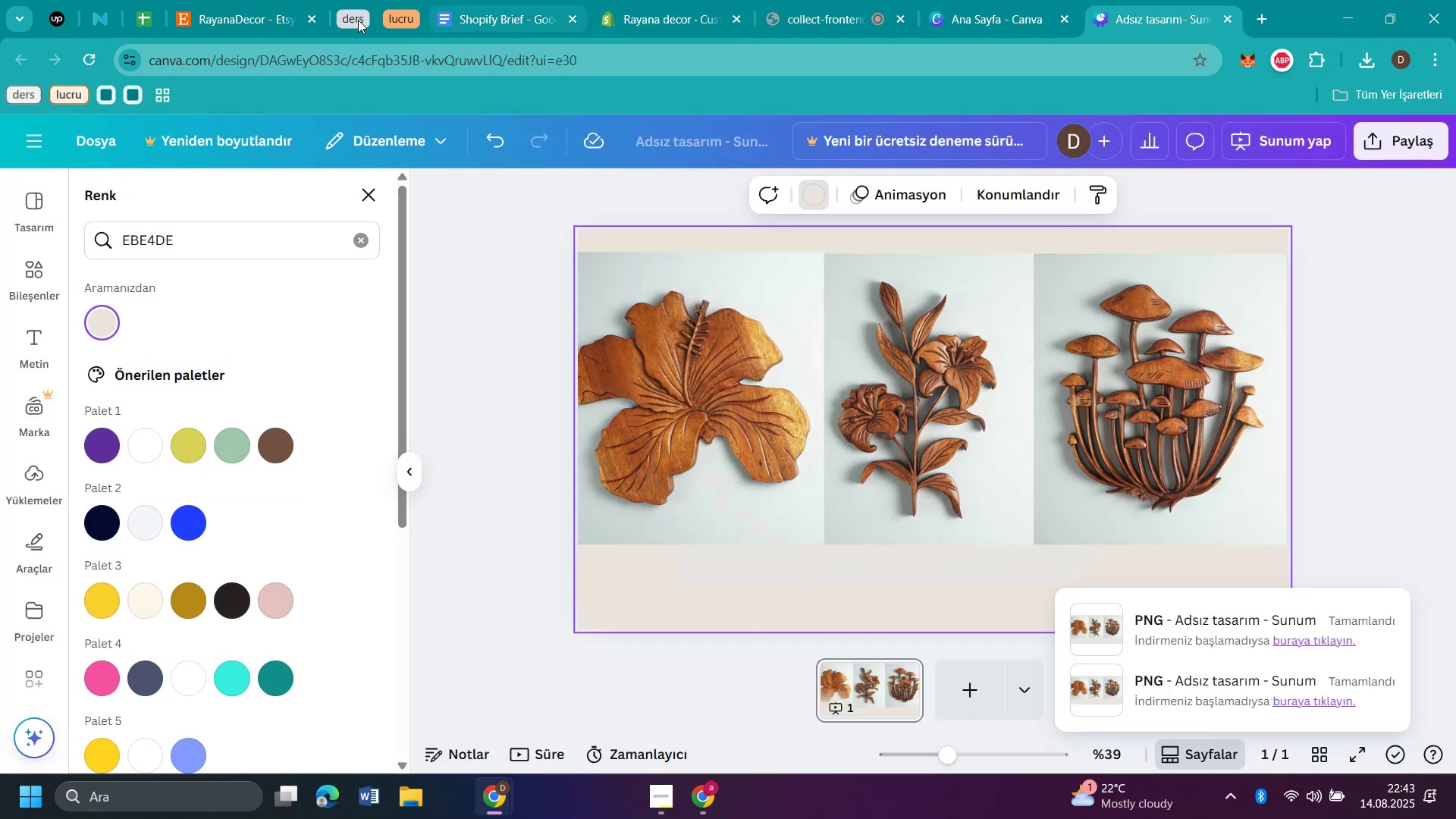 
left_click([249, 27])
 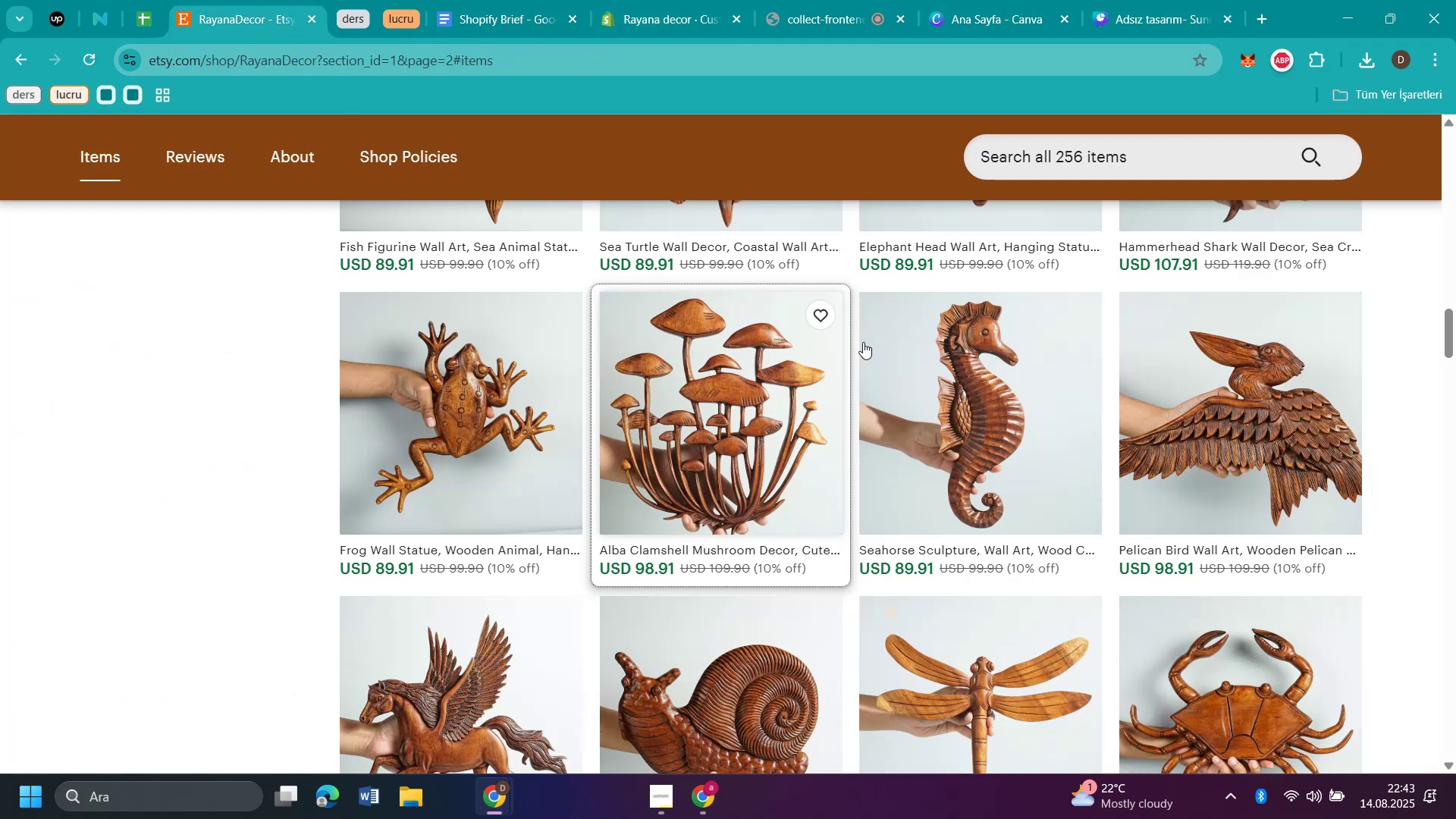 
scroll: coordinate [868, 345], scroll_direction: up, amount: 2.0
 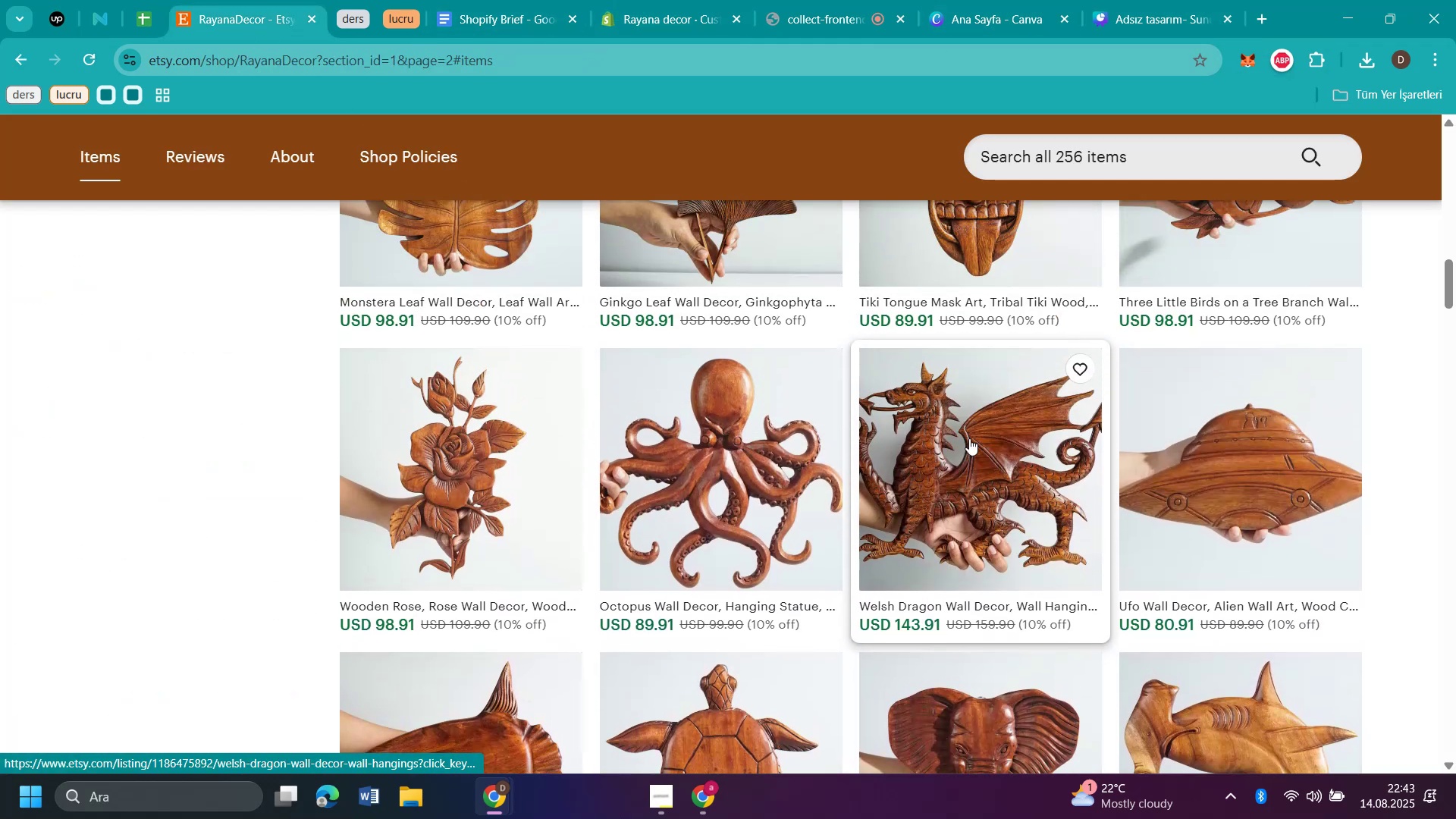 
left_click([974, 443])
 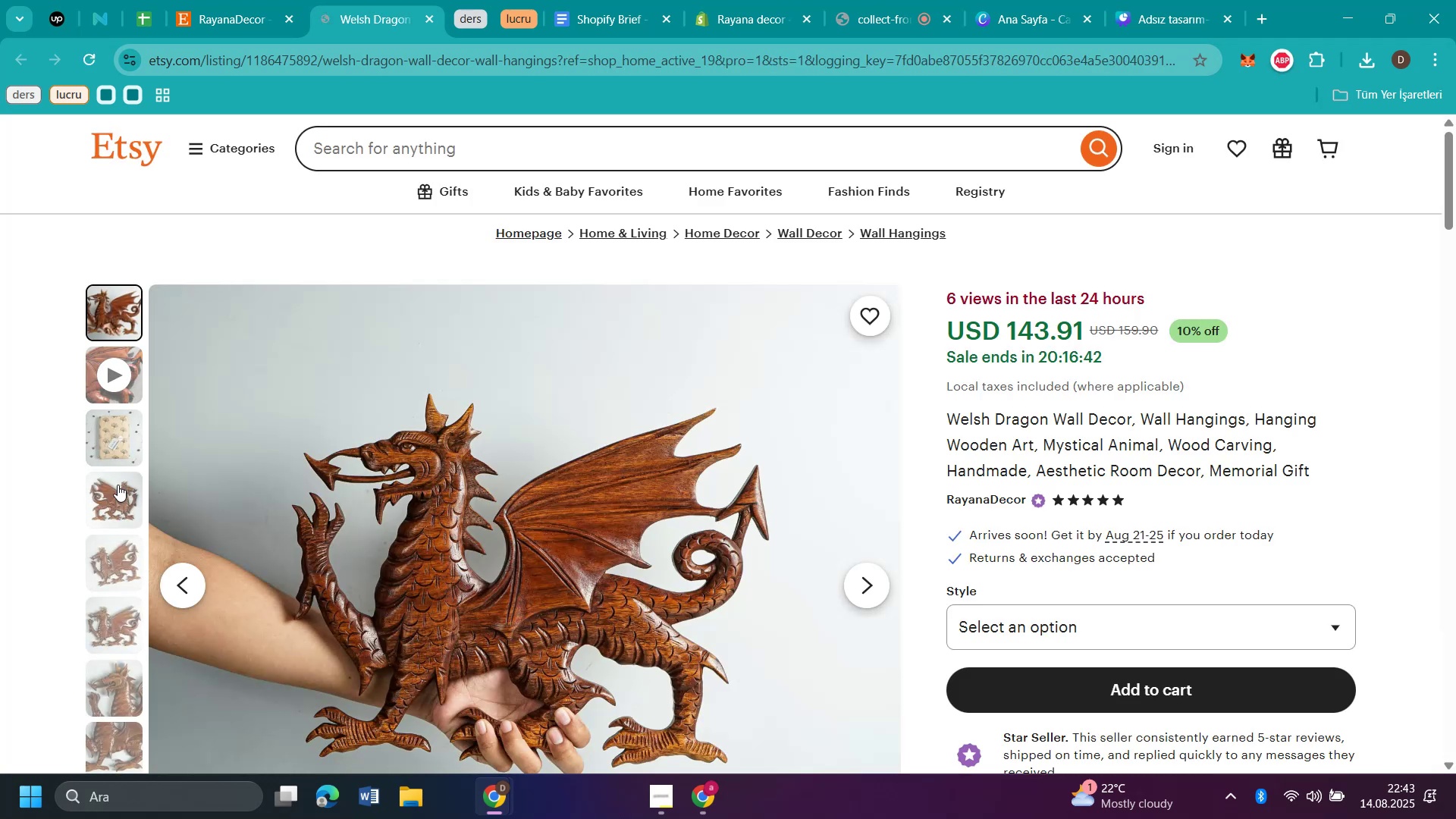 
wait(5.36)
 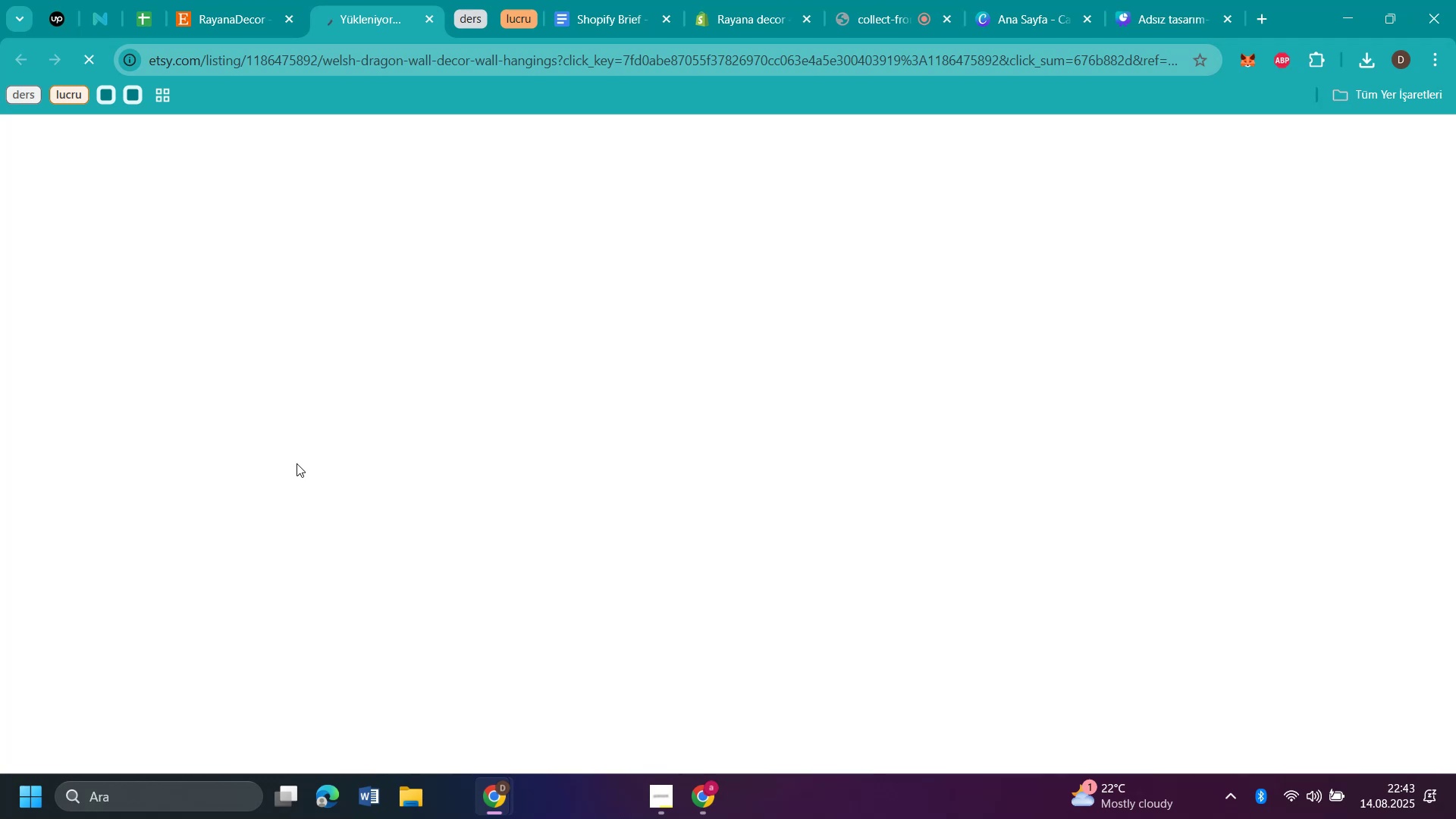 
left_click([118, 504])
 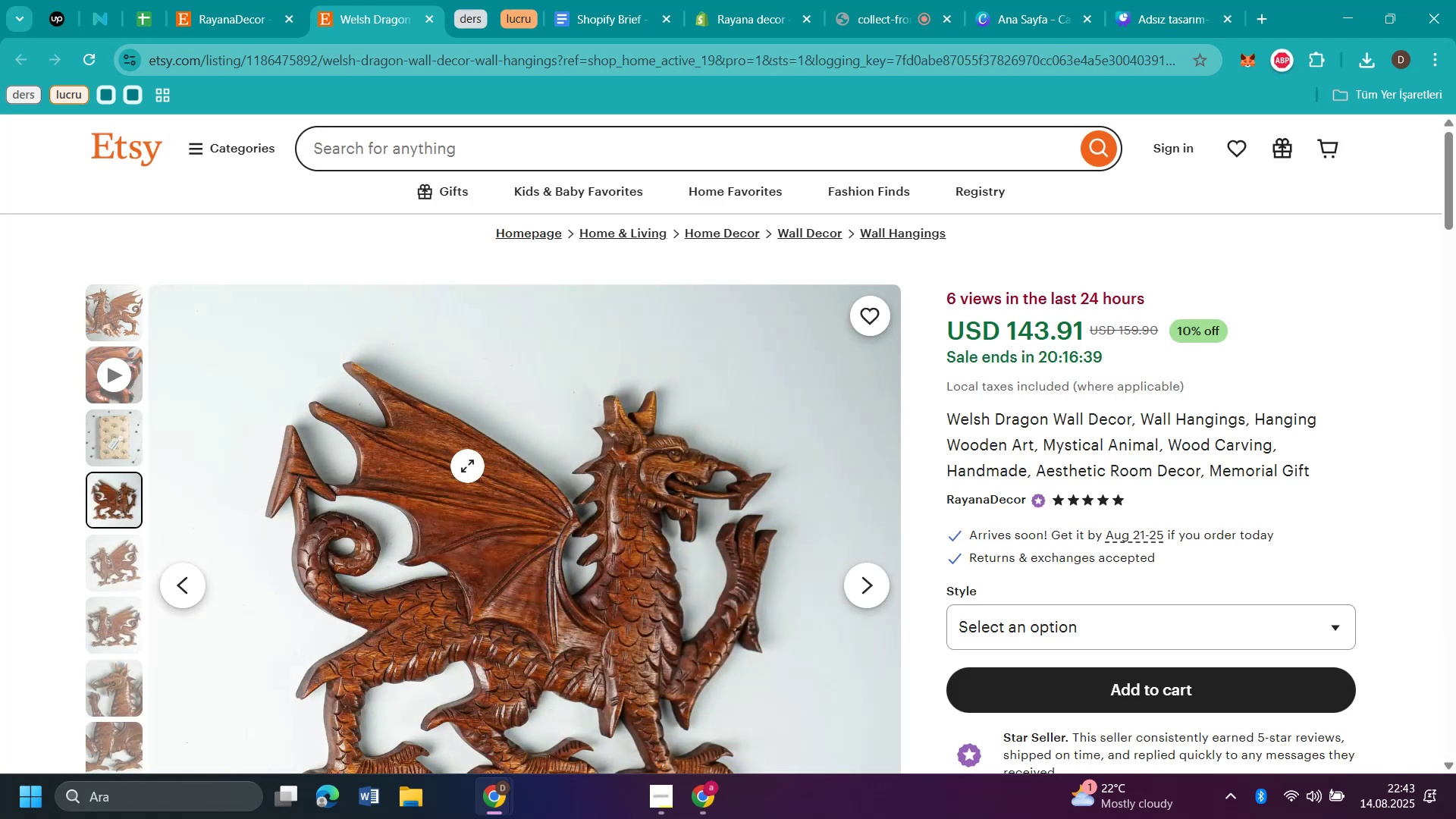 
right_click([469, 465])
 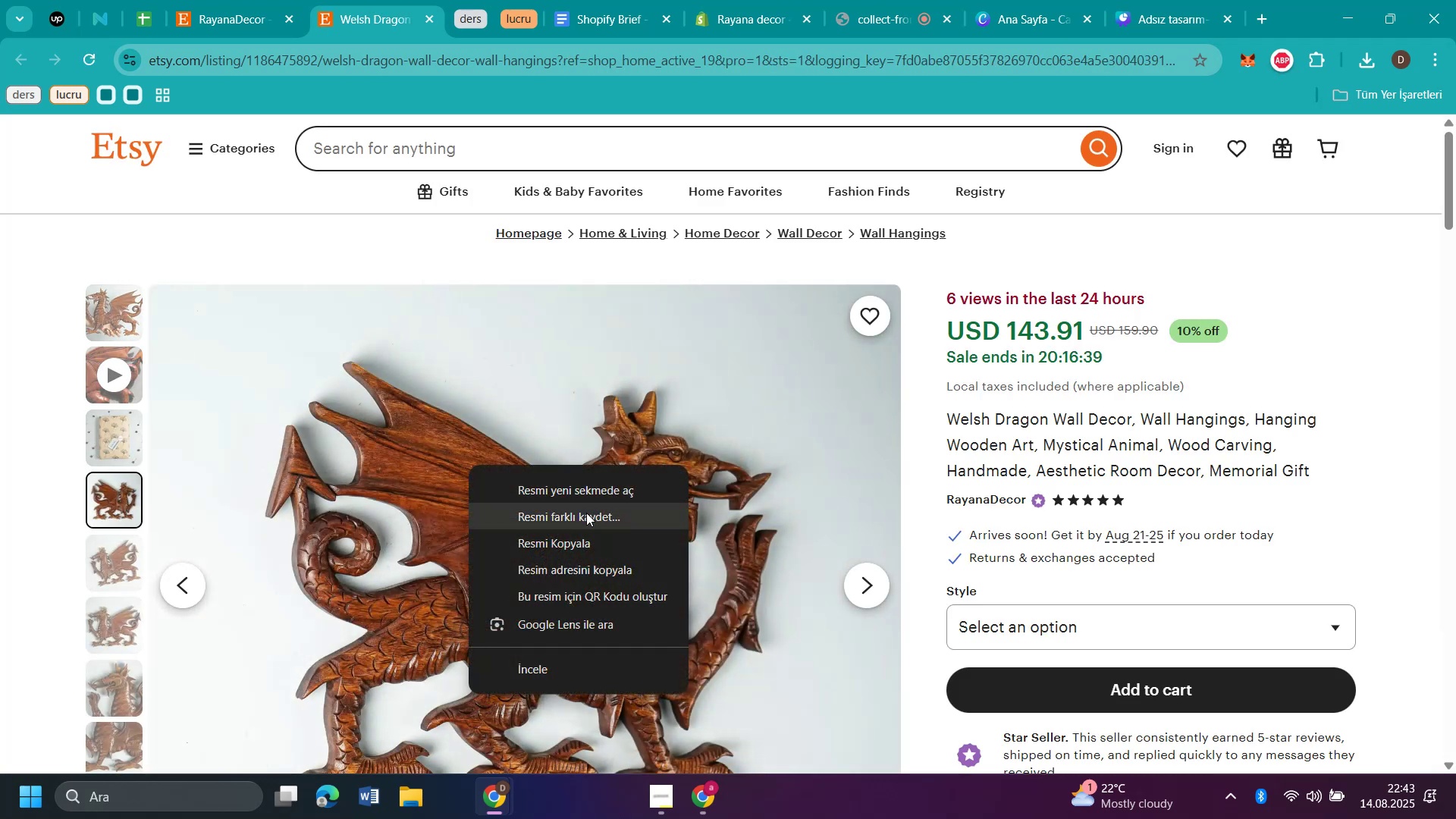 
left_click([586, 513])
 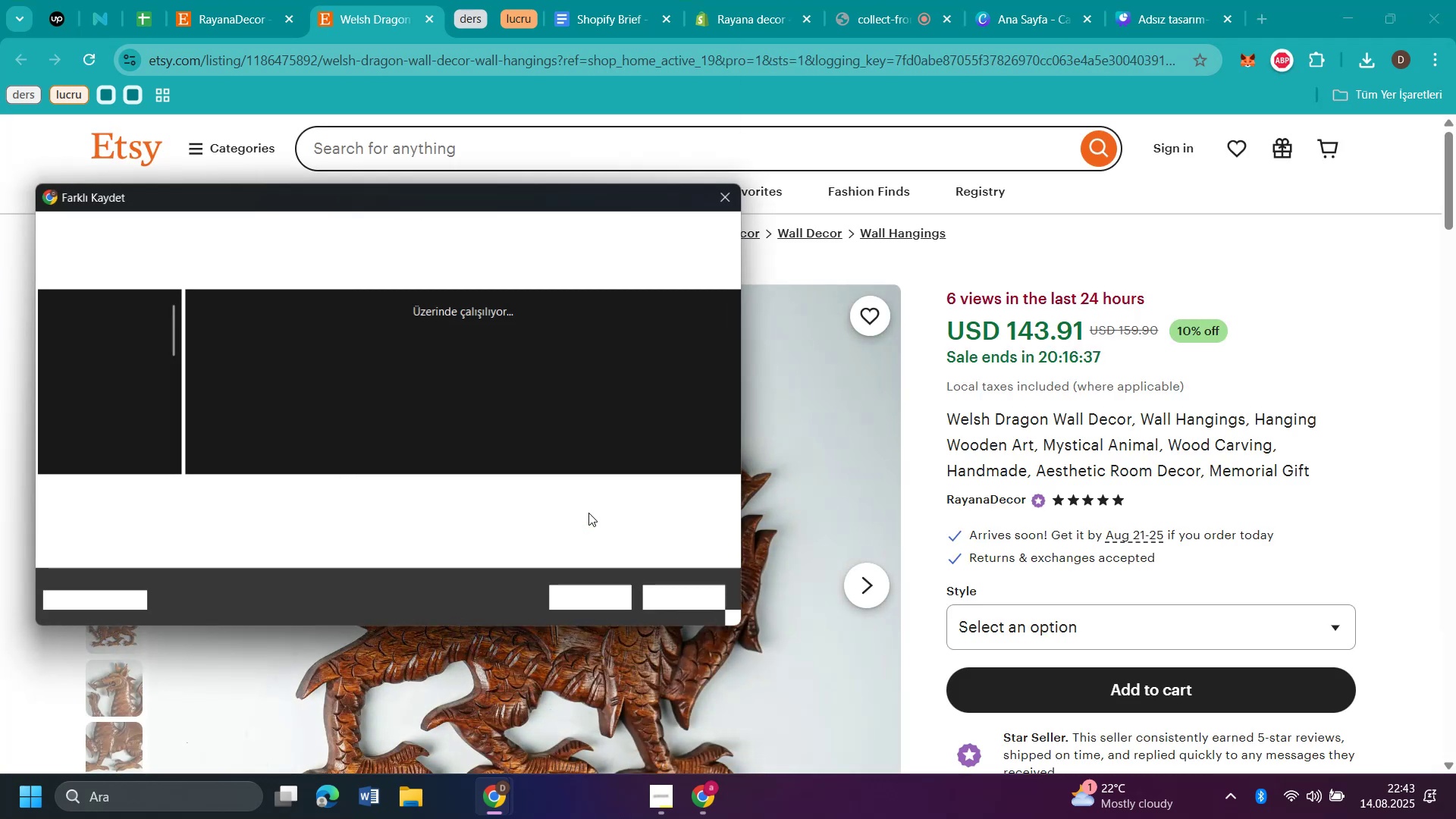 
type(e1)
 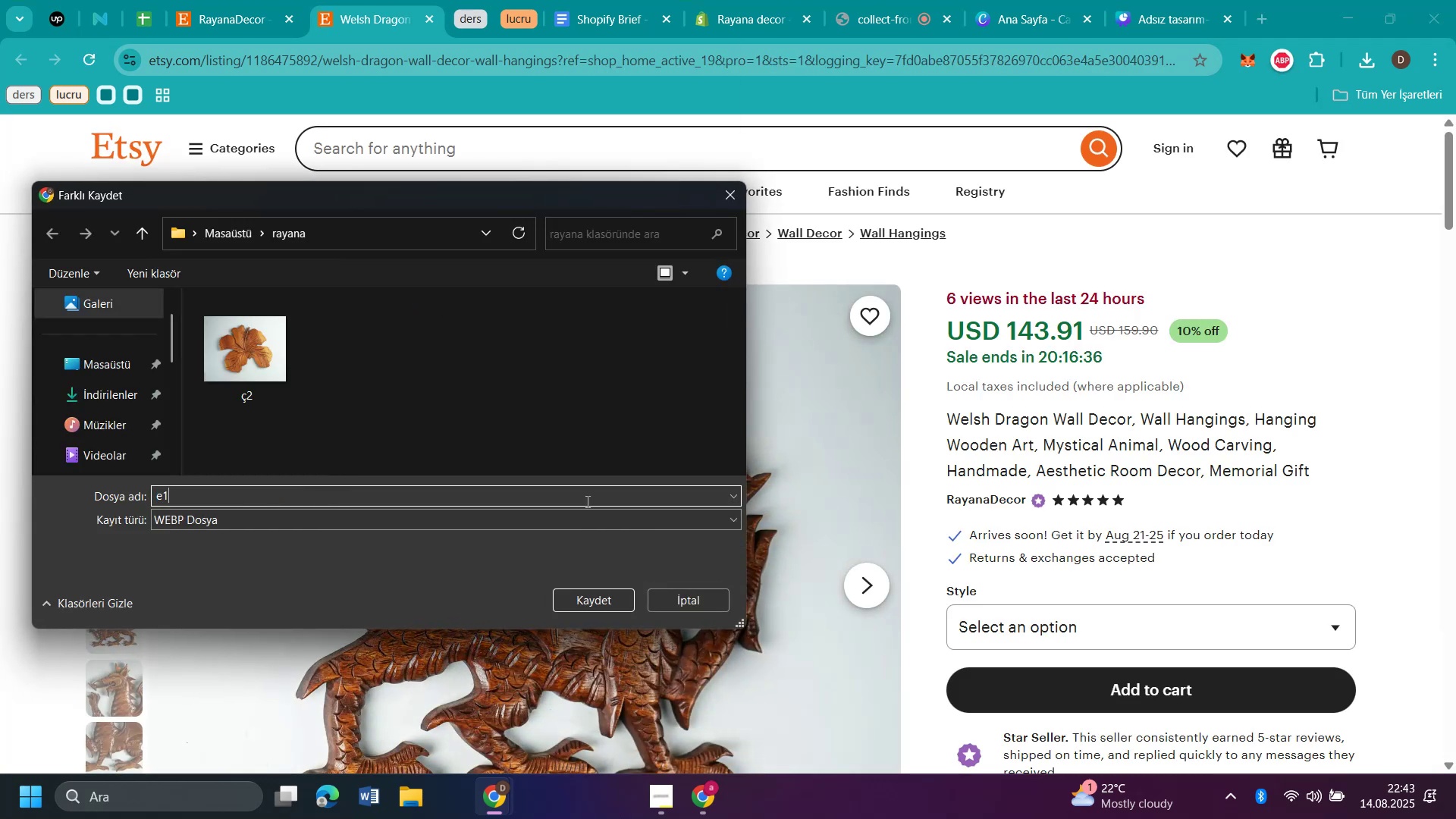 
key(Enter)
 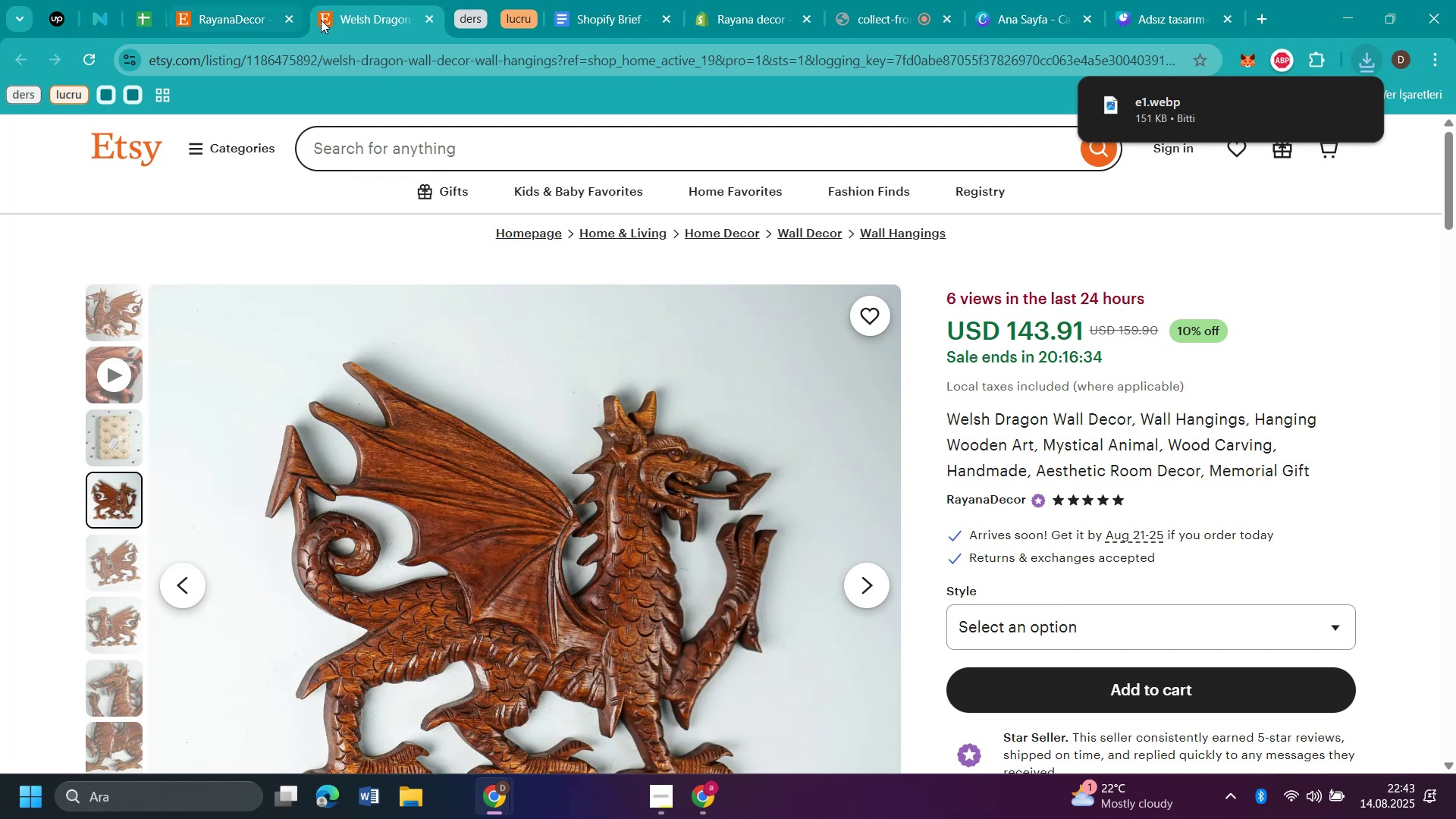 
left_click([431, 14])
 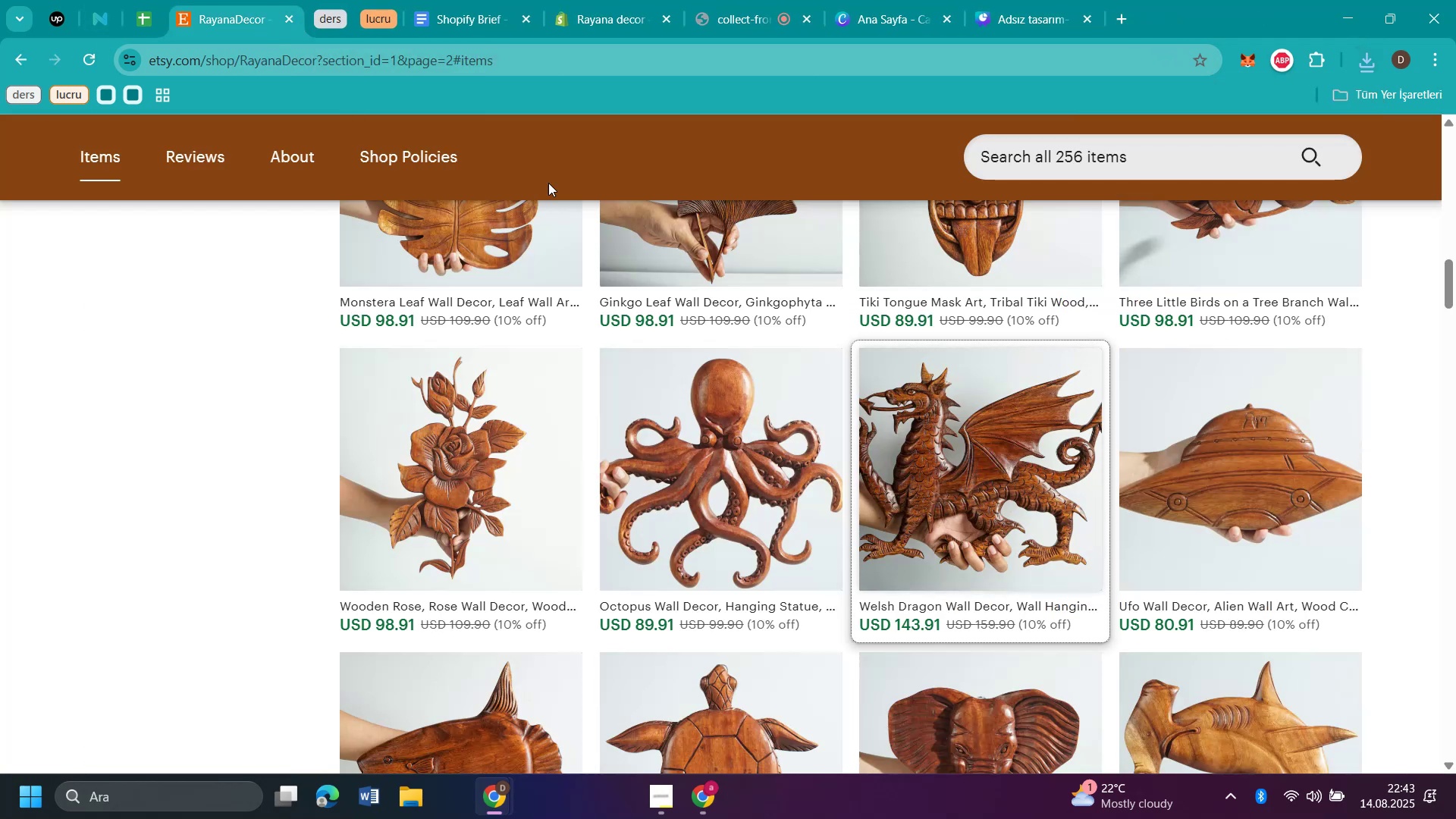 
scroll: coordinate [1019, 341], scroll_direction: down, amount: 3.0
 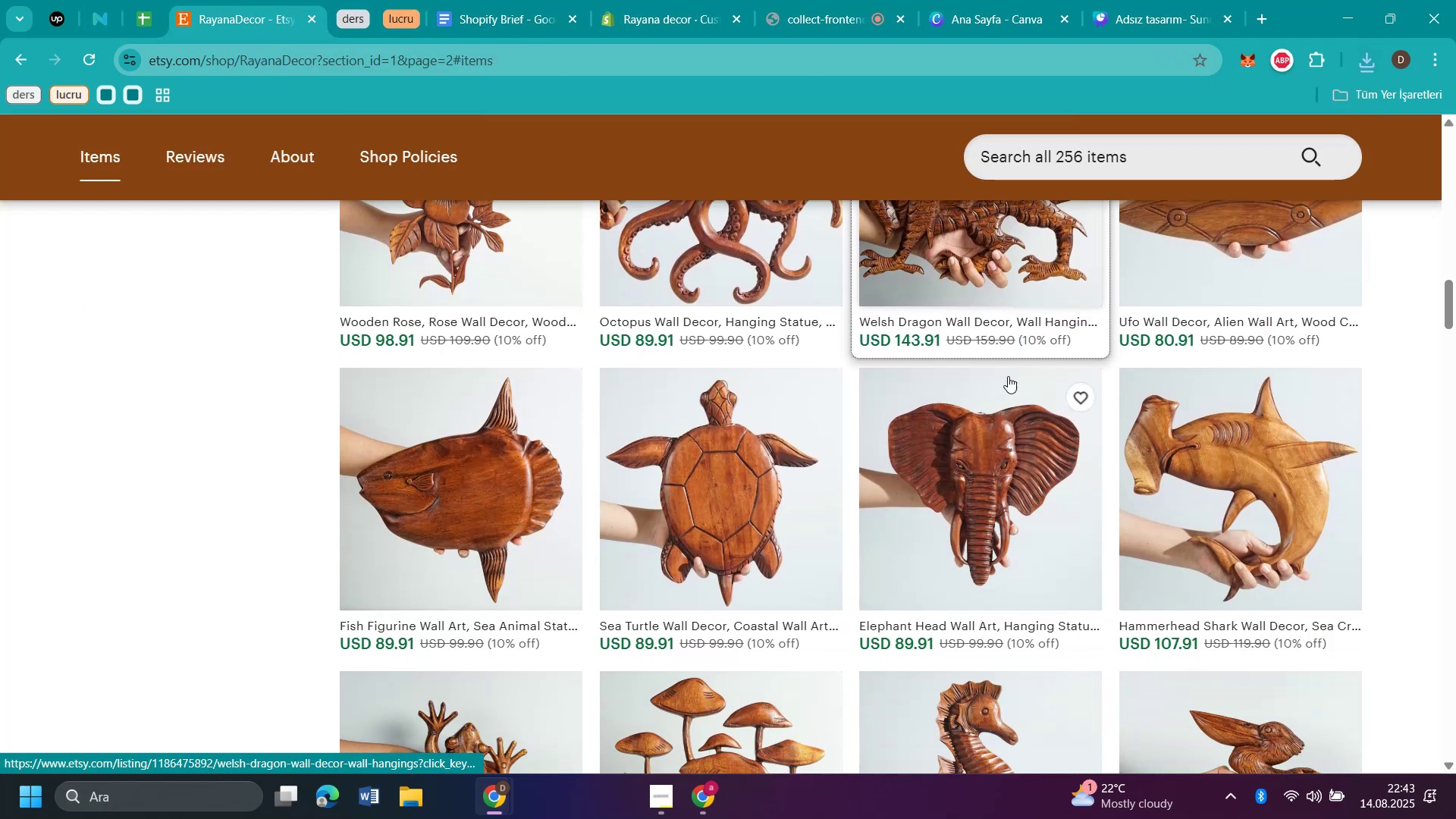 
left_click([962, 413])
 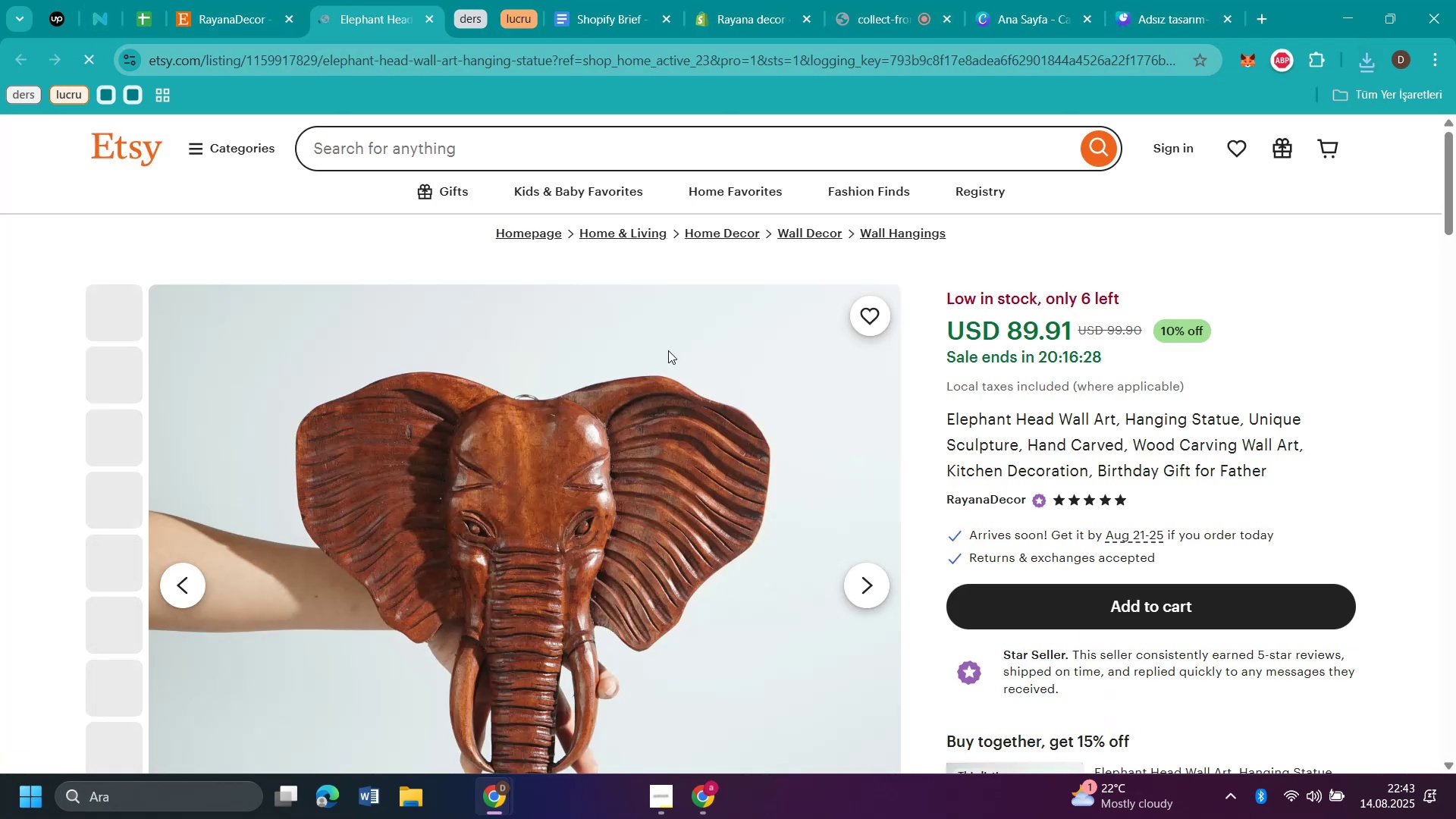 
right_click([460, 460])
 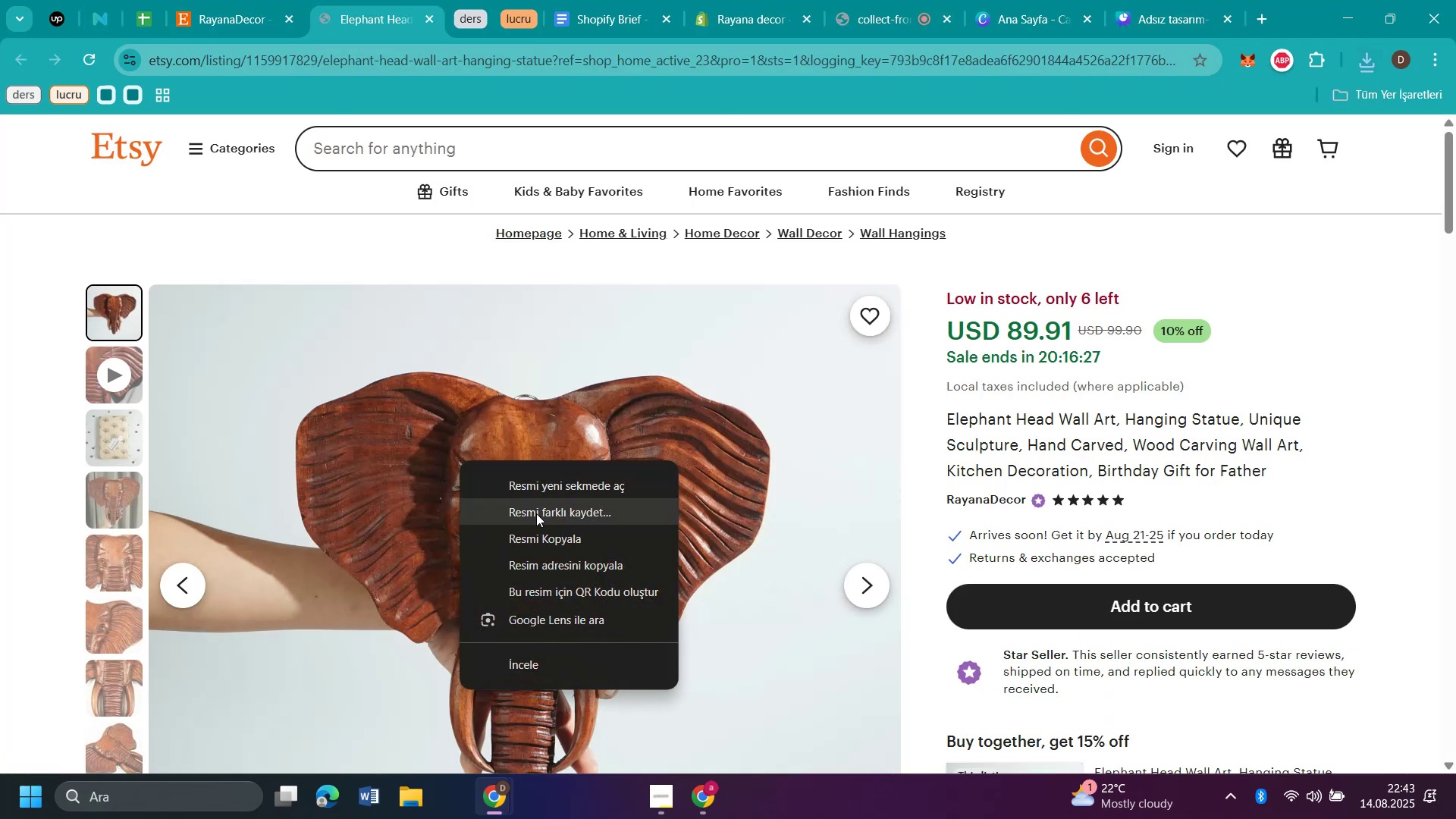 
left_click([536, 513])
 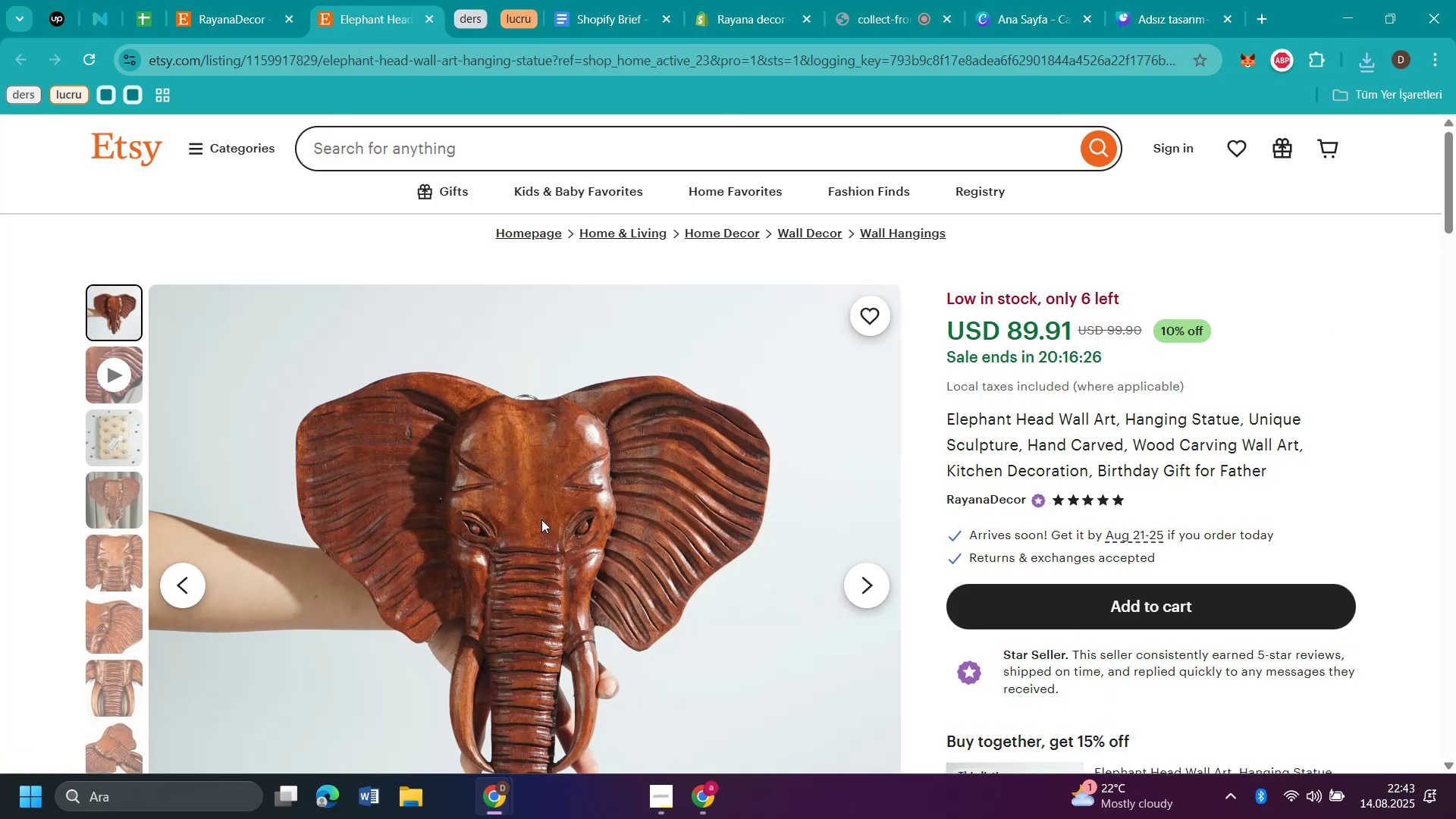 
type(e2)
 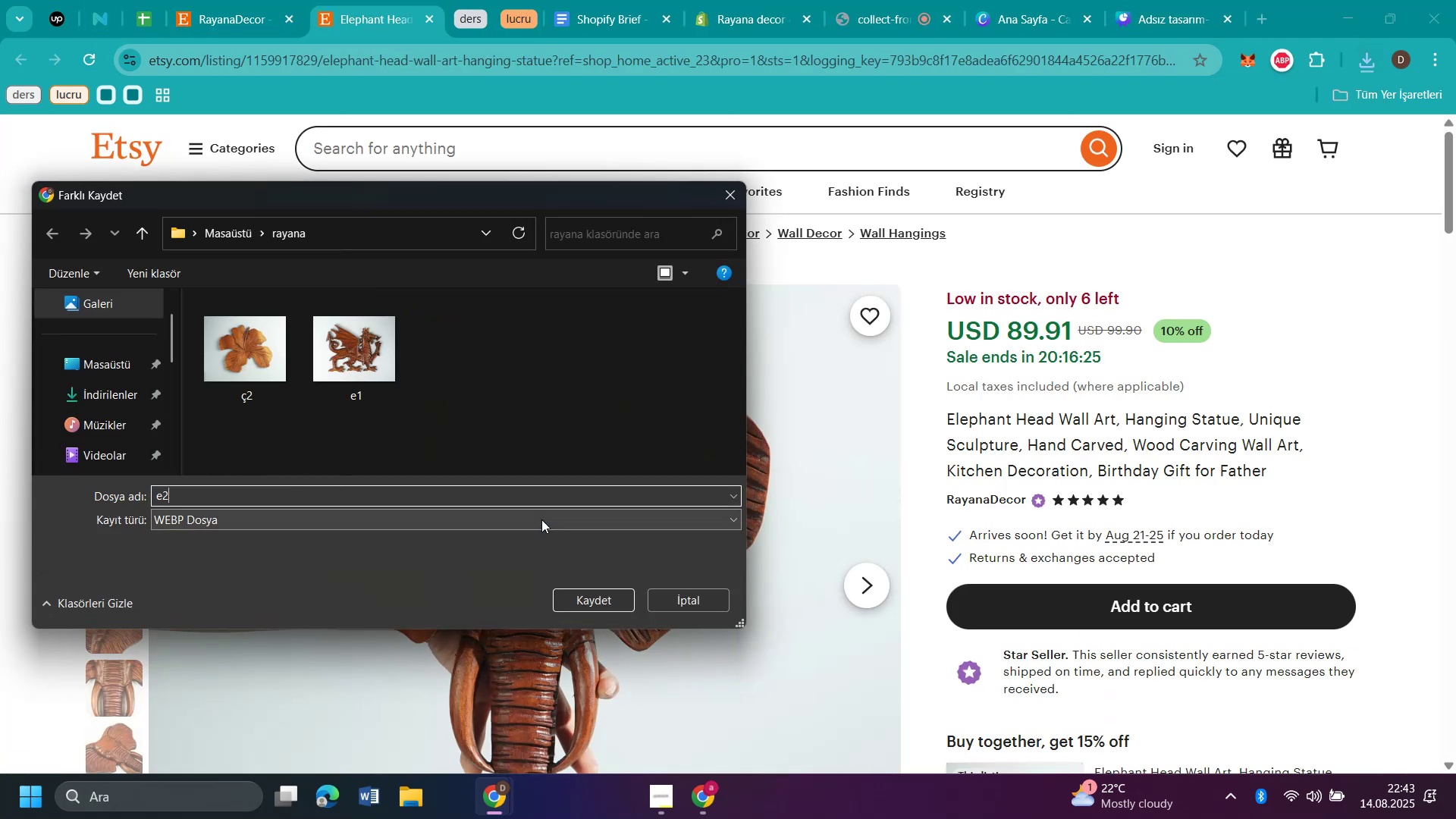 
key(Enter)
 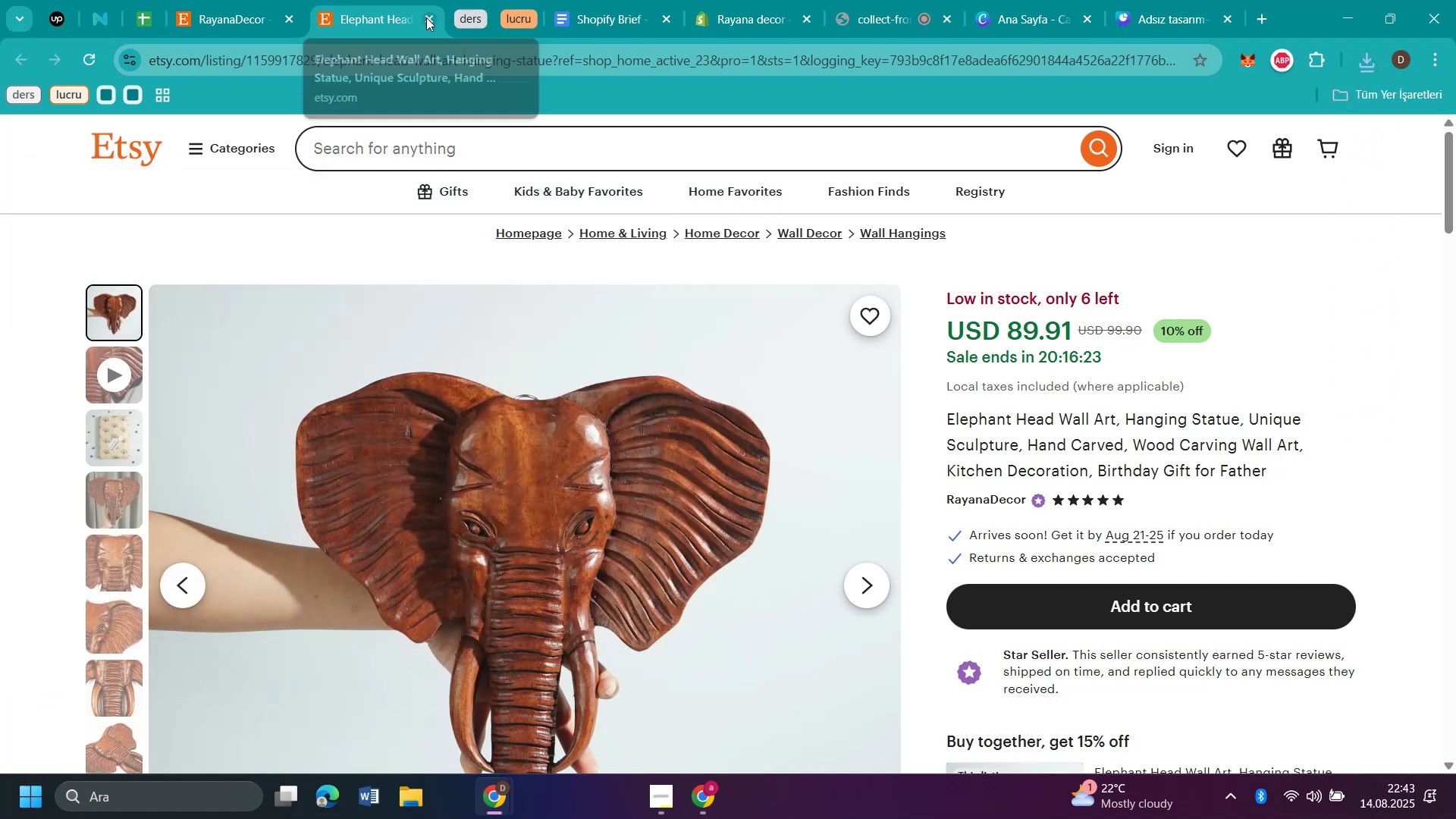 
left_click([98, 498])
 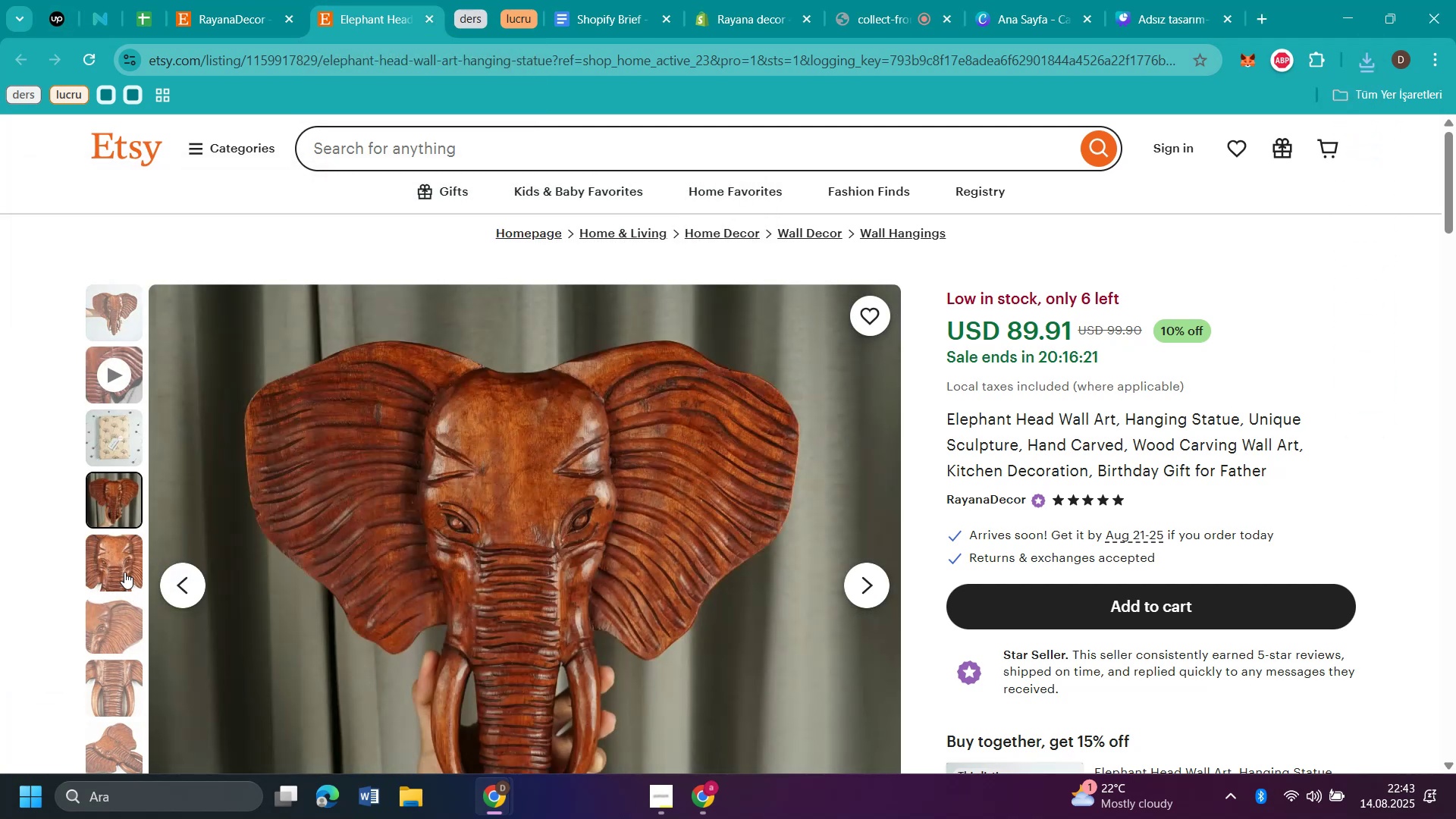 
scroll: coordinate [602, 494], scroll_direction: down, amount: 3.0
 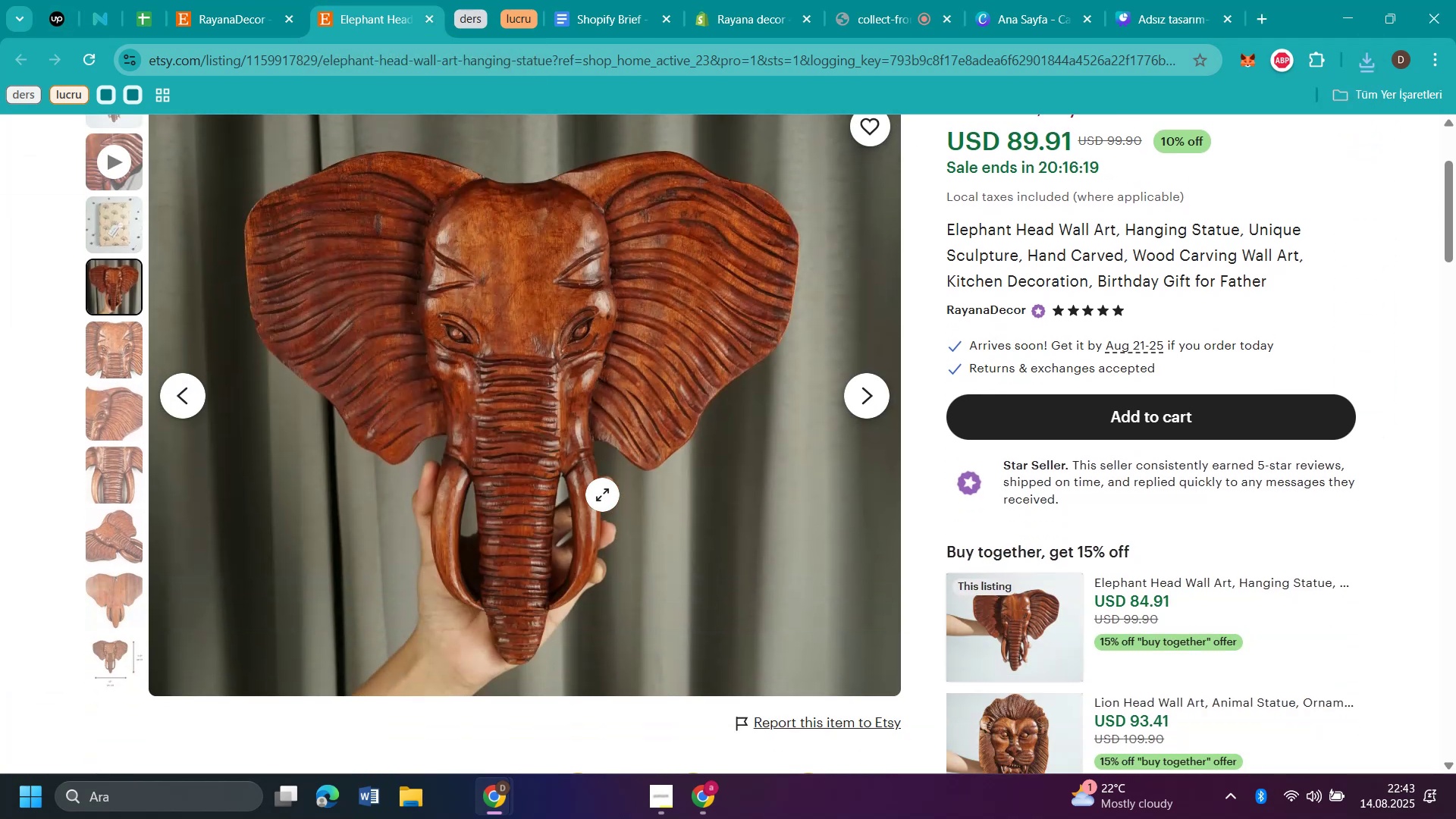 
scroll: coordinate [602, 494], scroll_direction: up, amount: 1.0
 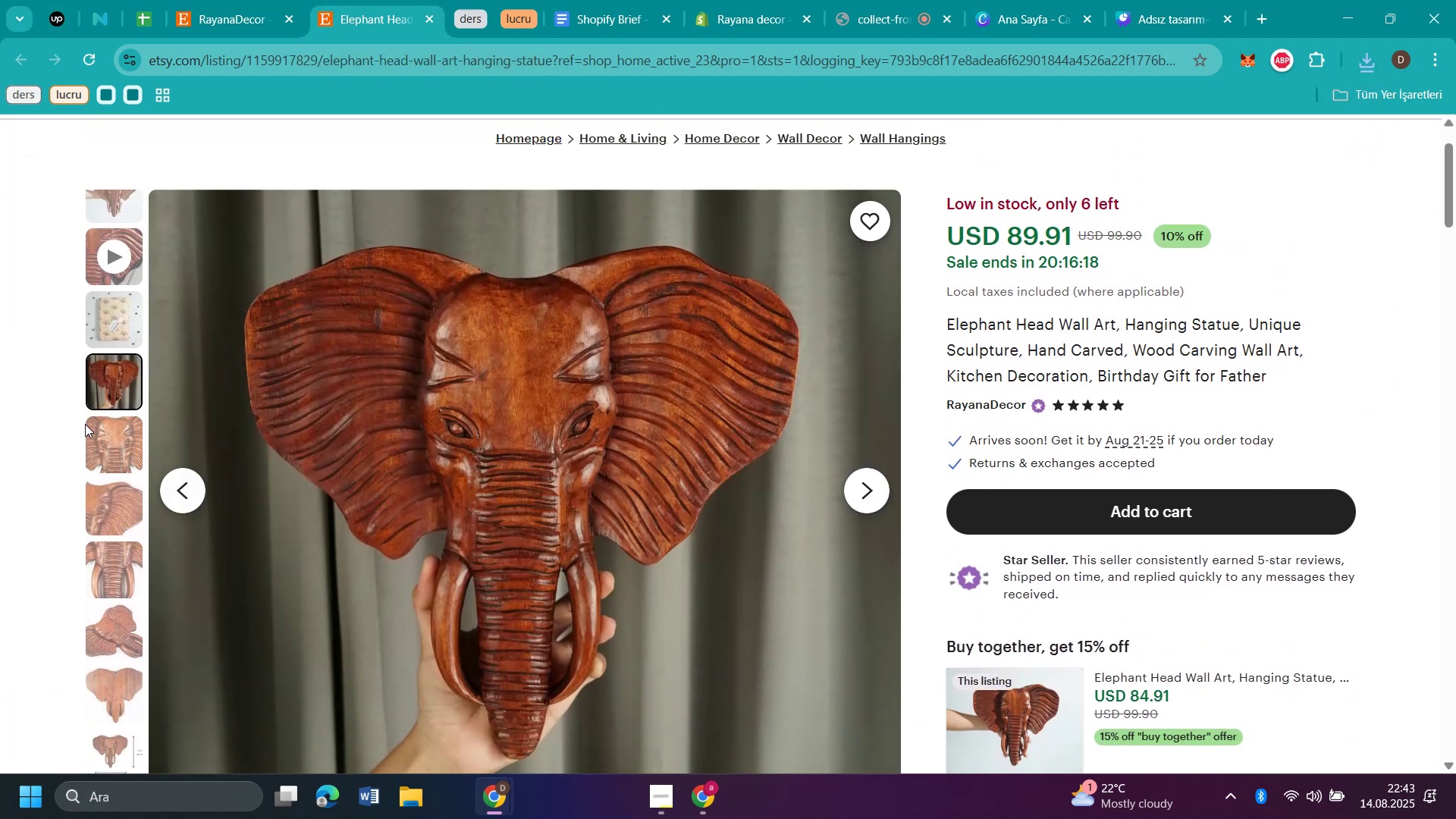 
left_click([88, 429])
 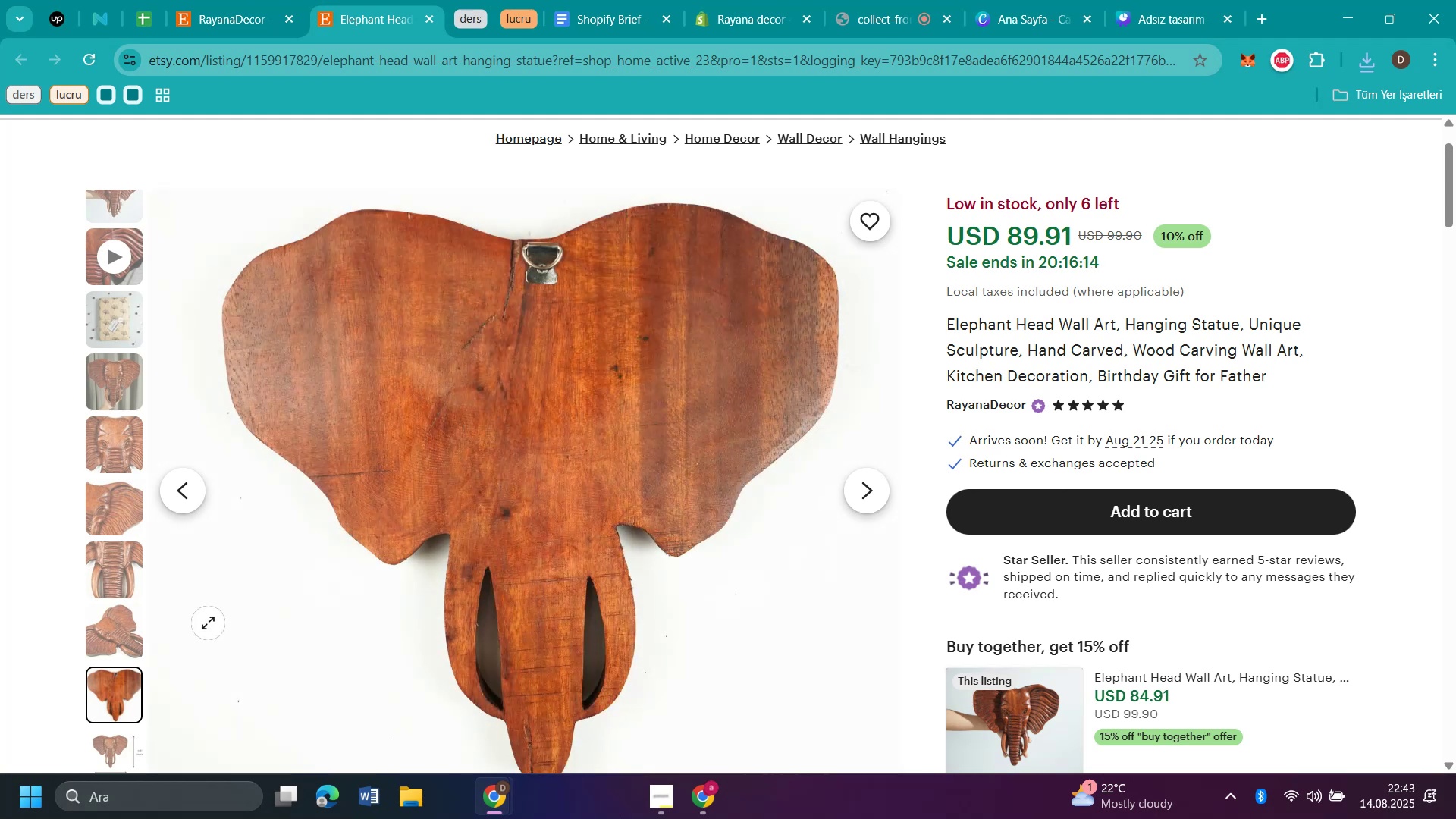 
scroll: coordinate [120, 578], scroll_direction: down, amount: 1.0
 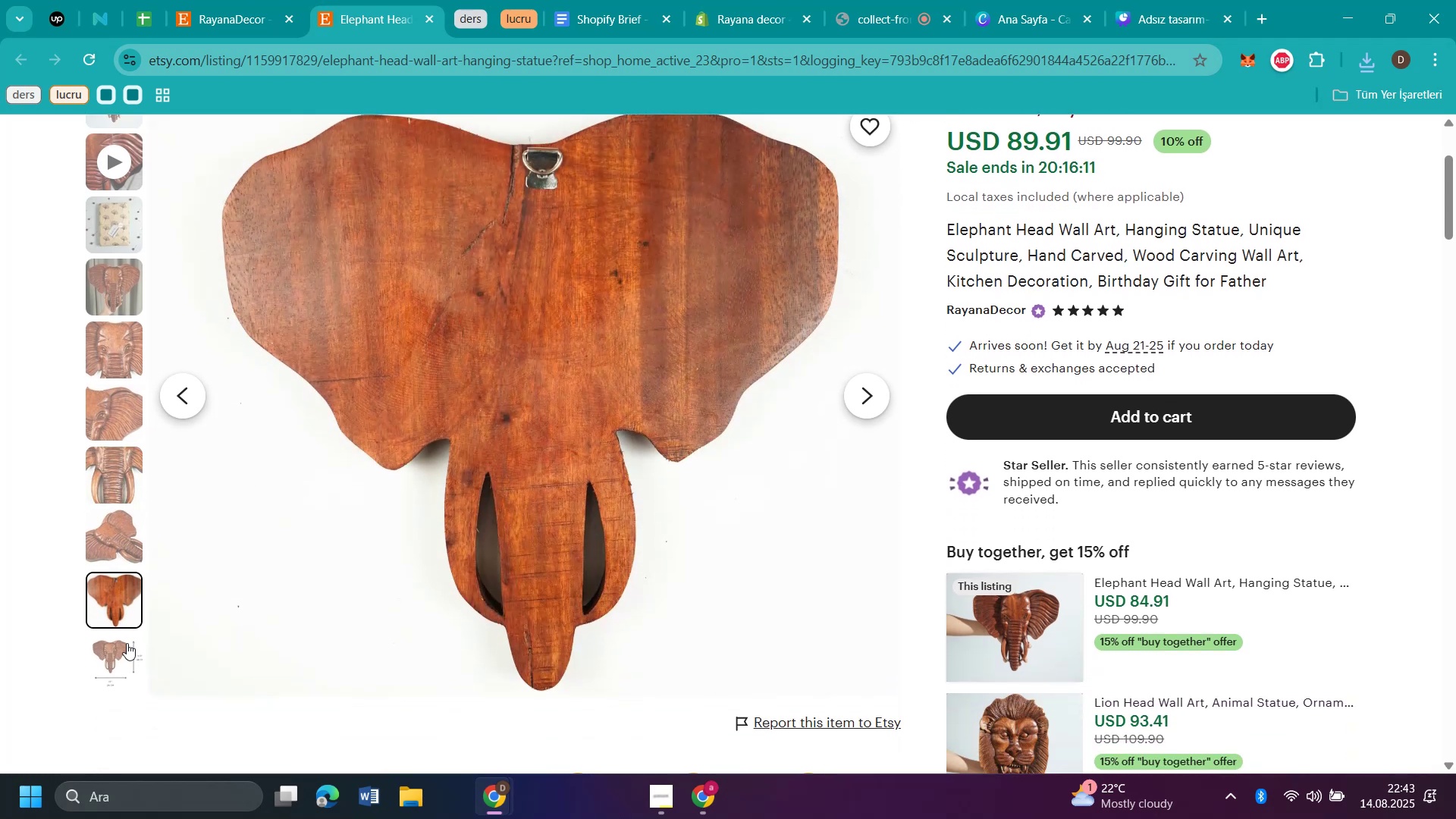 
scroll: coordinate [77, 178], scroll_direction: up, amount: 3.0
 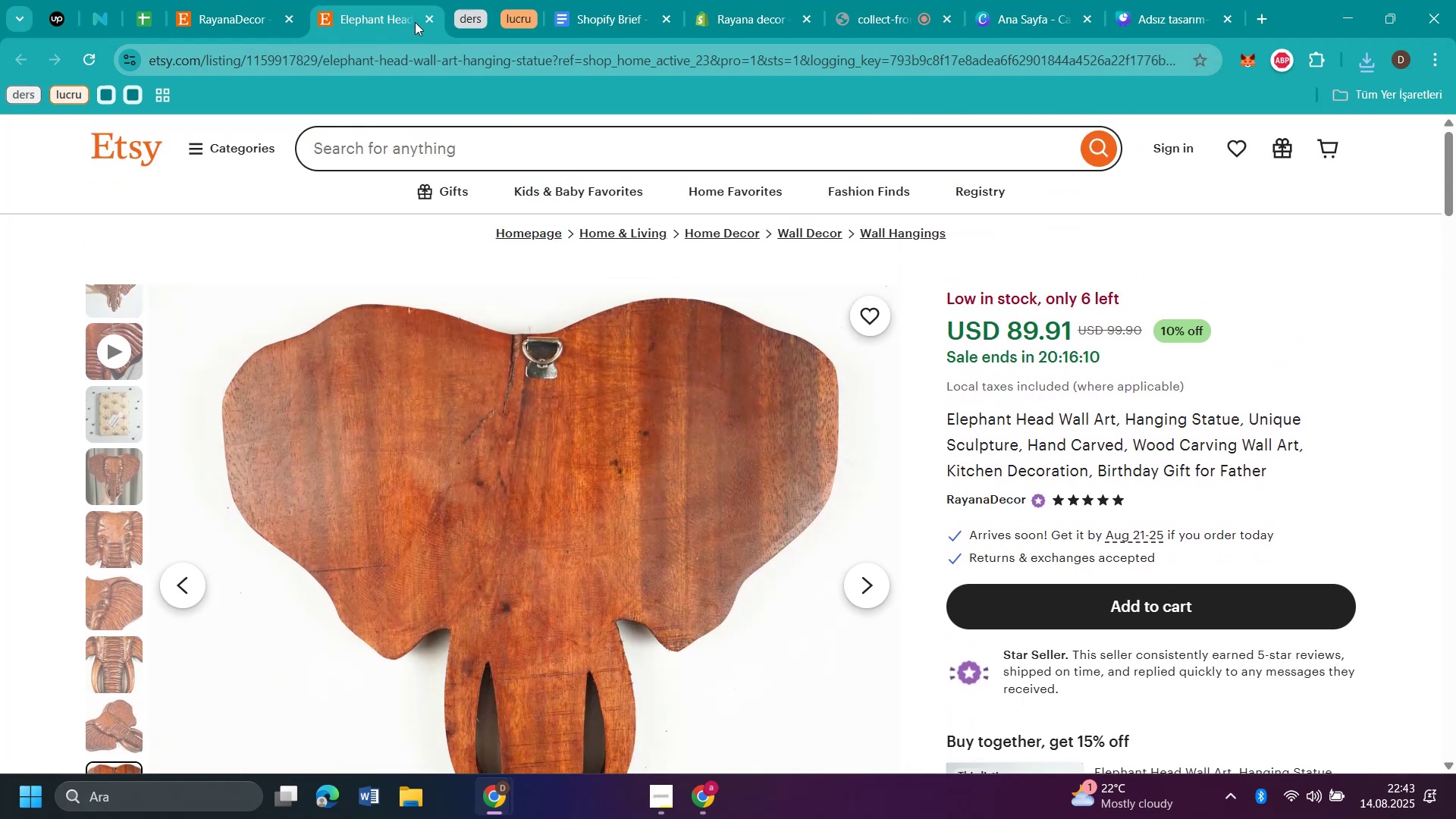 
left_click([434, 16])
 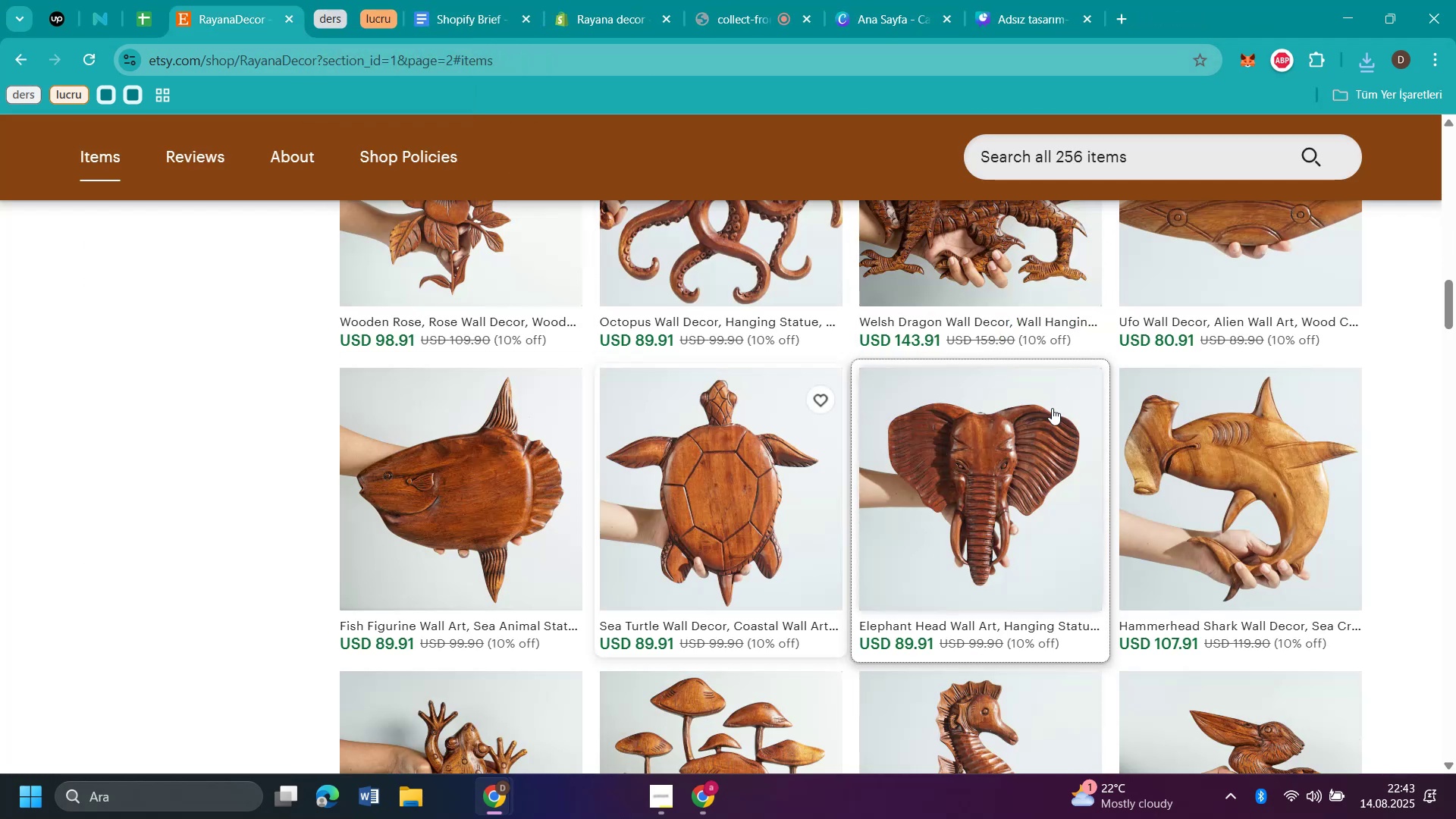 
scroll: coordinate [1117, 485], scroll_direction: down, amount: 11.0
 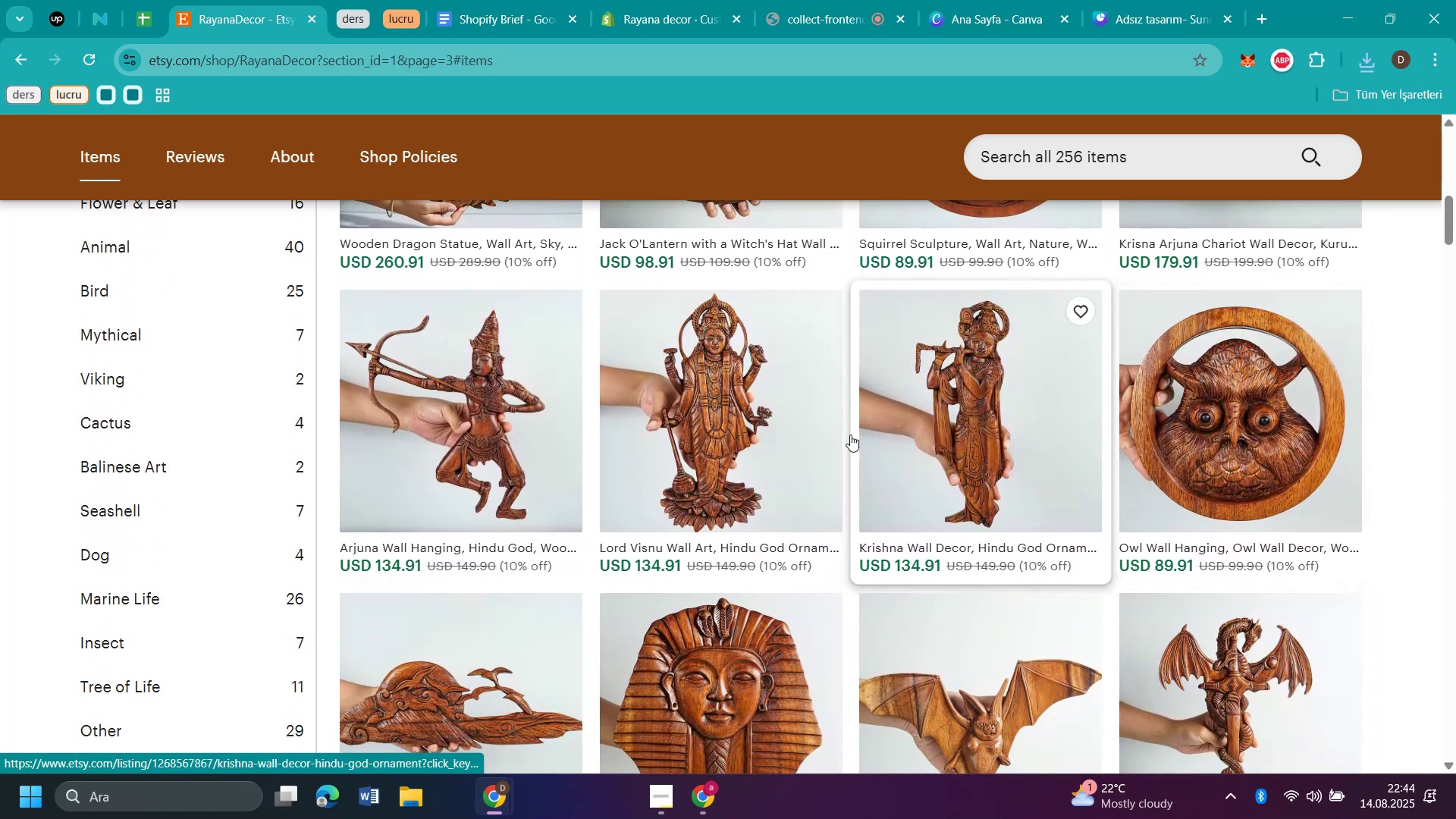 
left_click([779, 424])
 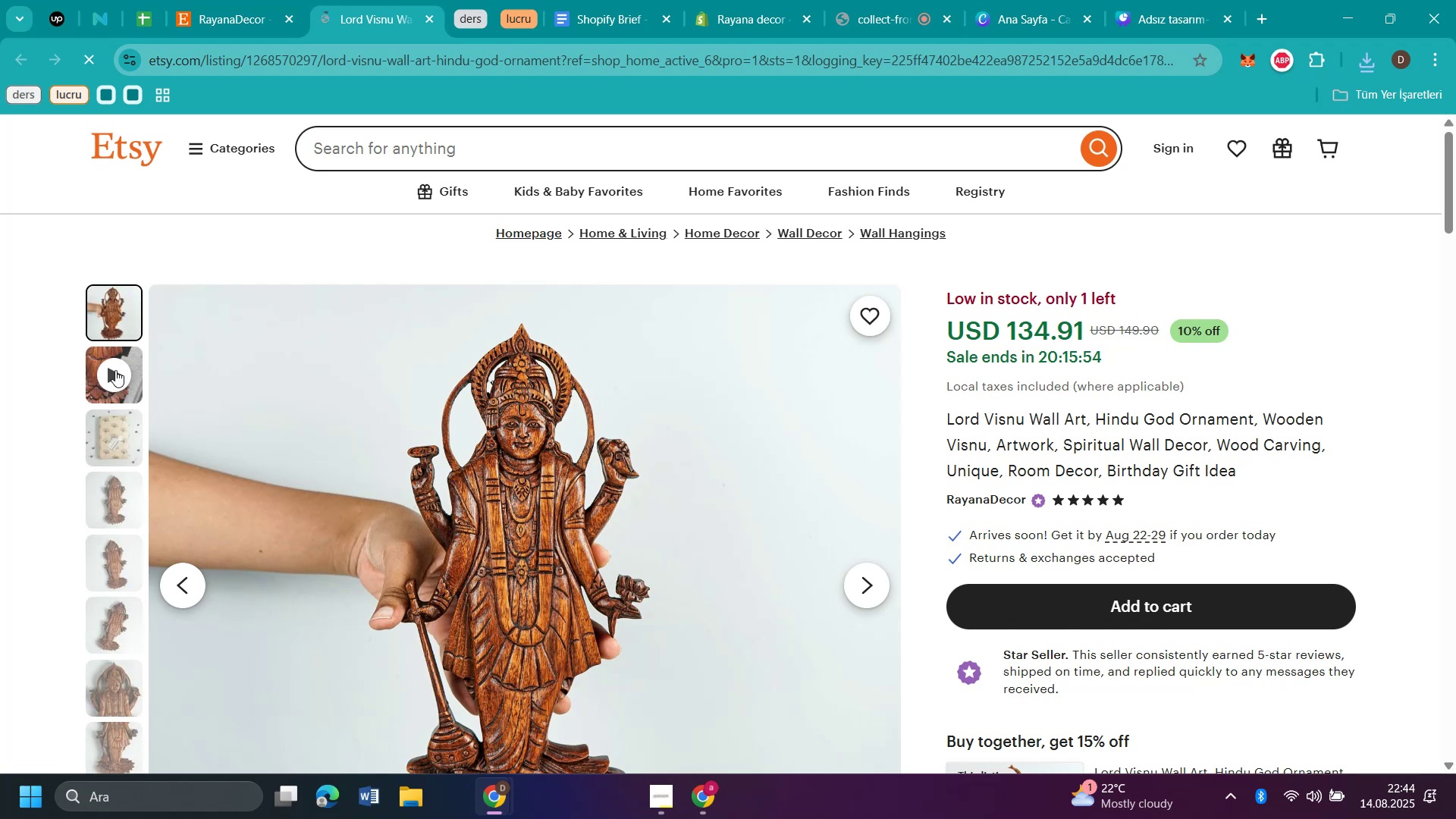 
left_click([125, 497])
 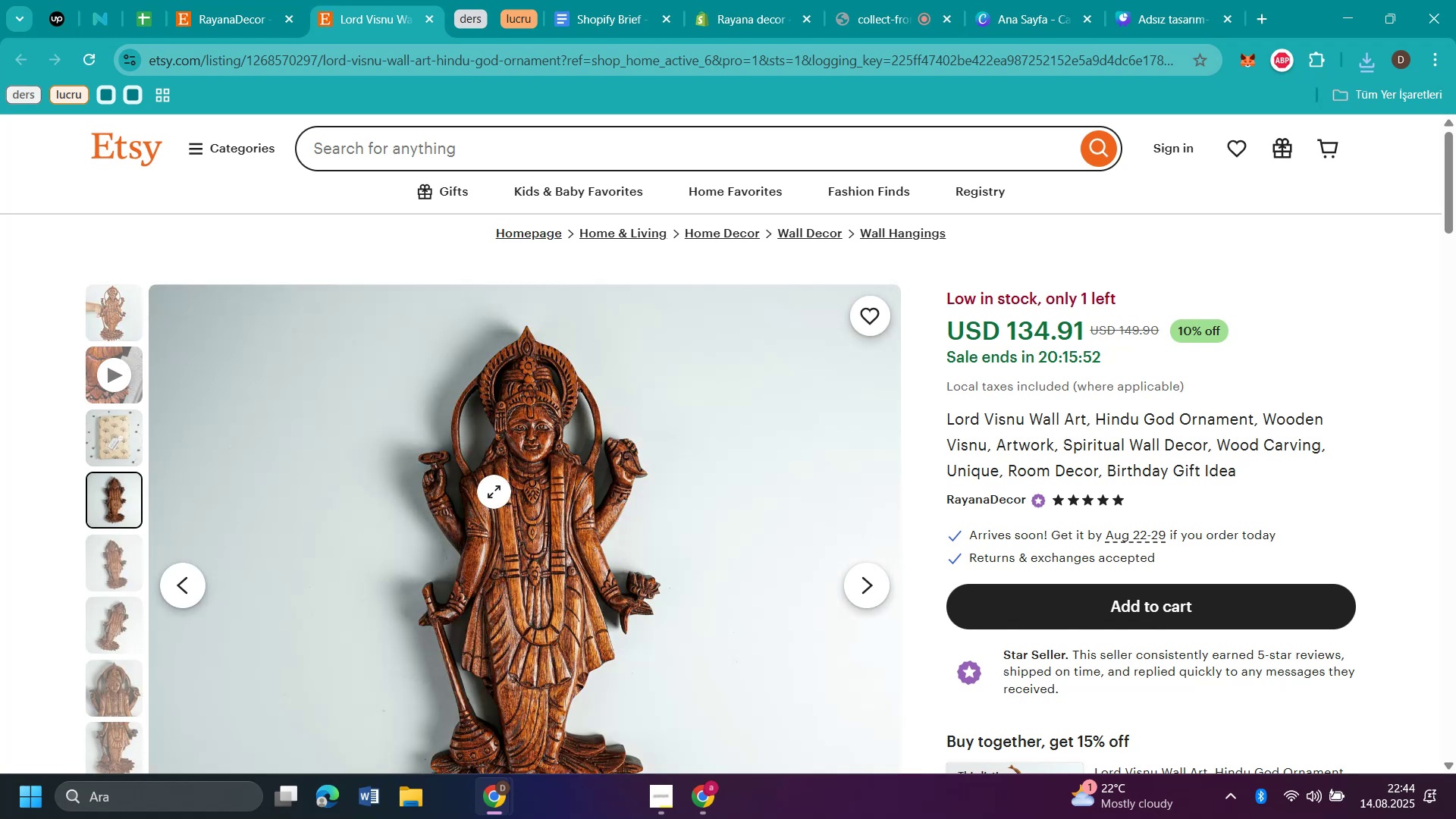 
right_click([494, 491])
 